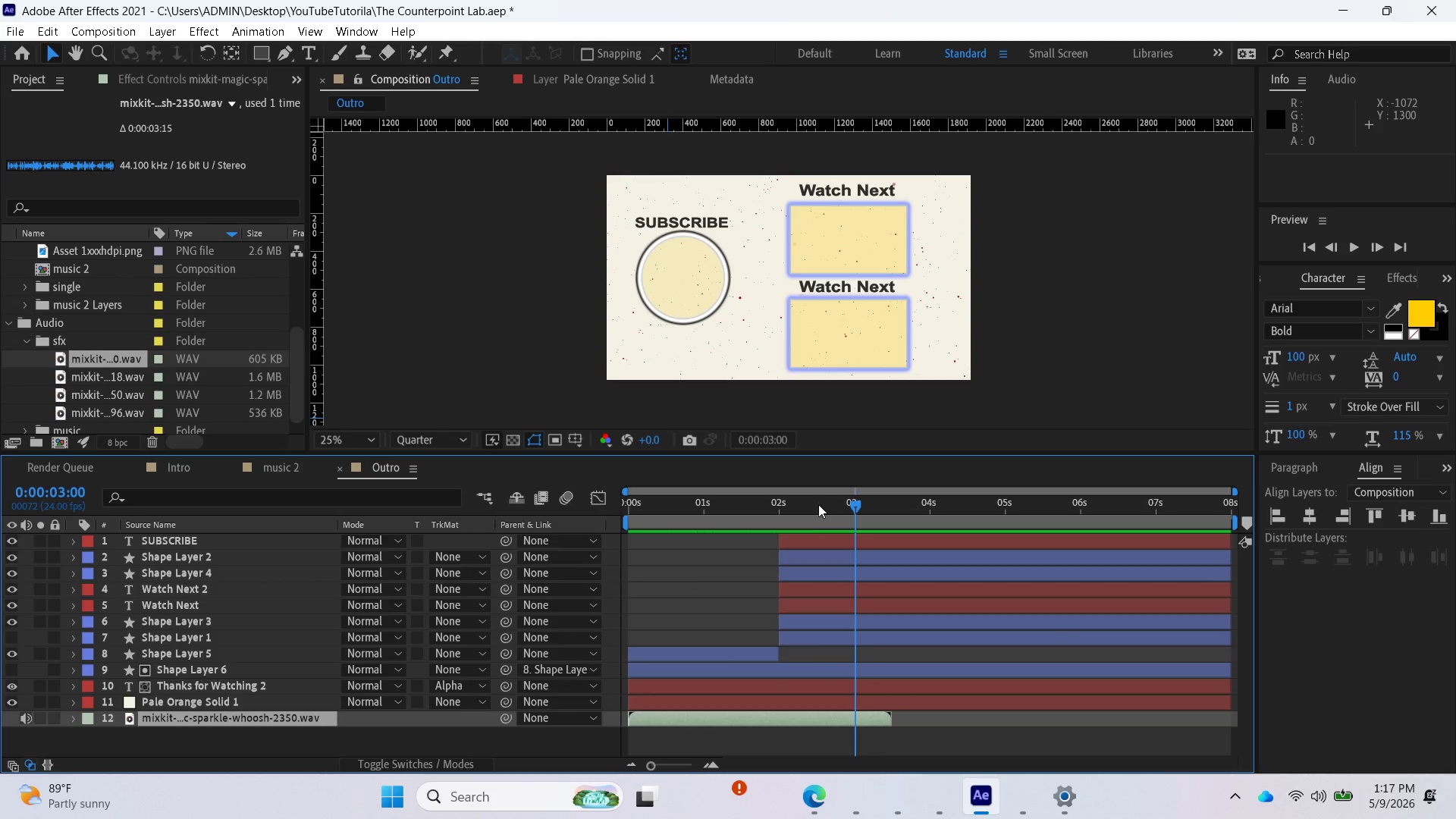 
mouse_move([861, 501])
 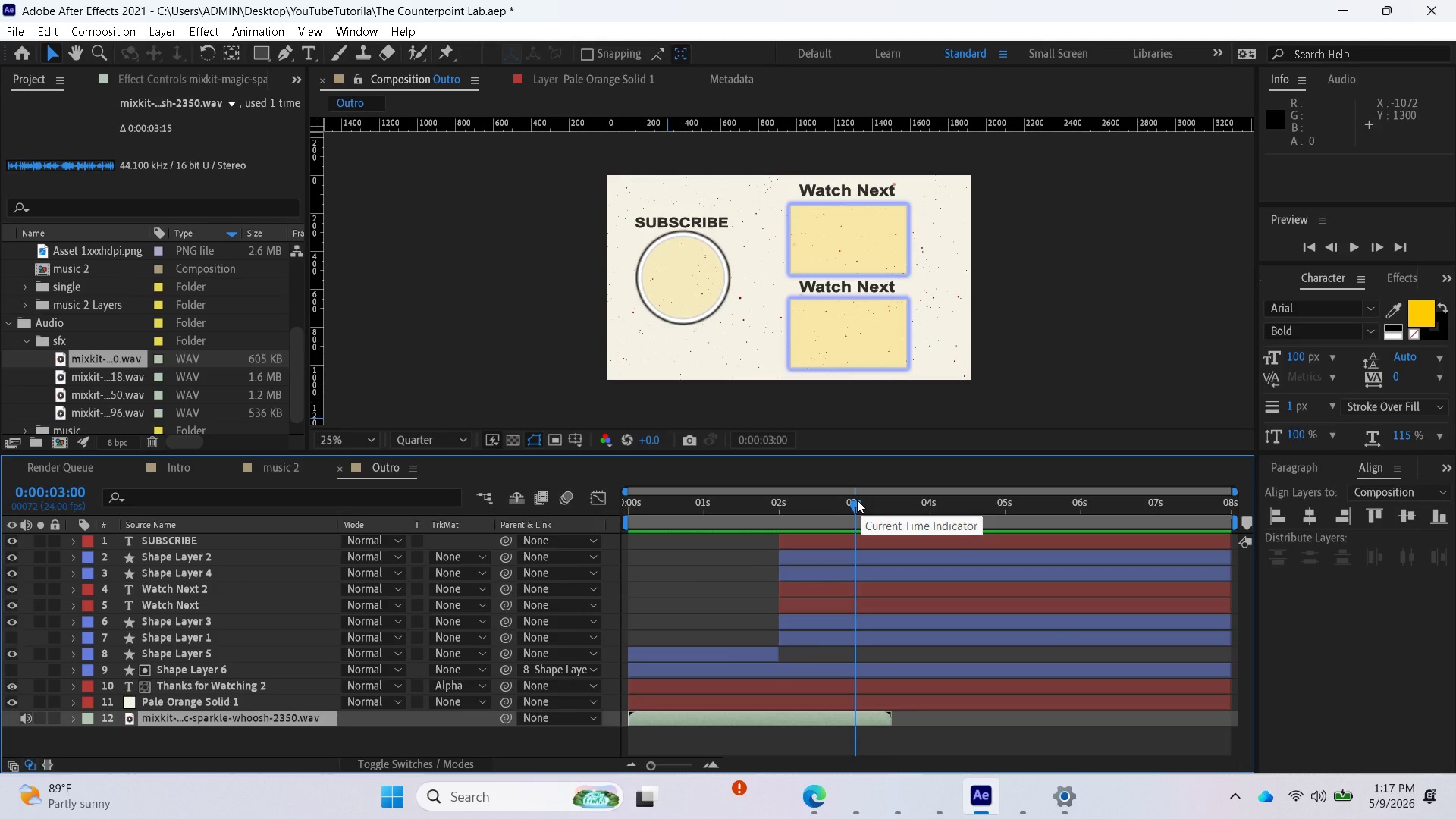 
left_click_drag(start_coordinate=[857, 500], to_coordinate=[625, 535])
 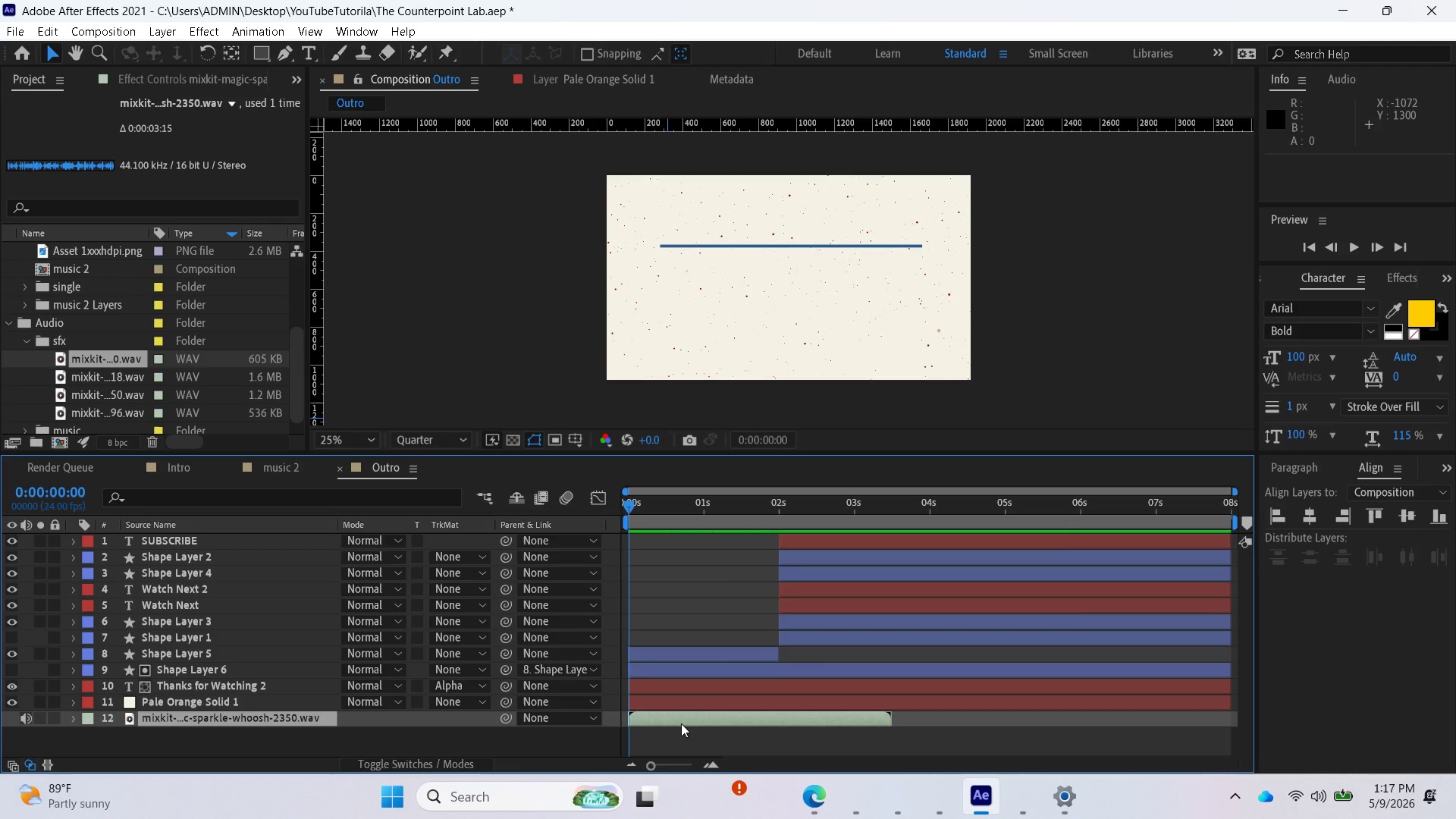 
left_click([681, 720])
 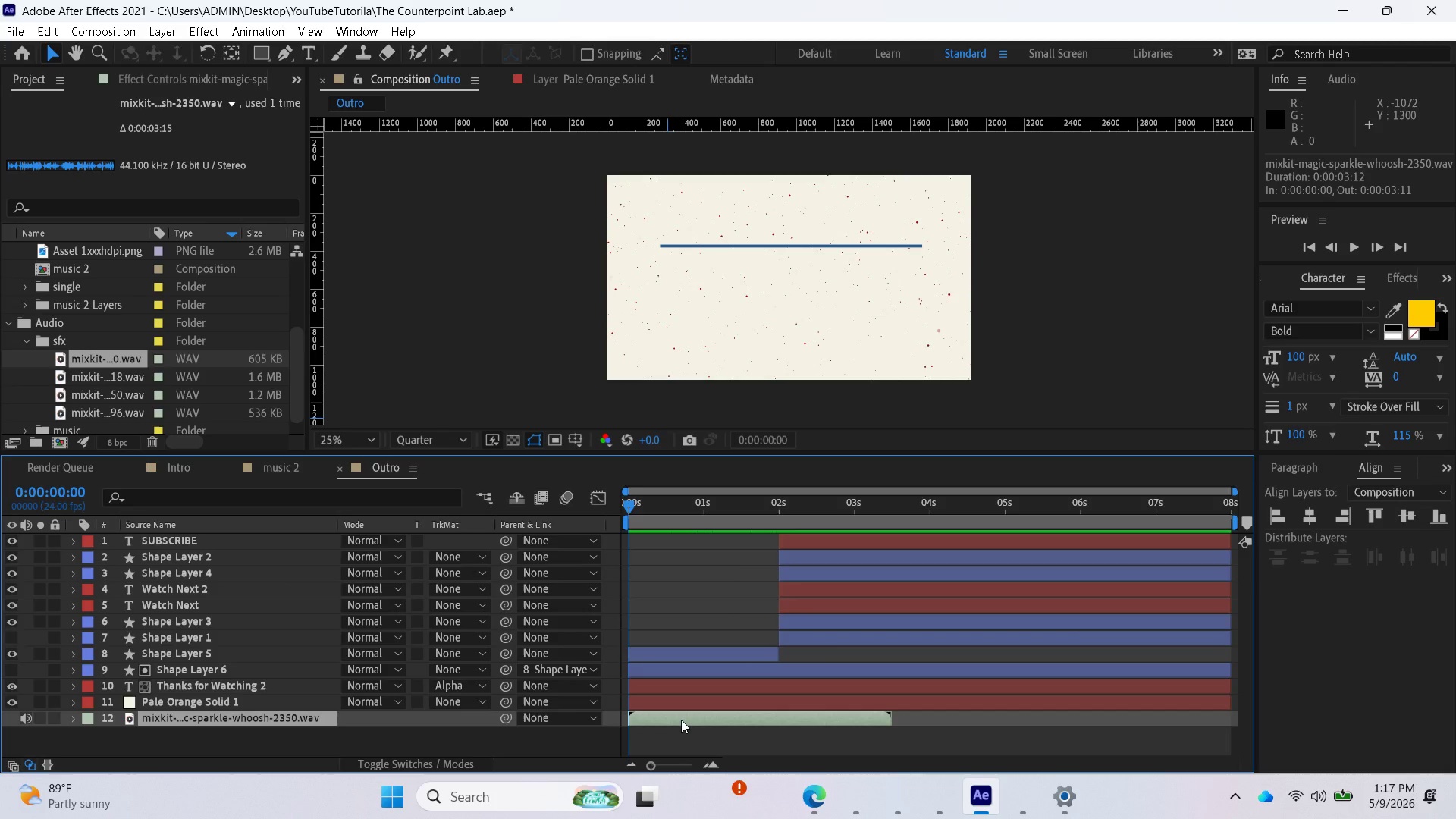 
type(ll)
 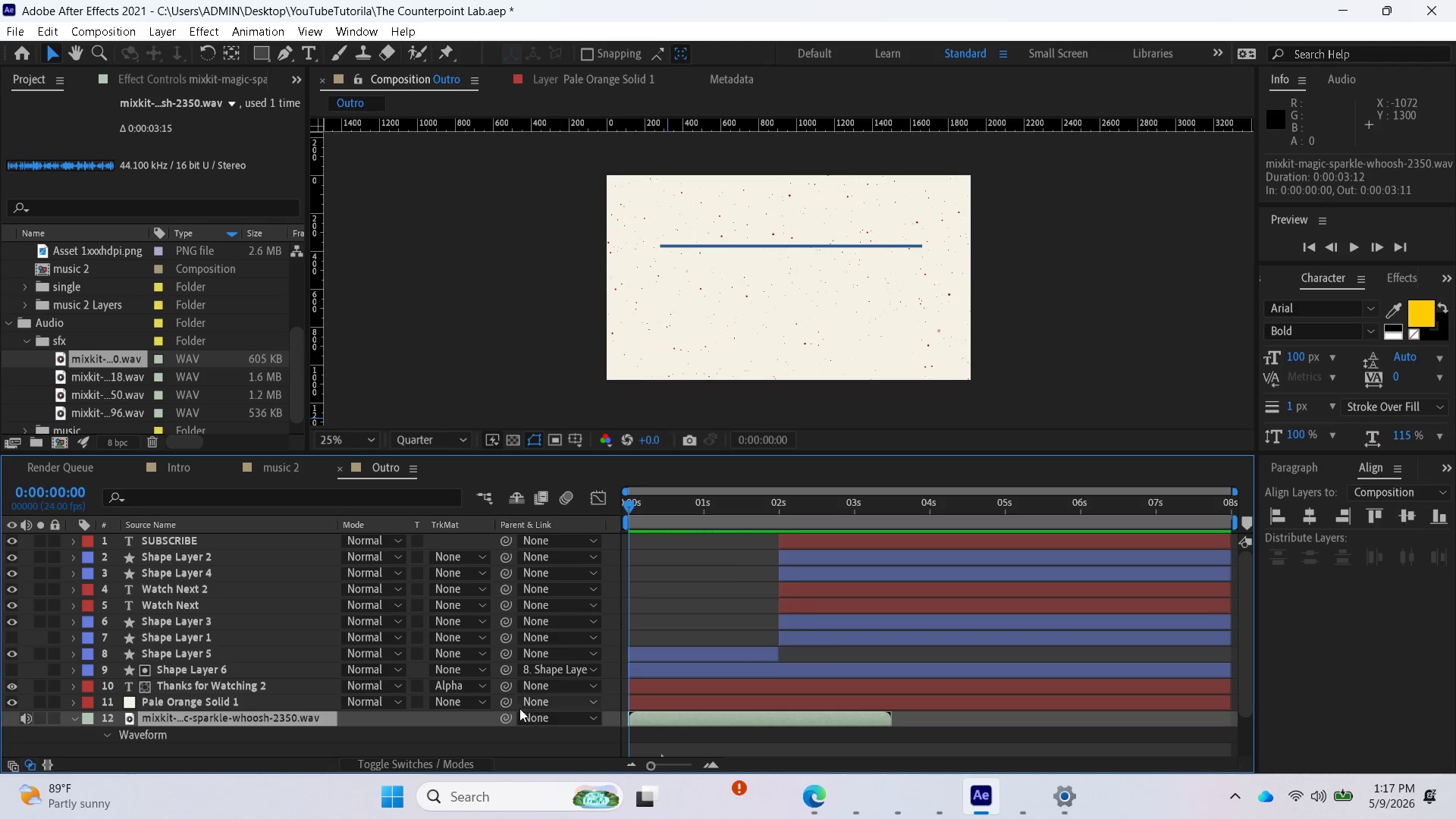 
scroll: coordinate [500, 709], scroll_direction: down, amount: 3.0
 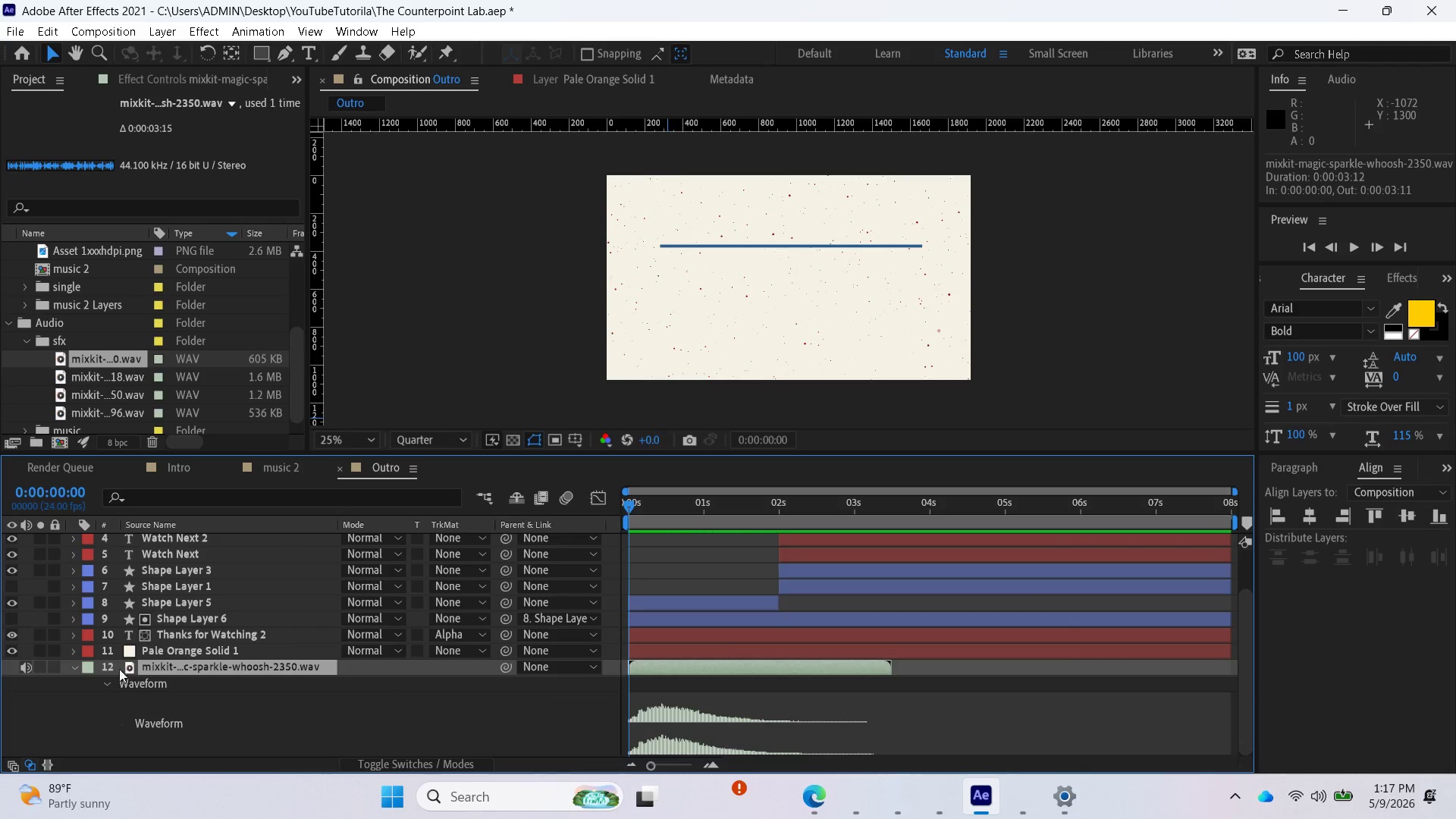 
left_click([74, 667])
 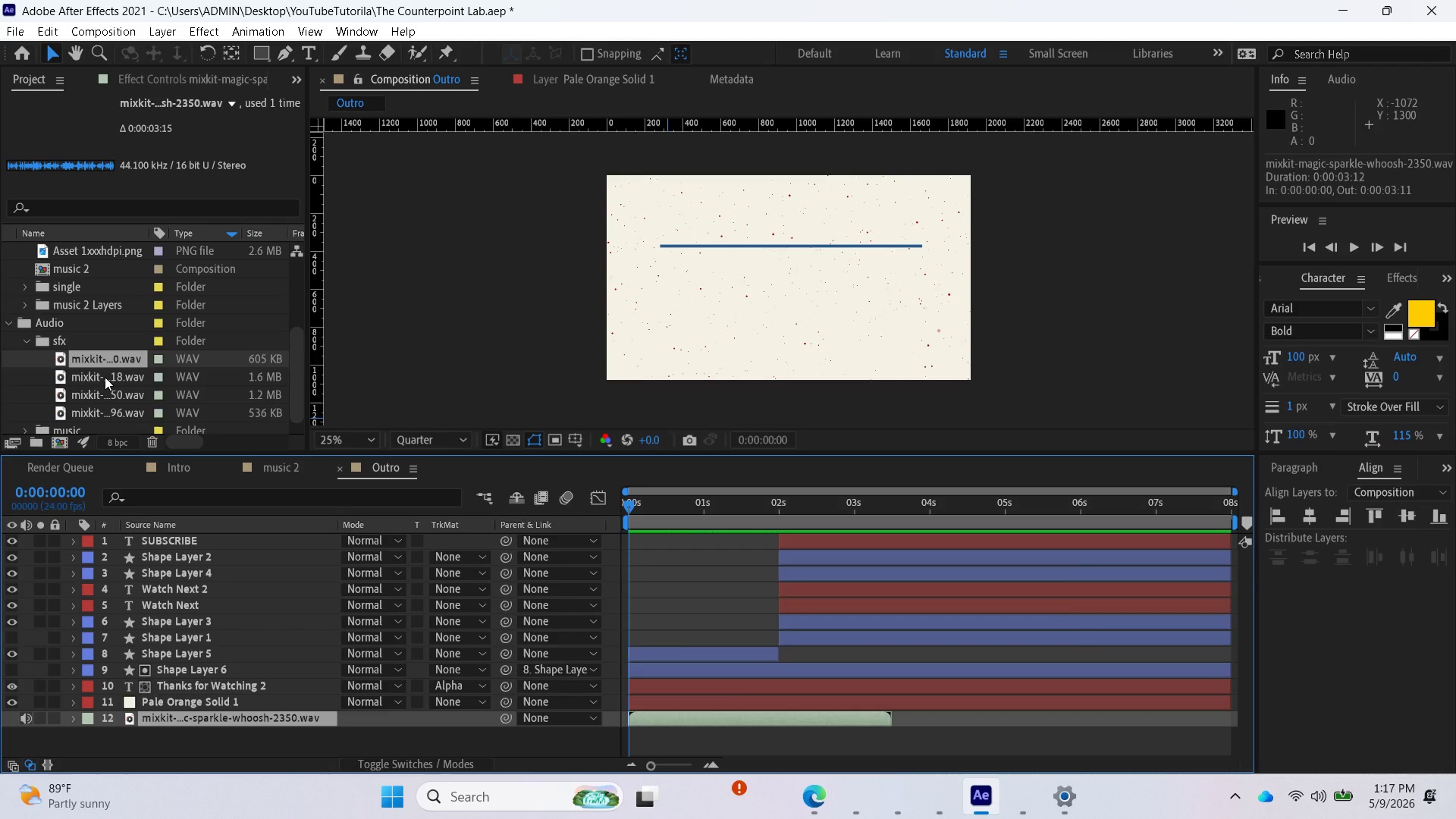 
left_click_drag(start_coordinate=[105, 377], to_coordinate=[98, 731])
 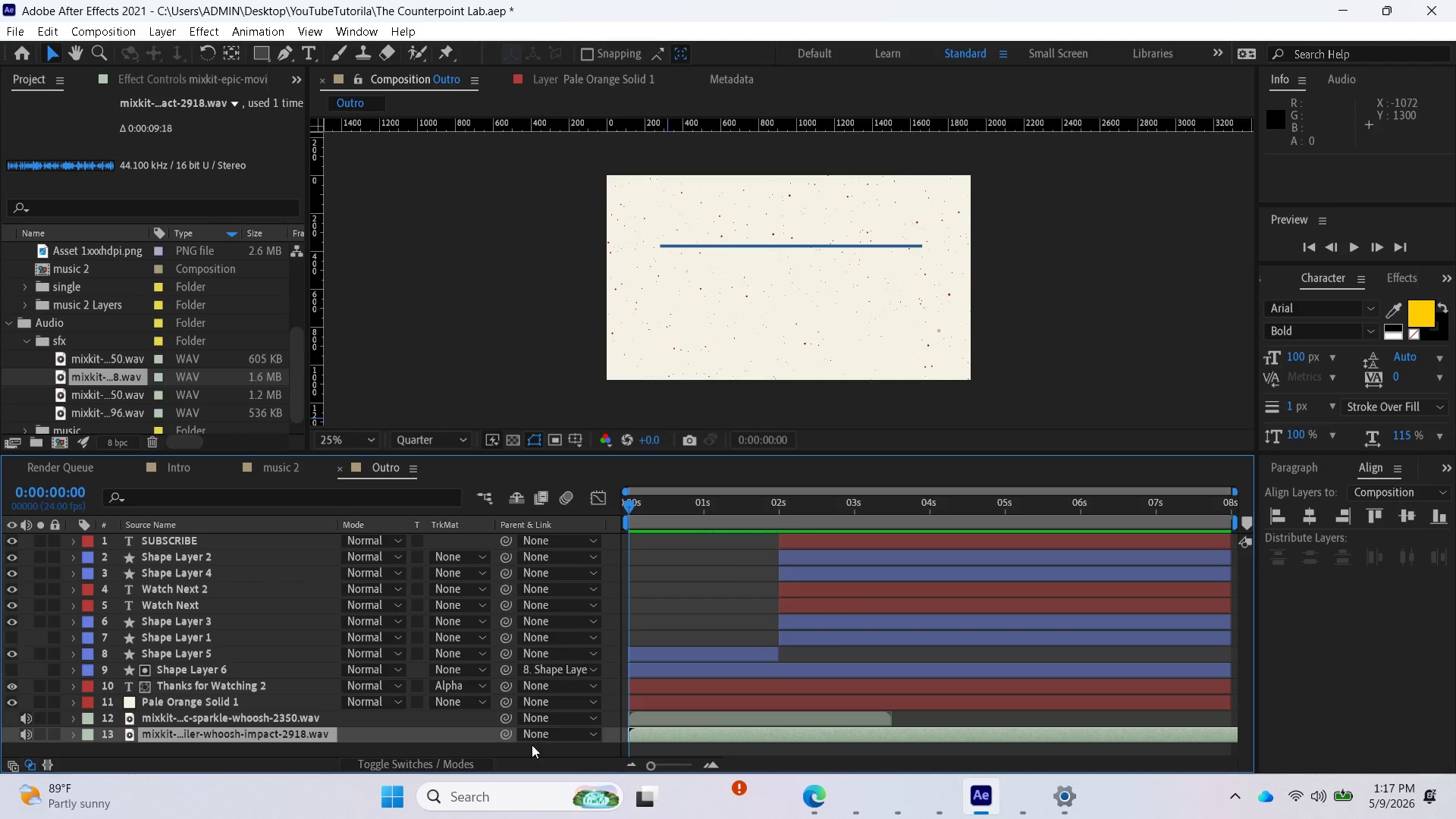 
key(Space)
 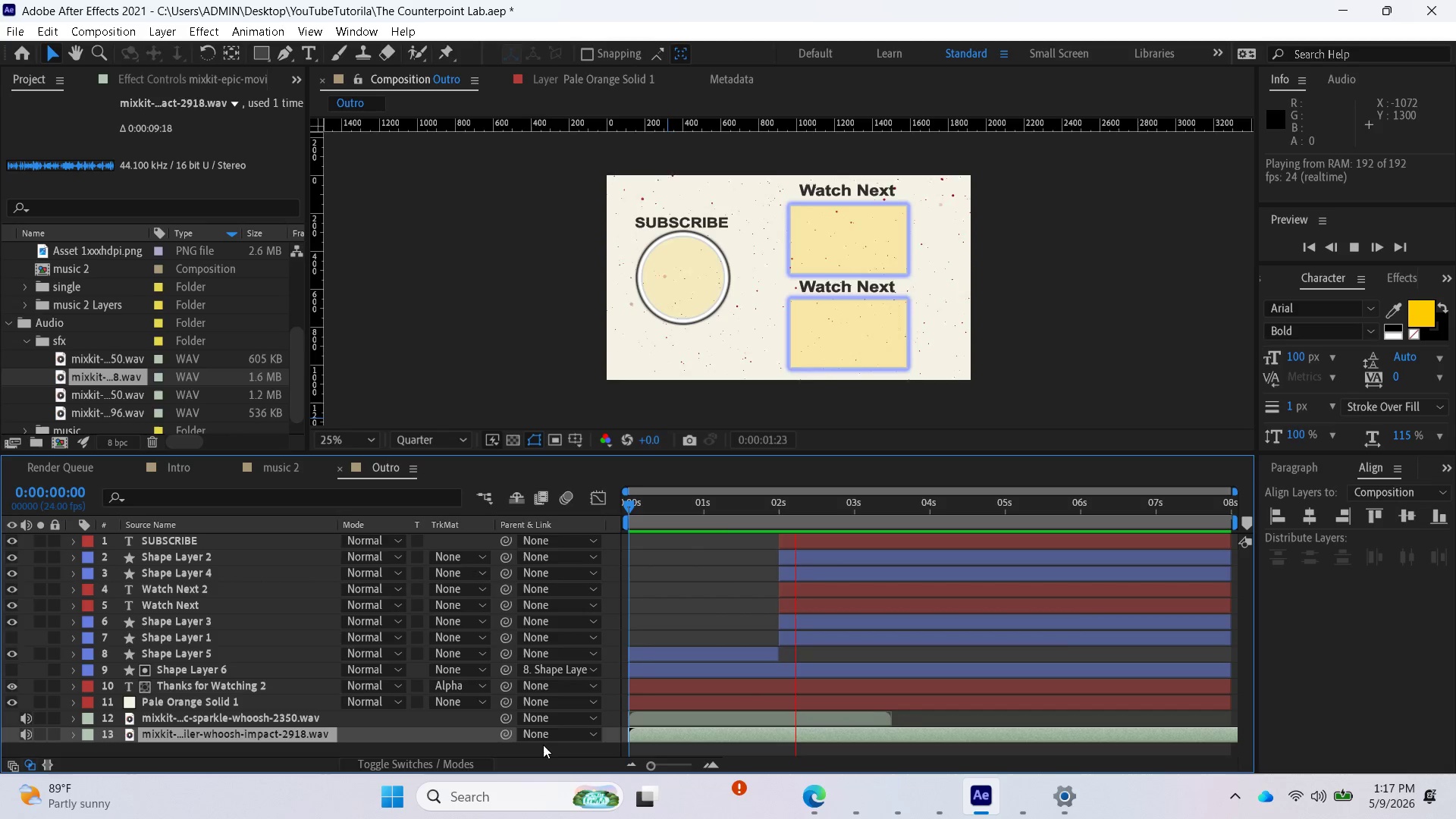 
key(Space)
 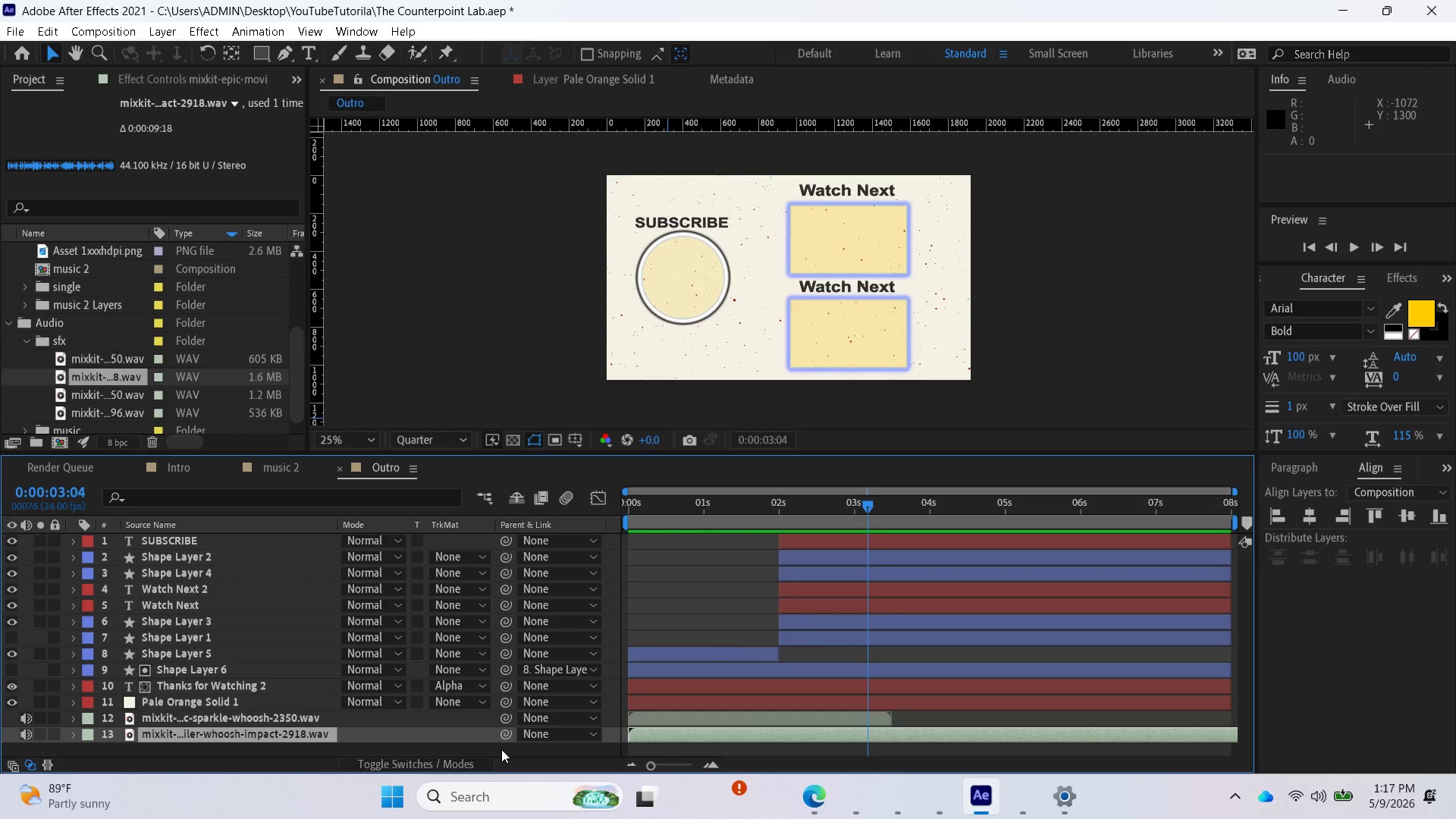 
key(Control+Z)
 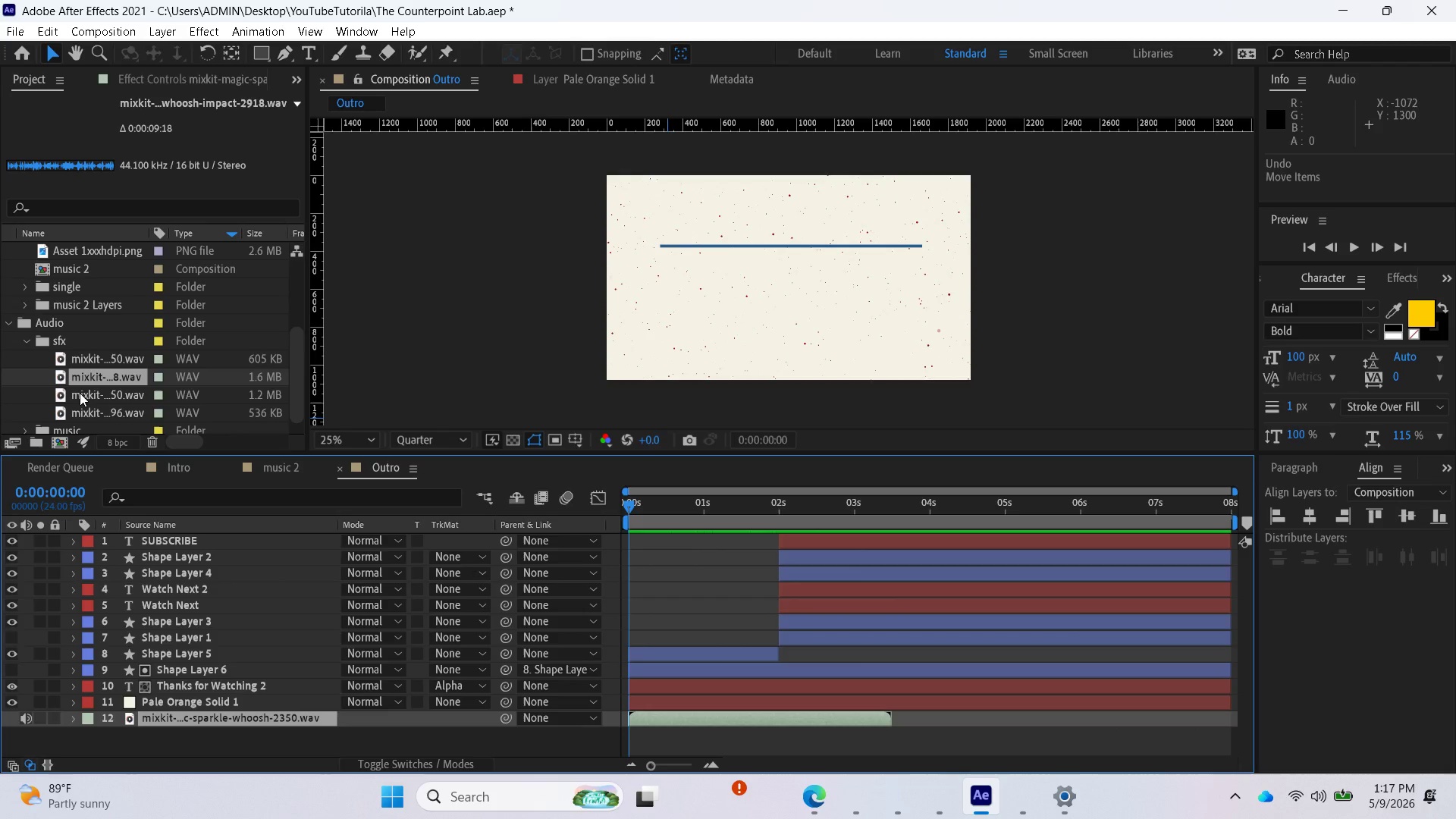 
left_click_drag(start_coordinate=[80, 397], to_coordinate=[82, 727])
 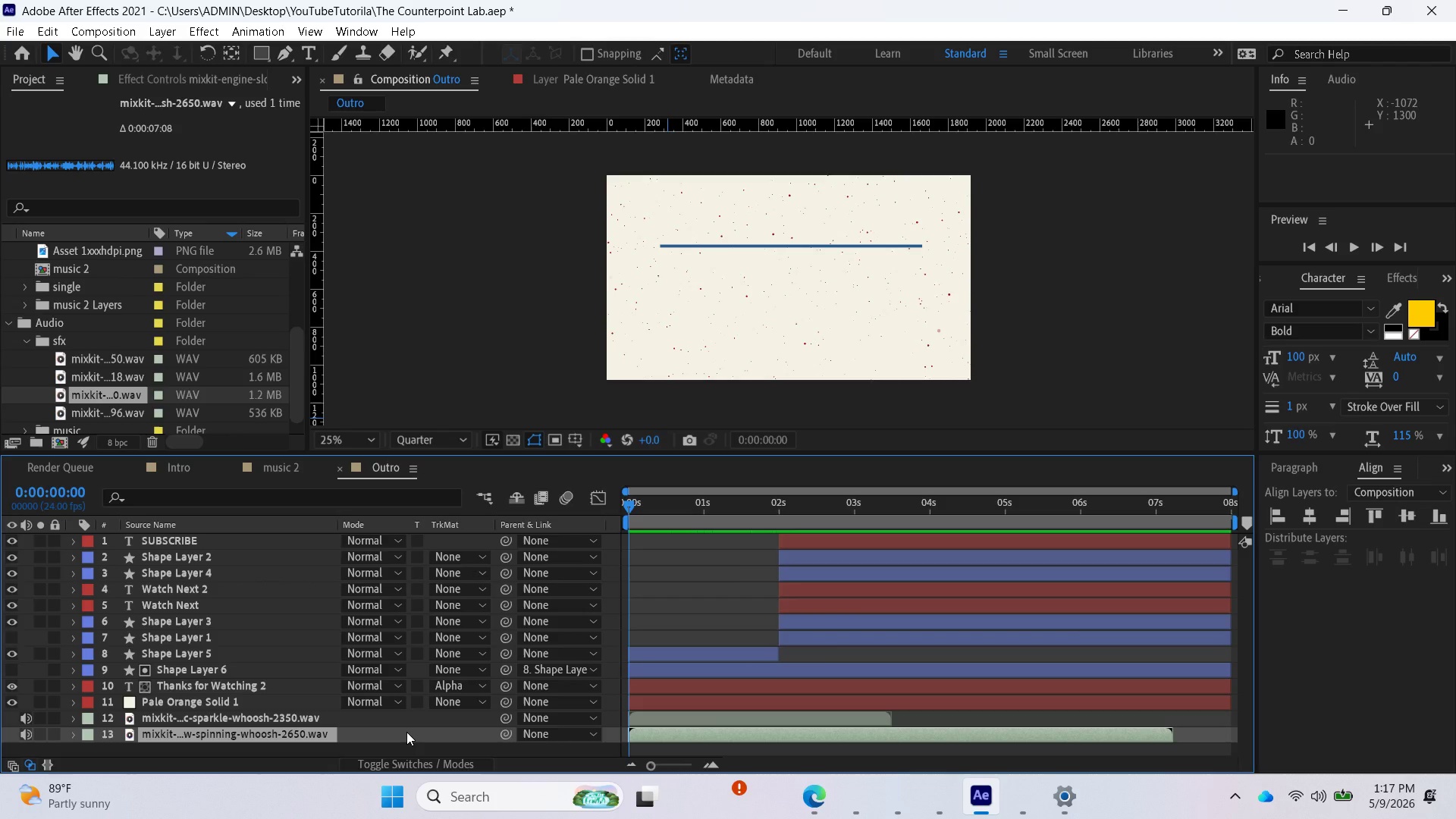 
key(L)
 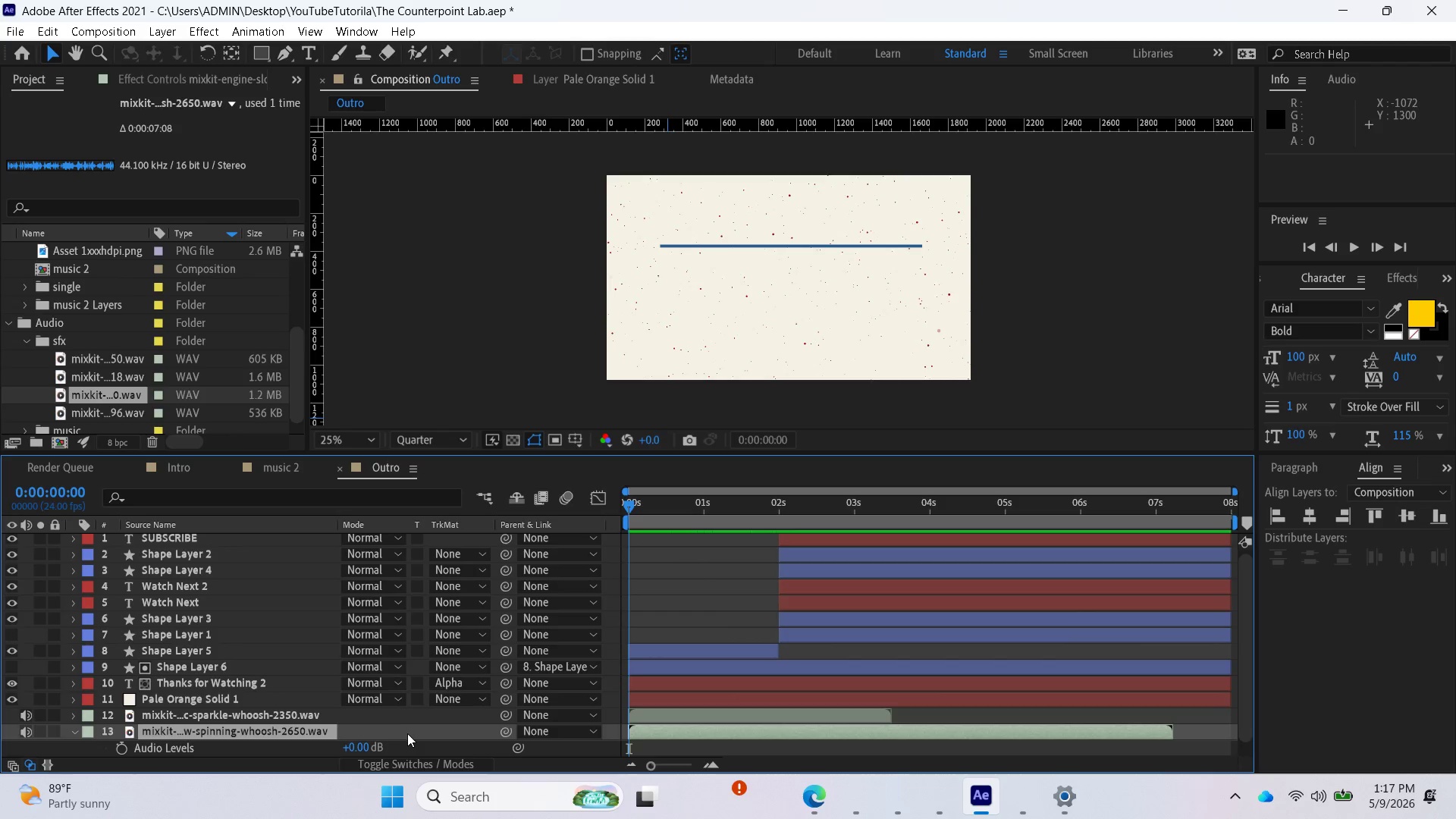 
scroll: coordinate [407, 734], scroll_direction: down, amount: 2.0
 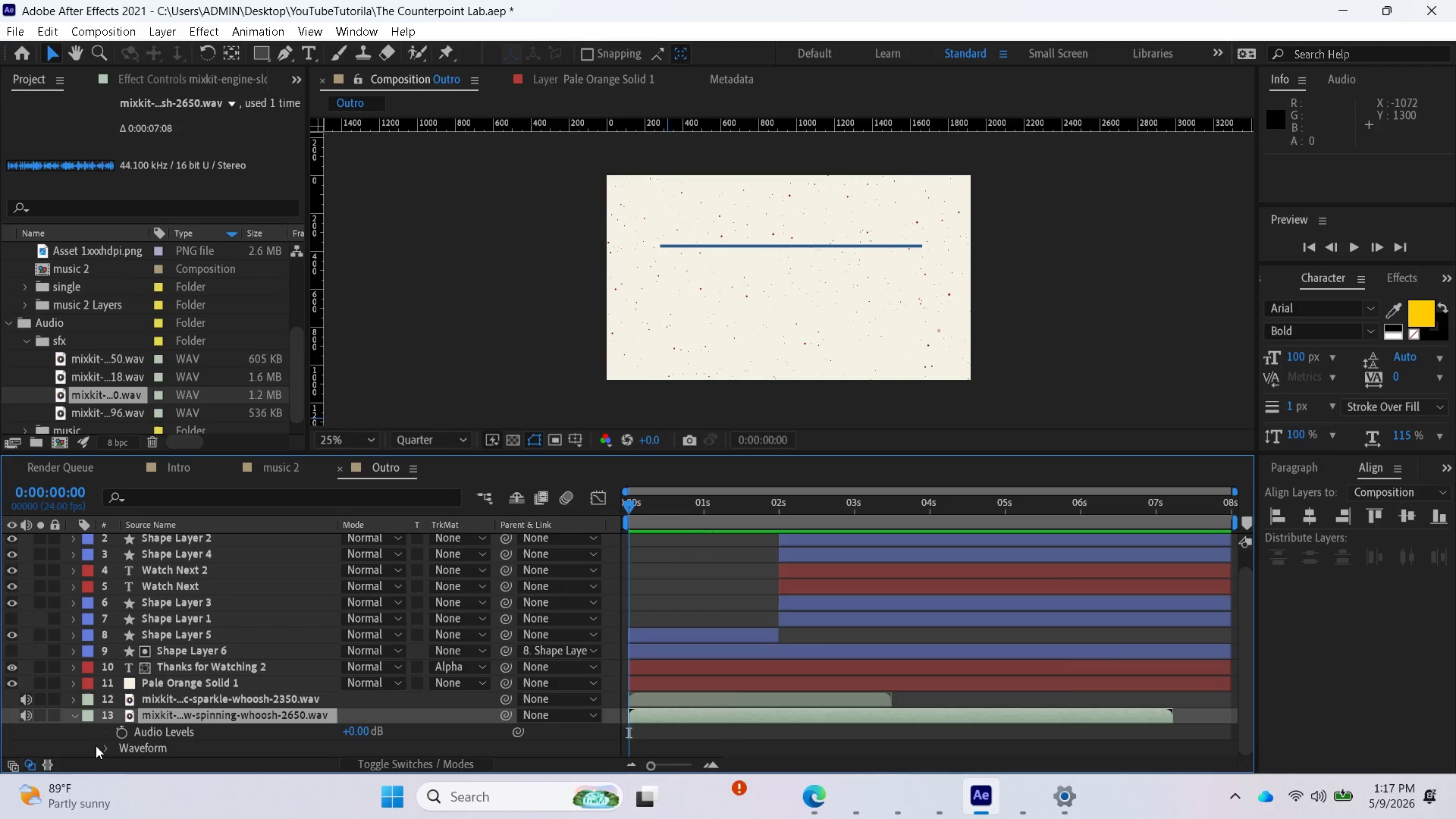 
left_click([103, 746])
 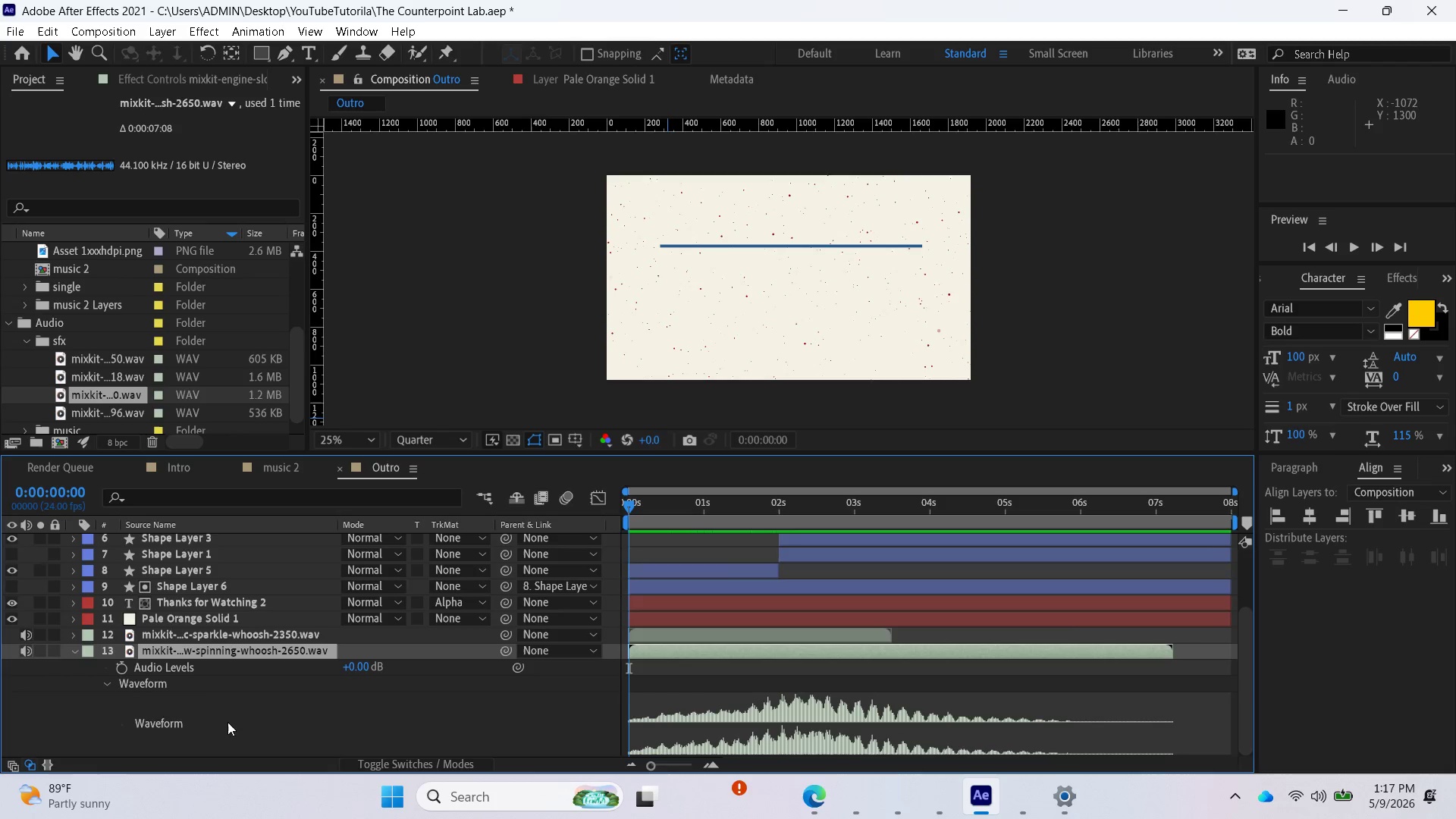 
scroll: coordinate [239, 722], scroll_direction: down, amount: 2.0
 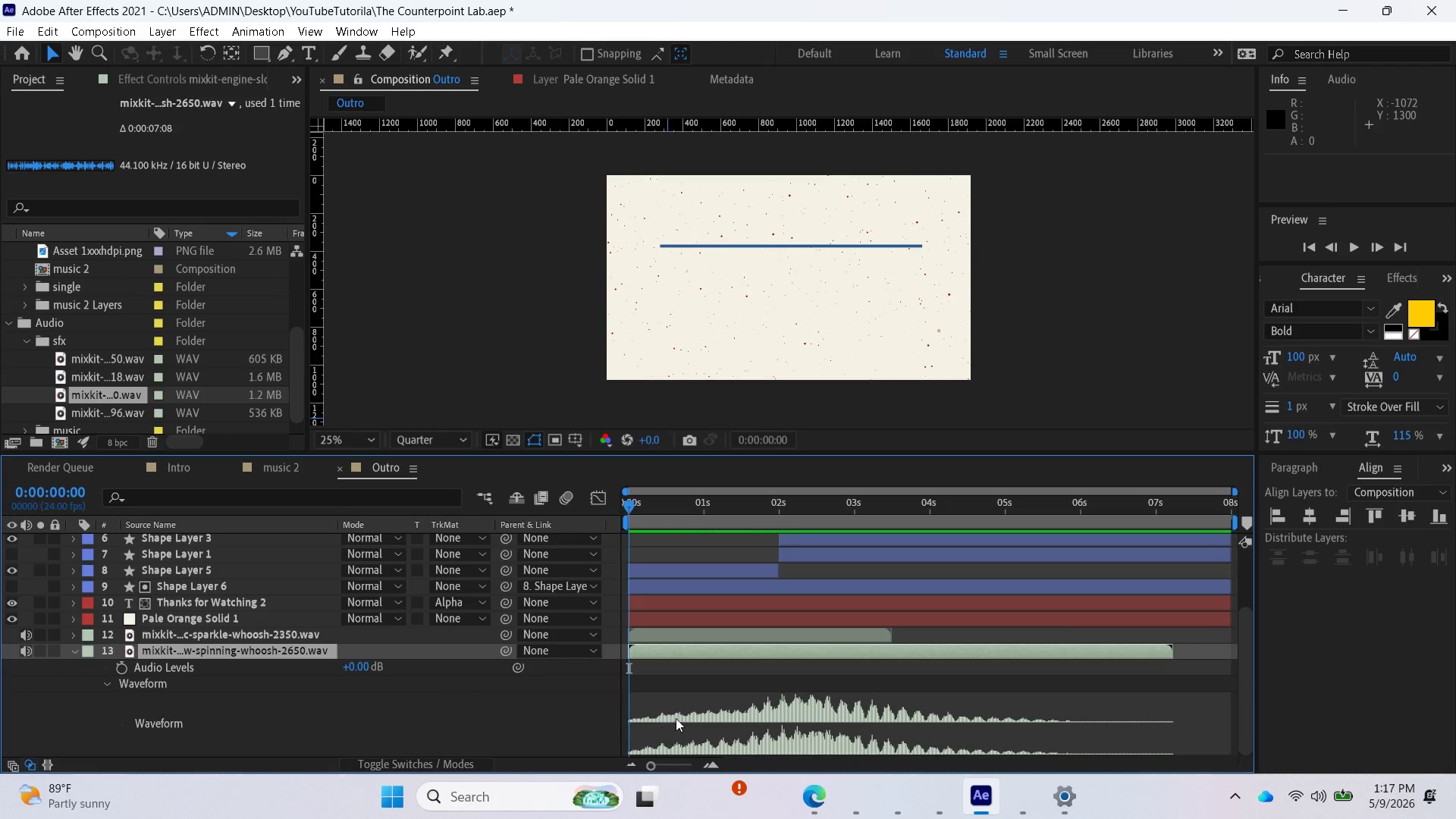 
key(Space)
 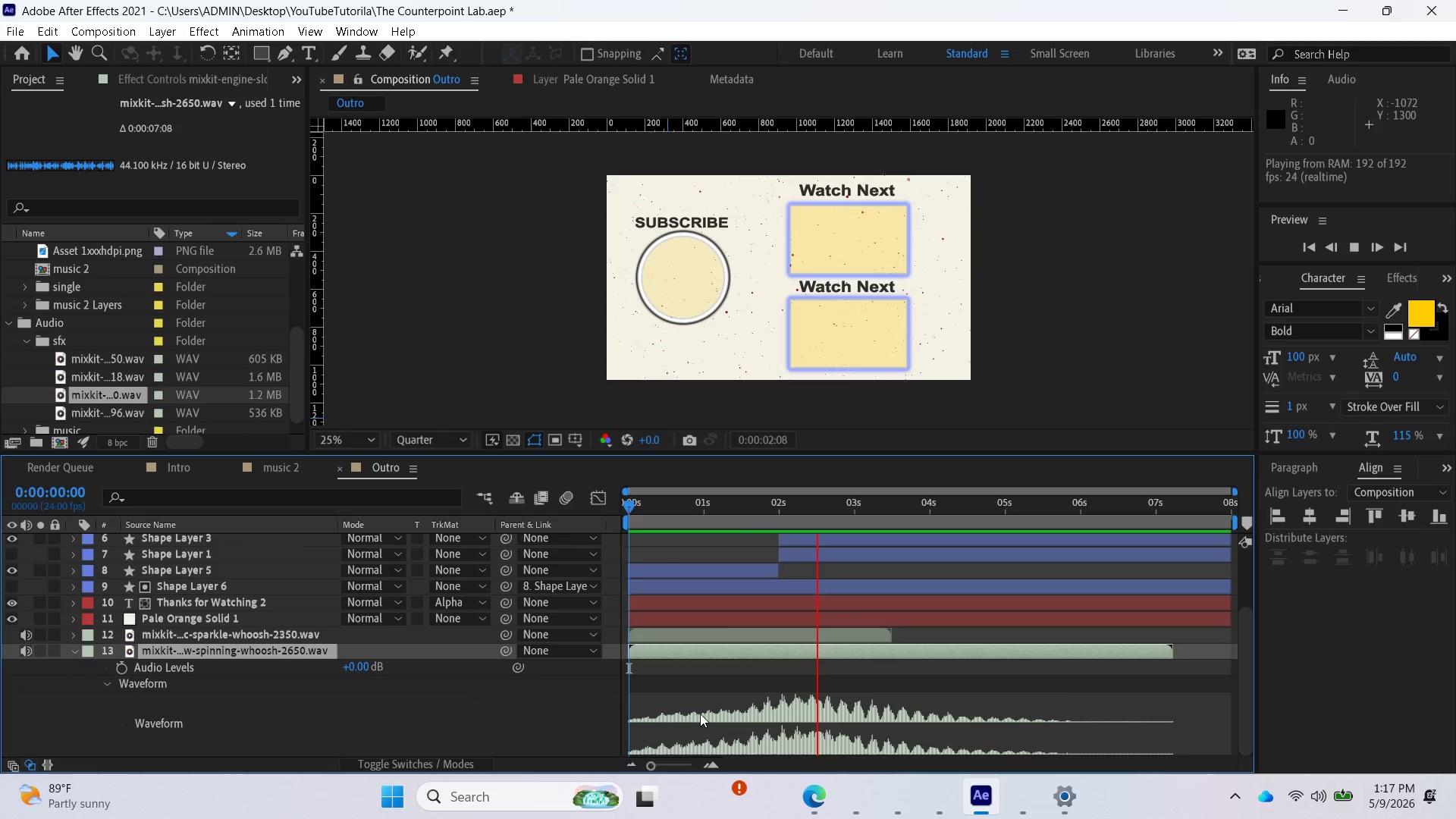 
key(Space)
 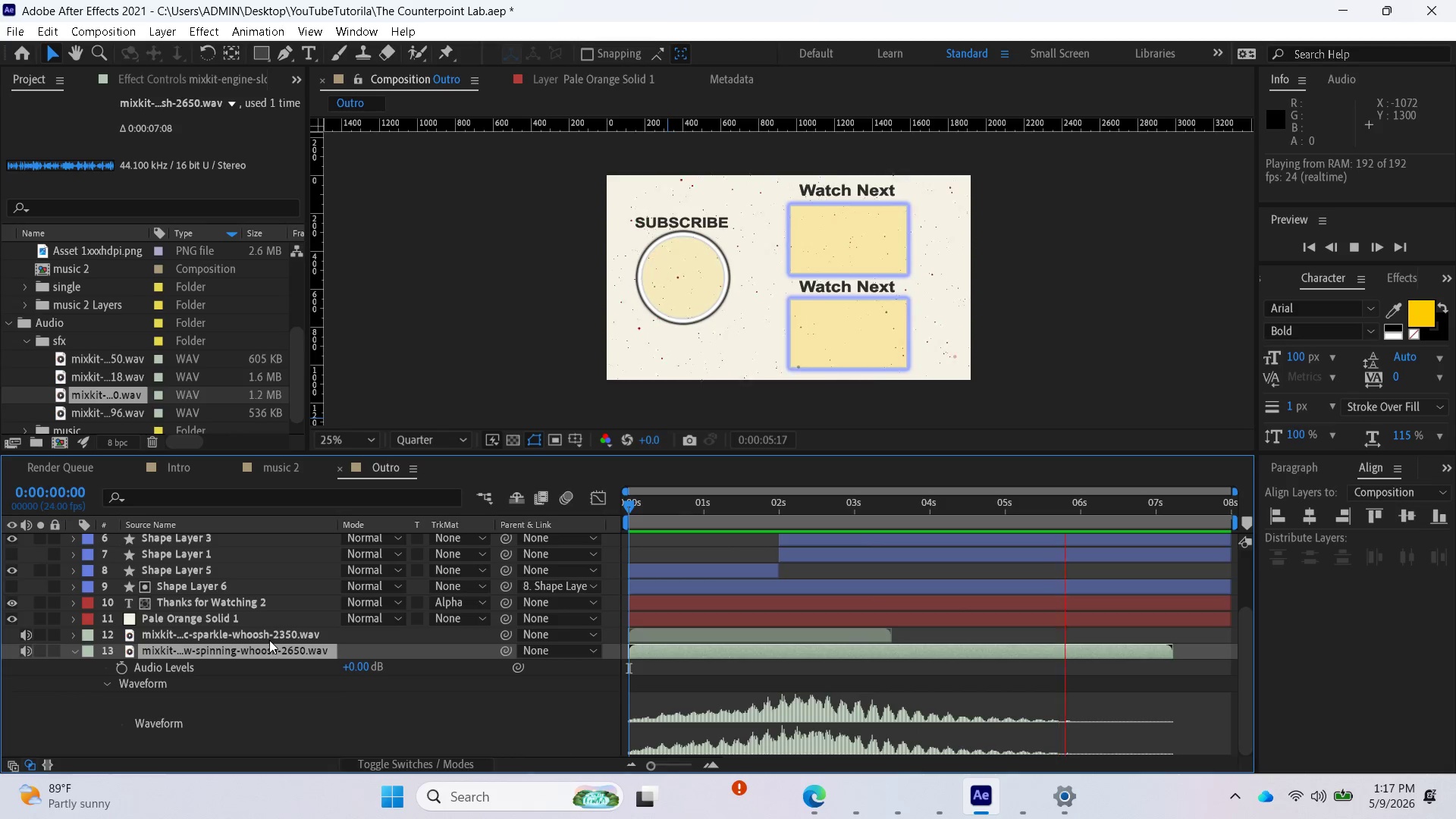 
key(Space)
 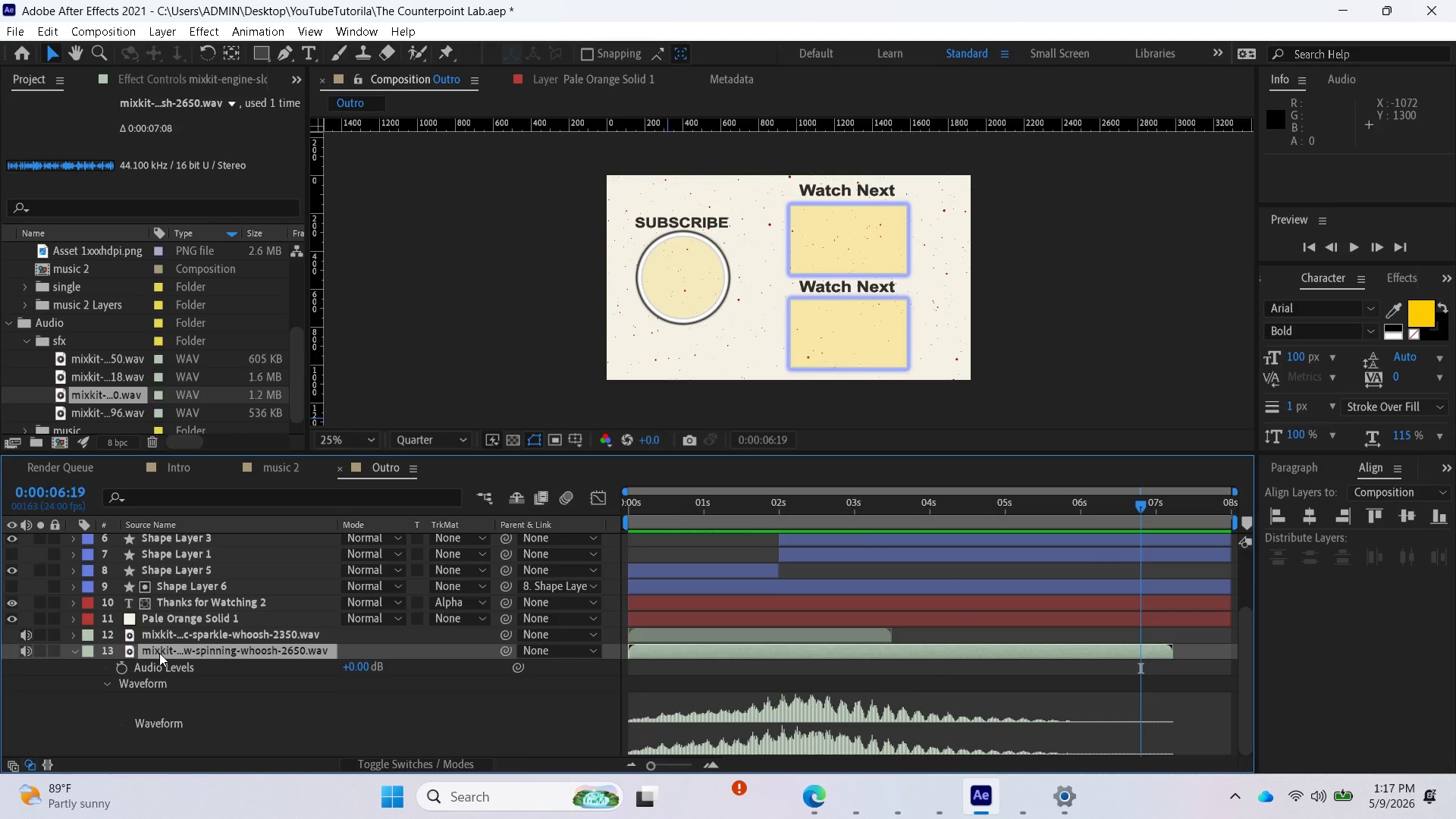 
left_click([159, 653])
 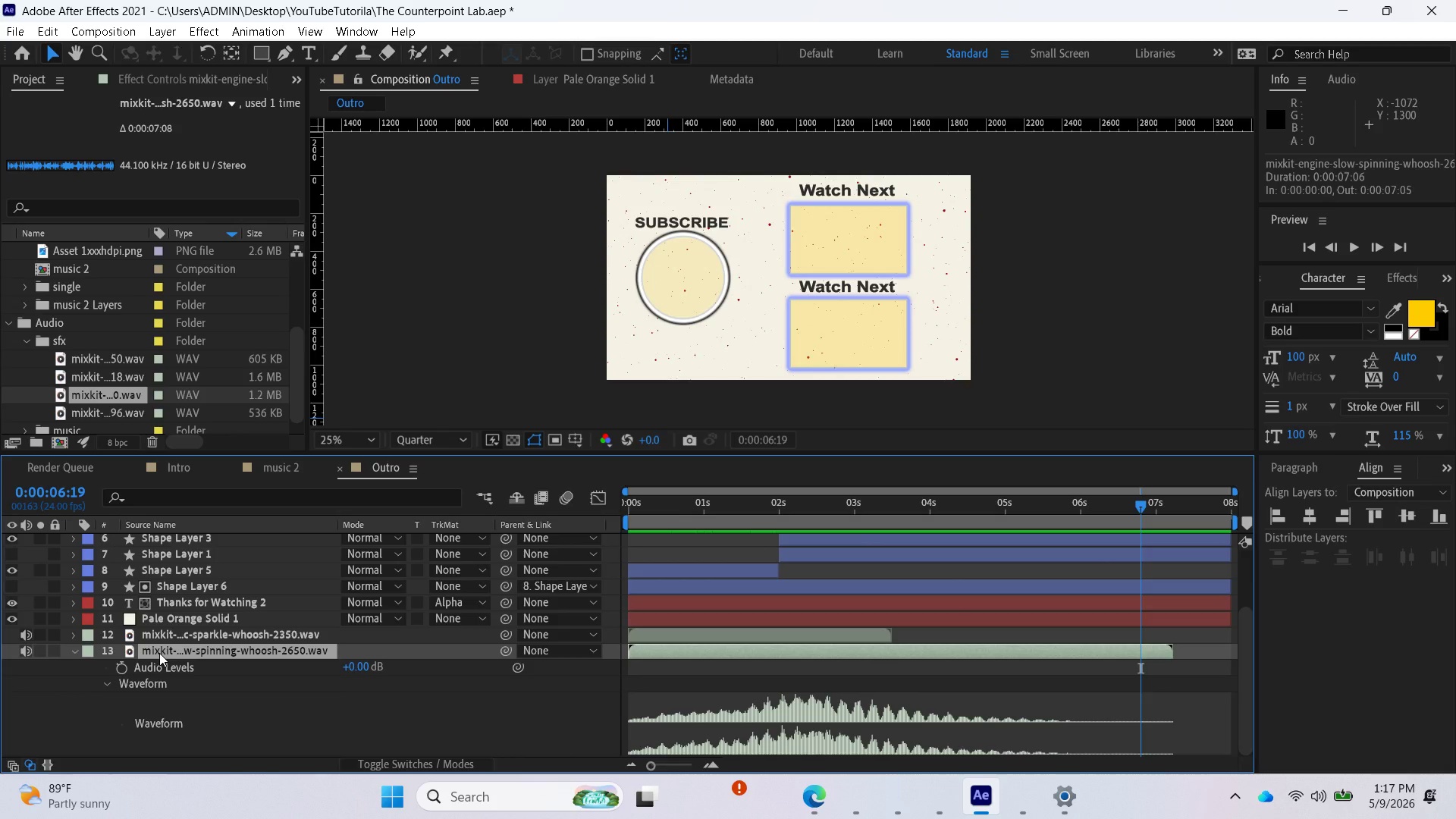 
key(Delete)
 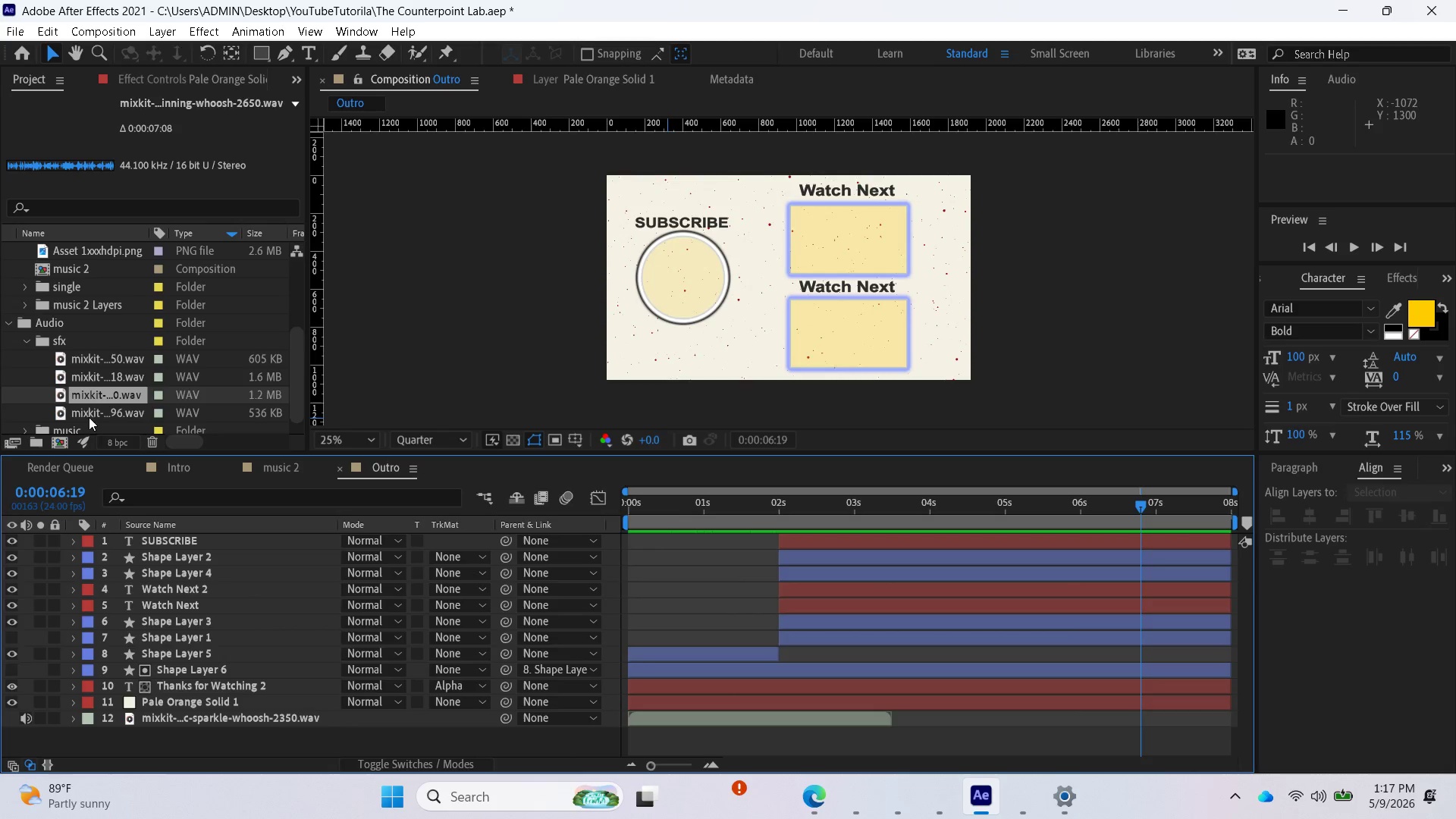 
left_click_drag(start_coordinate=[89, 411], to_coordinate=[74, 732])
 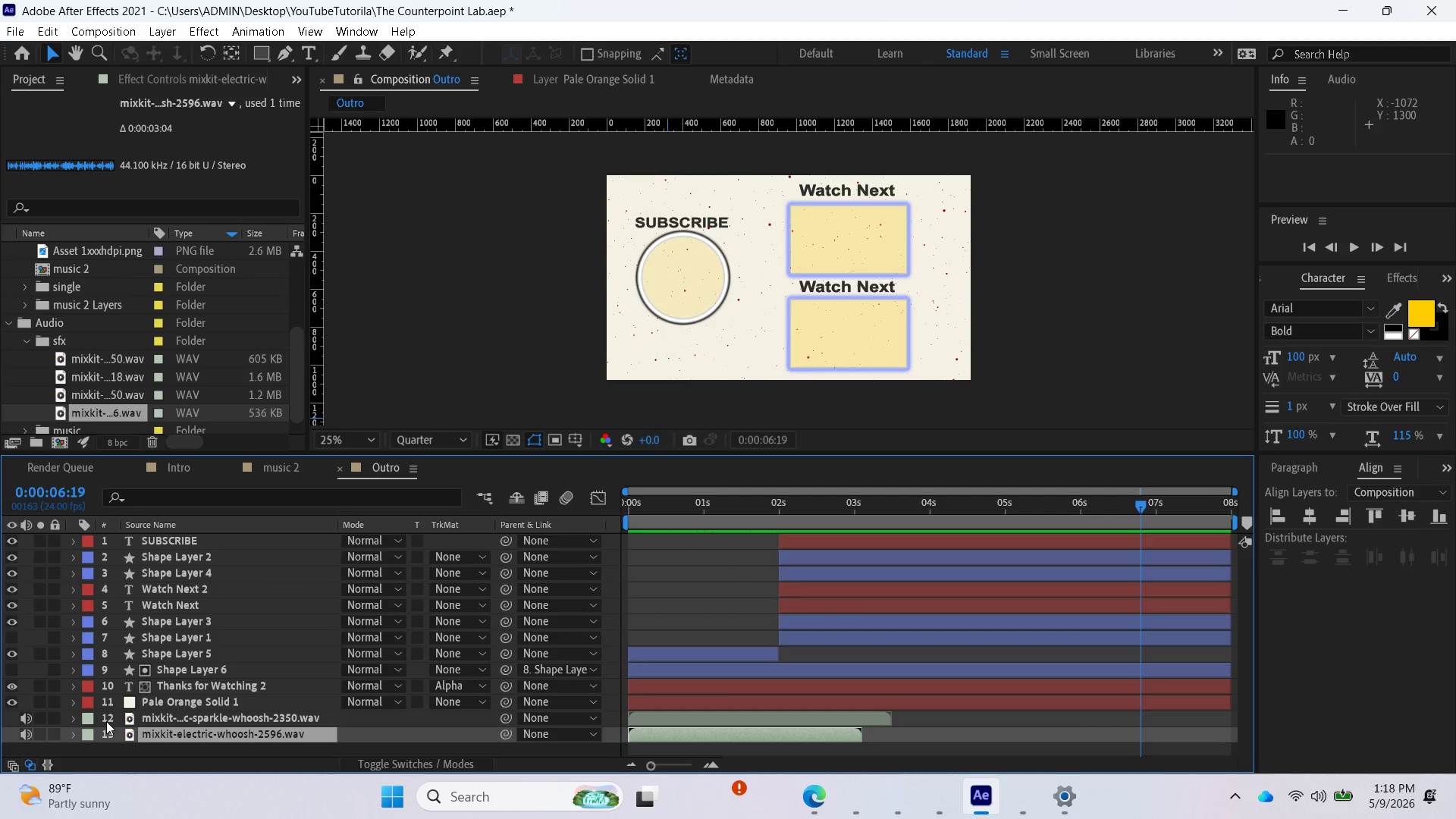 
type(lll)
 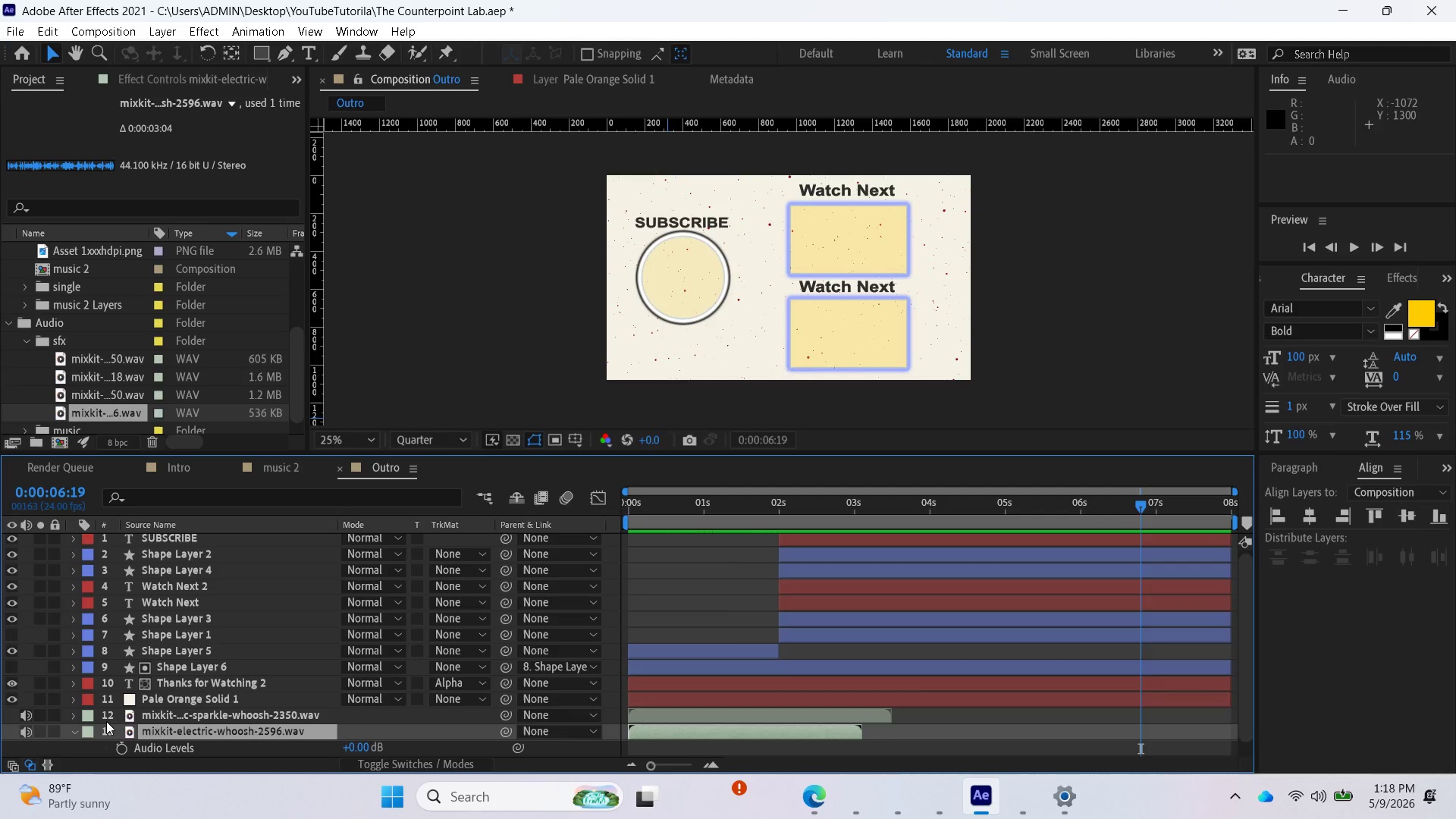 
scroll: coordinate [106, 721], scroll_direction: down, amount: 3.0
 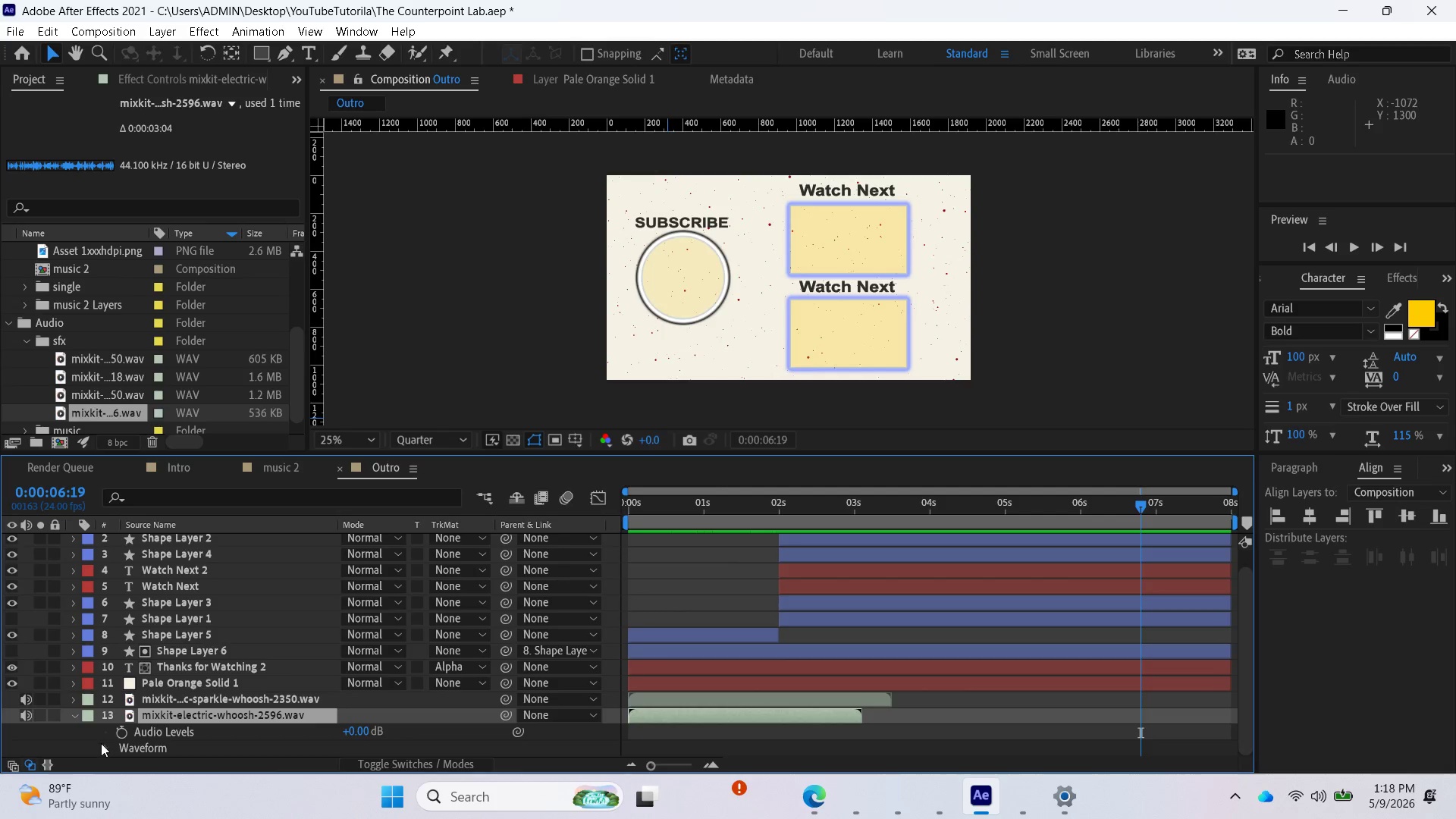 
left_click([101, 744])
 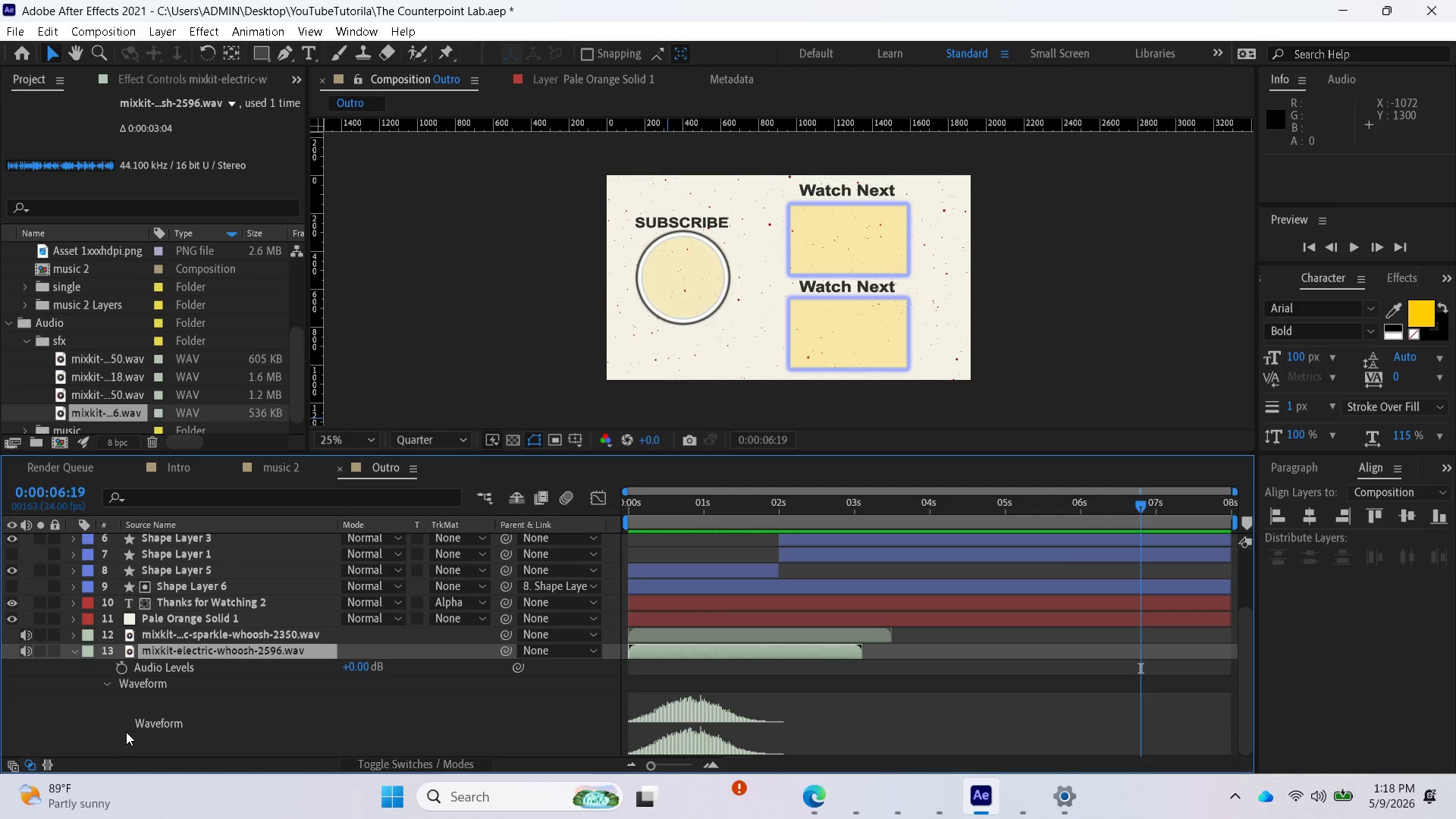 
scroll: coordinate [140, 720], scroll_direction: down, amount: 3.0
 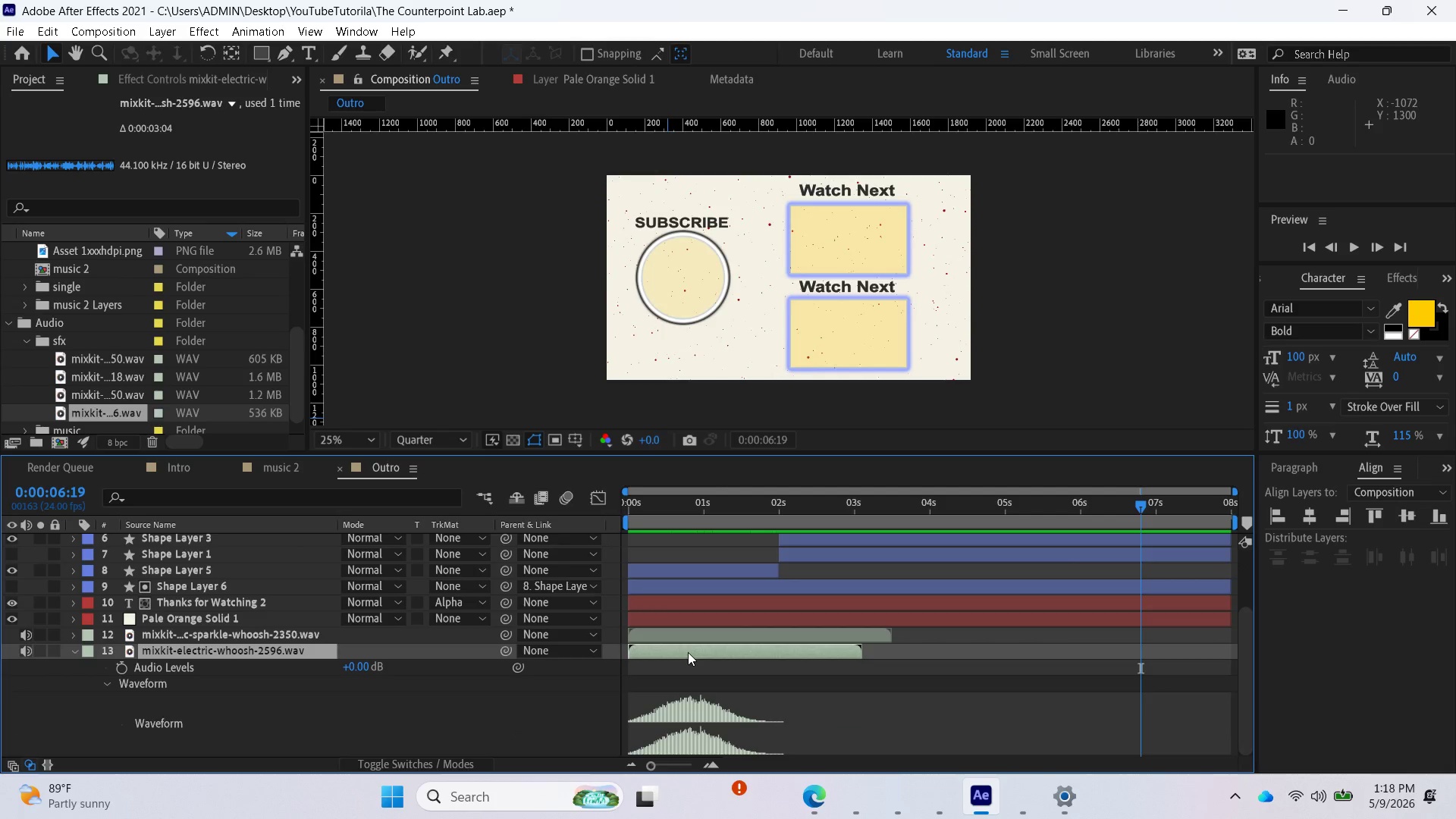 
left_click_drag(start_coordinate=[688, 652], to_coordinate=[790, 645])
 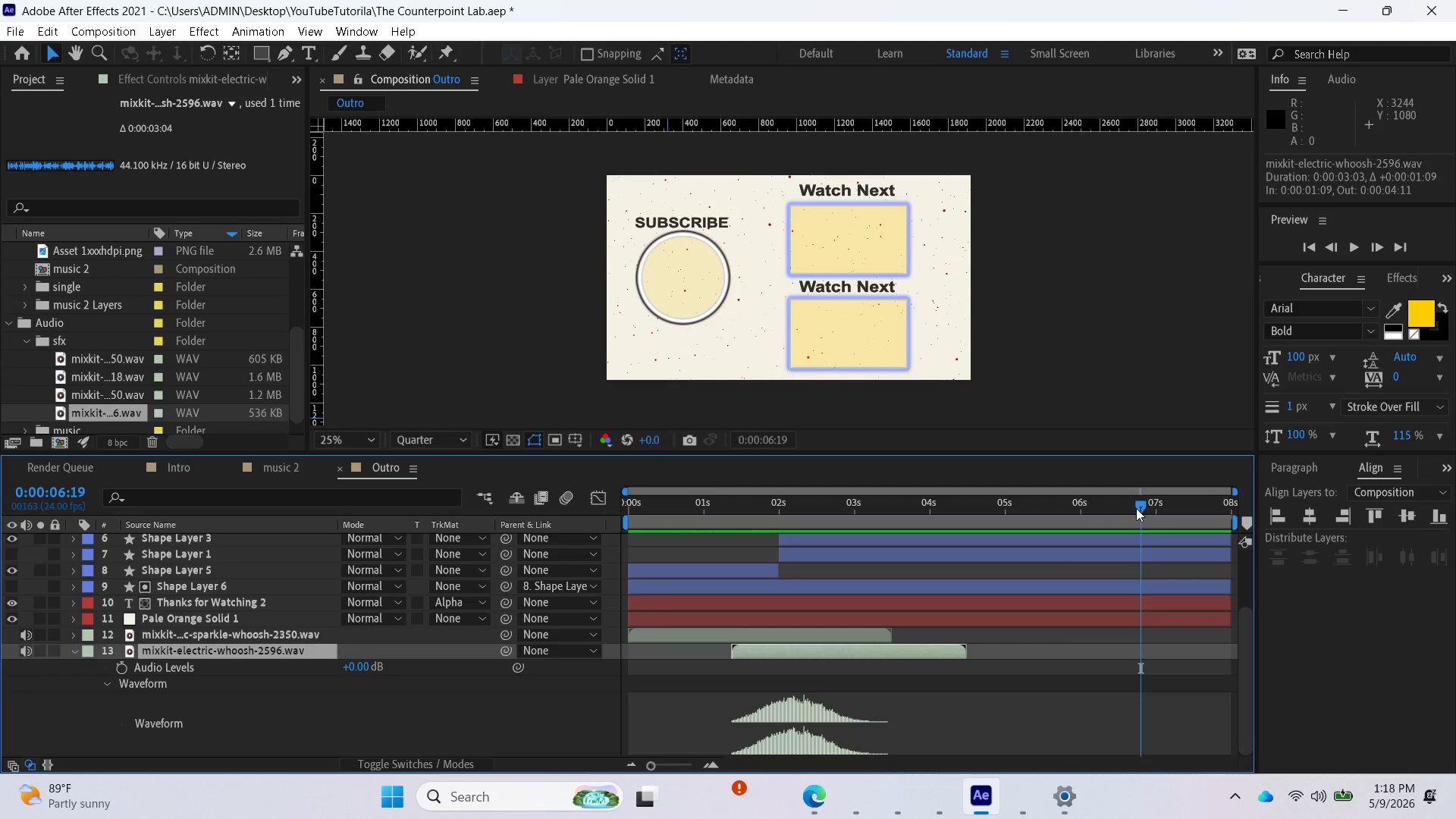 
left_click_drag(start_coordinate=[1136, 509], to_coordinate=[623, 604])
 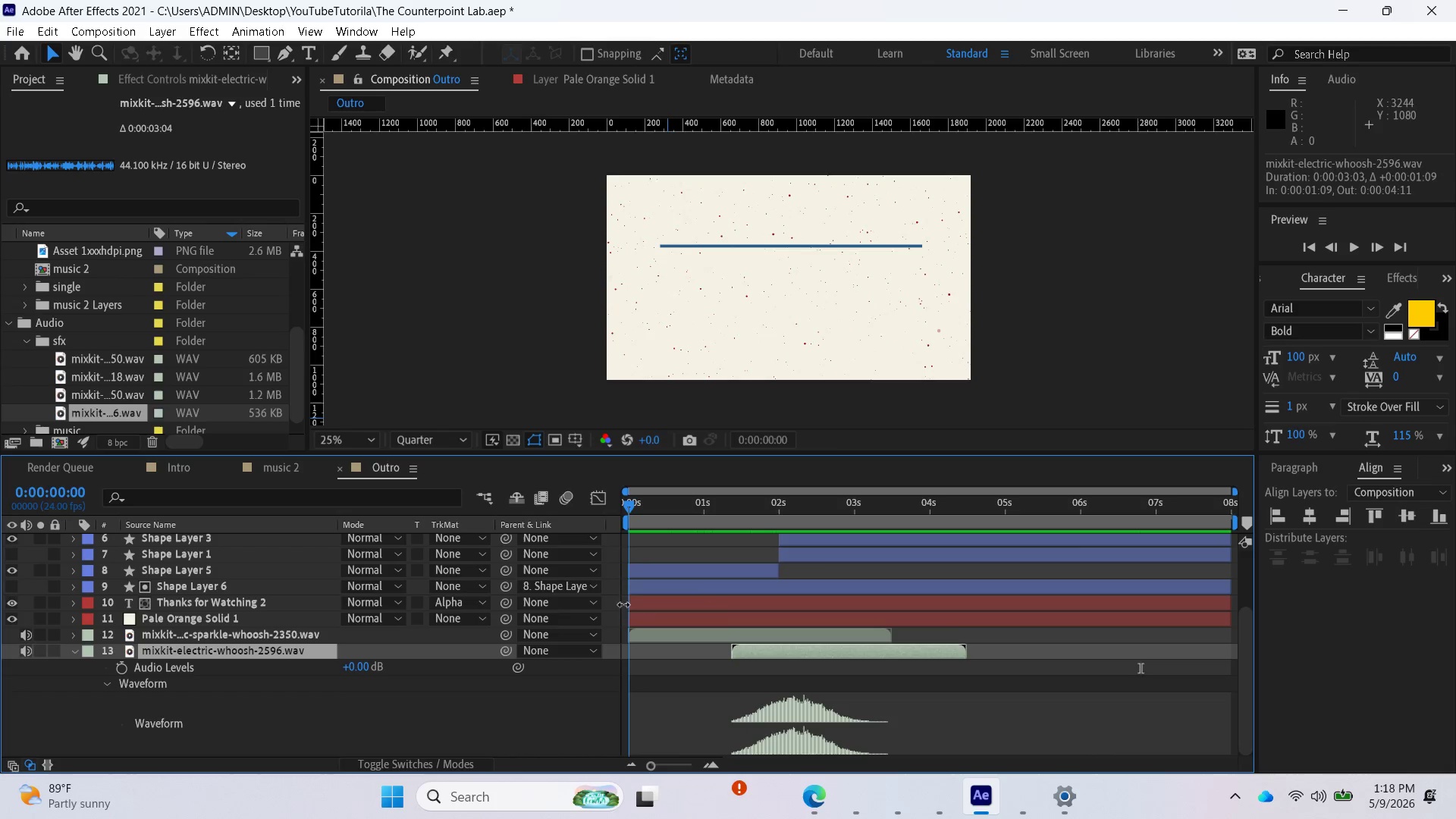 
key(Space)
 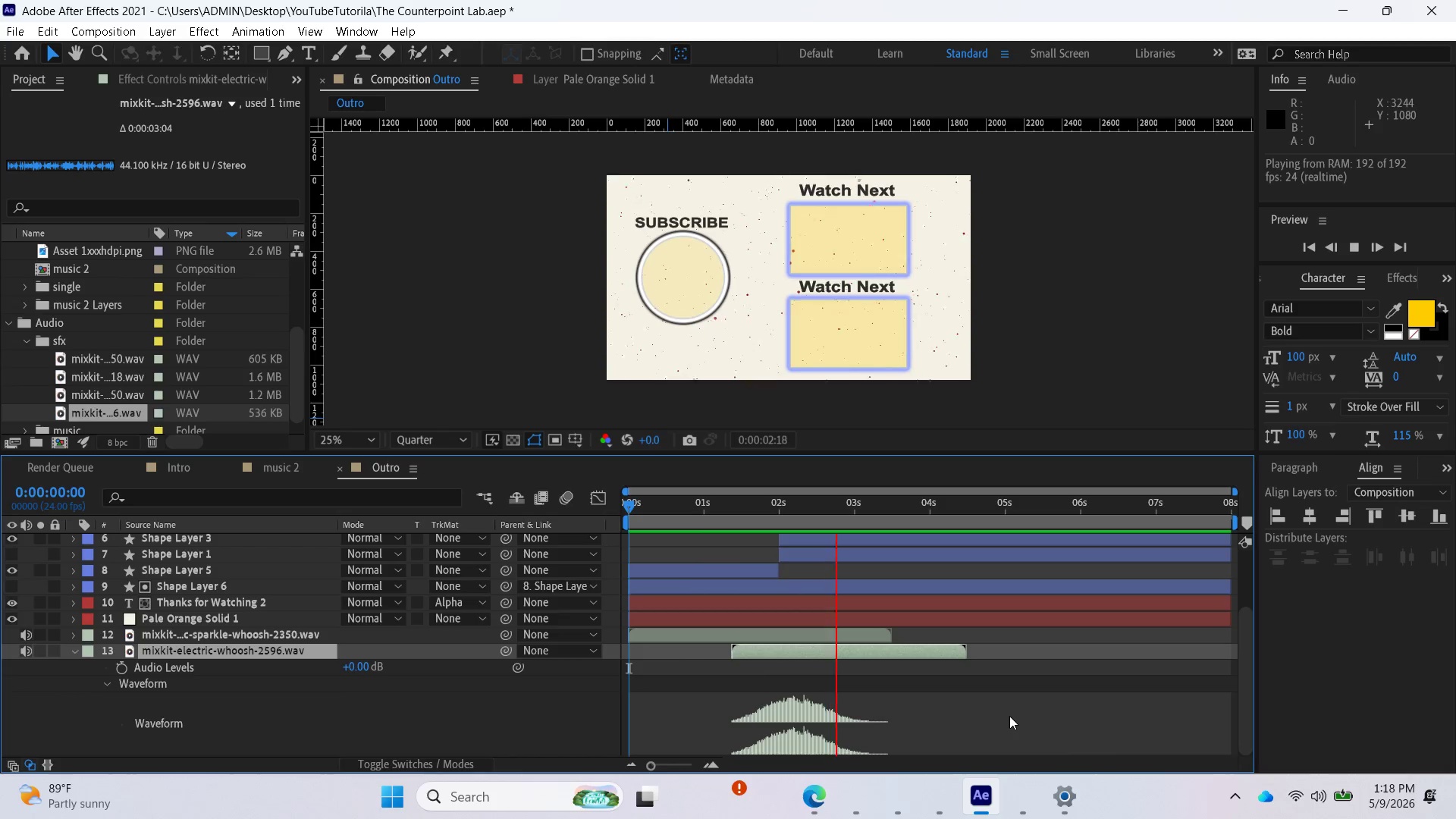 
key(Space)
 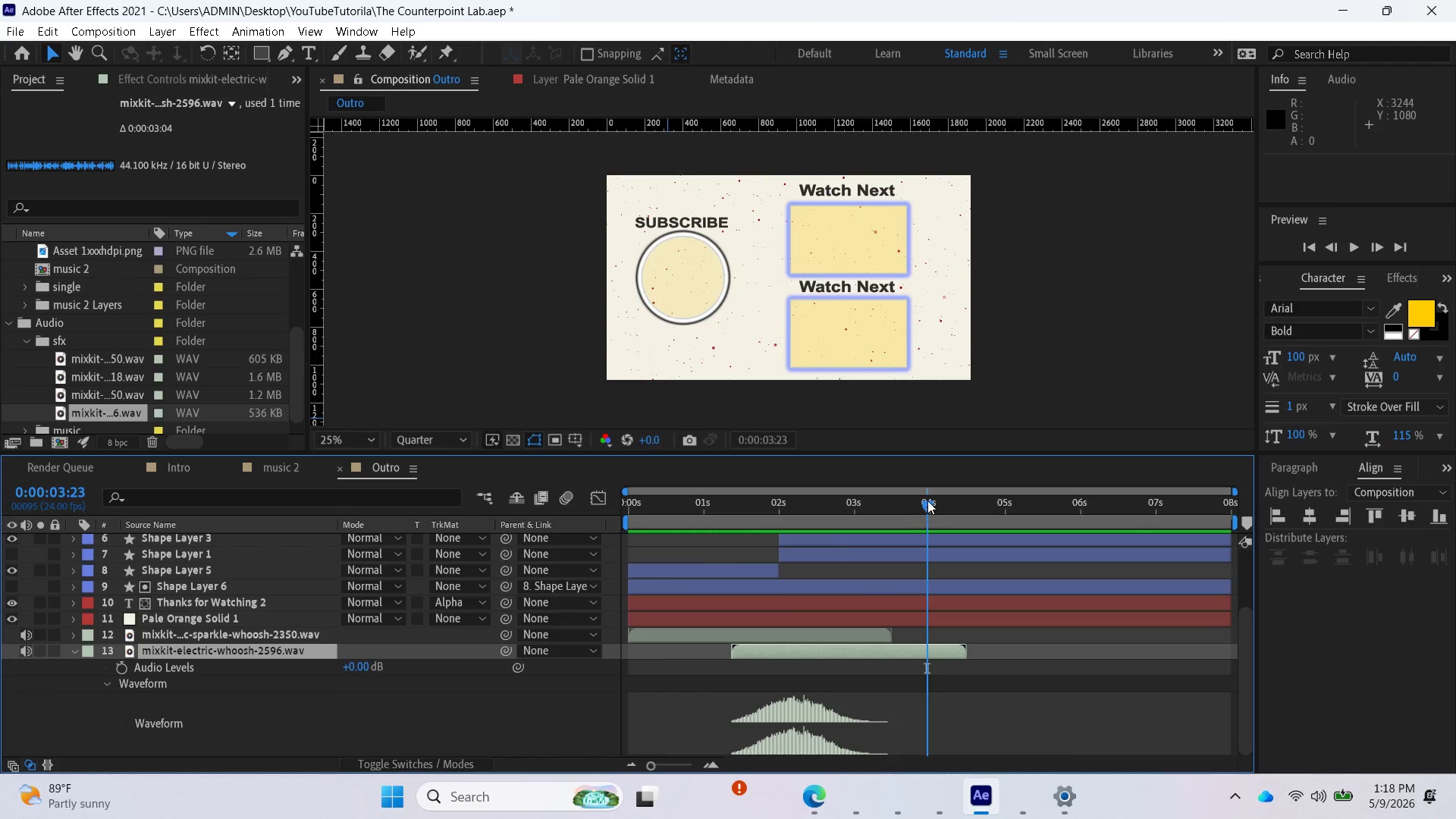 
left_click_drag(start_coordinate=[927, 500], to_coordinate=[593, 542])
 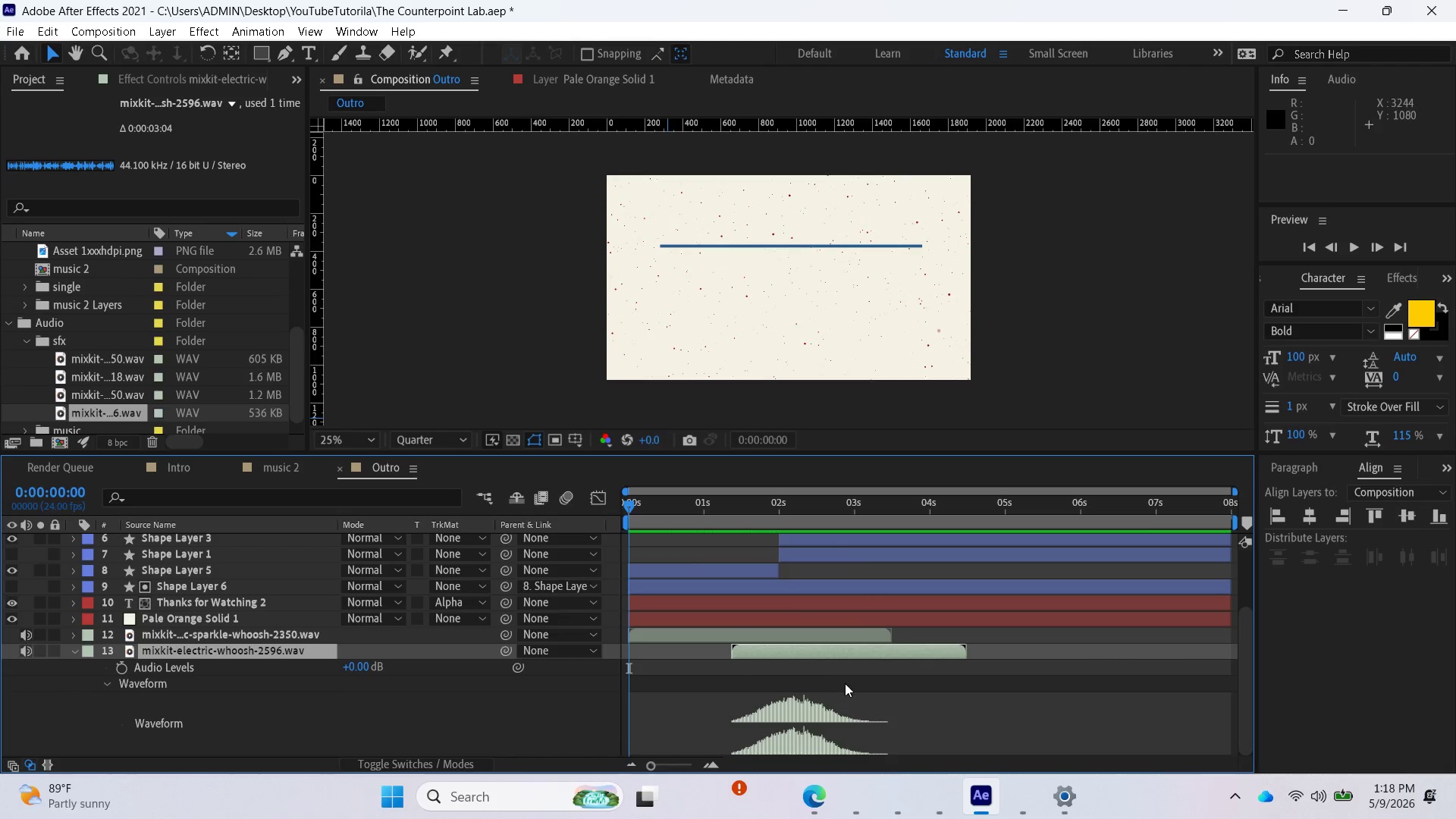 
key(Space)
 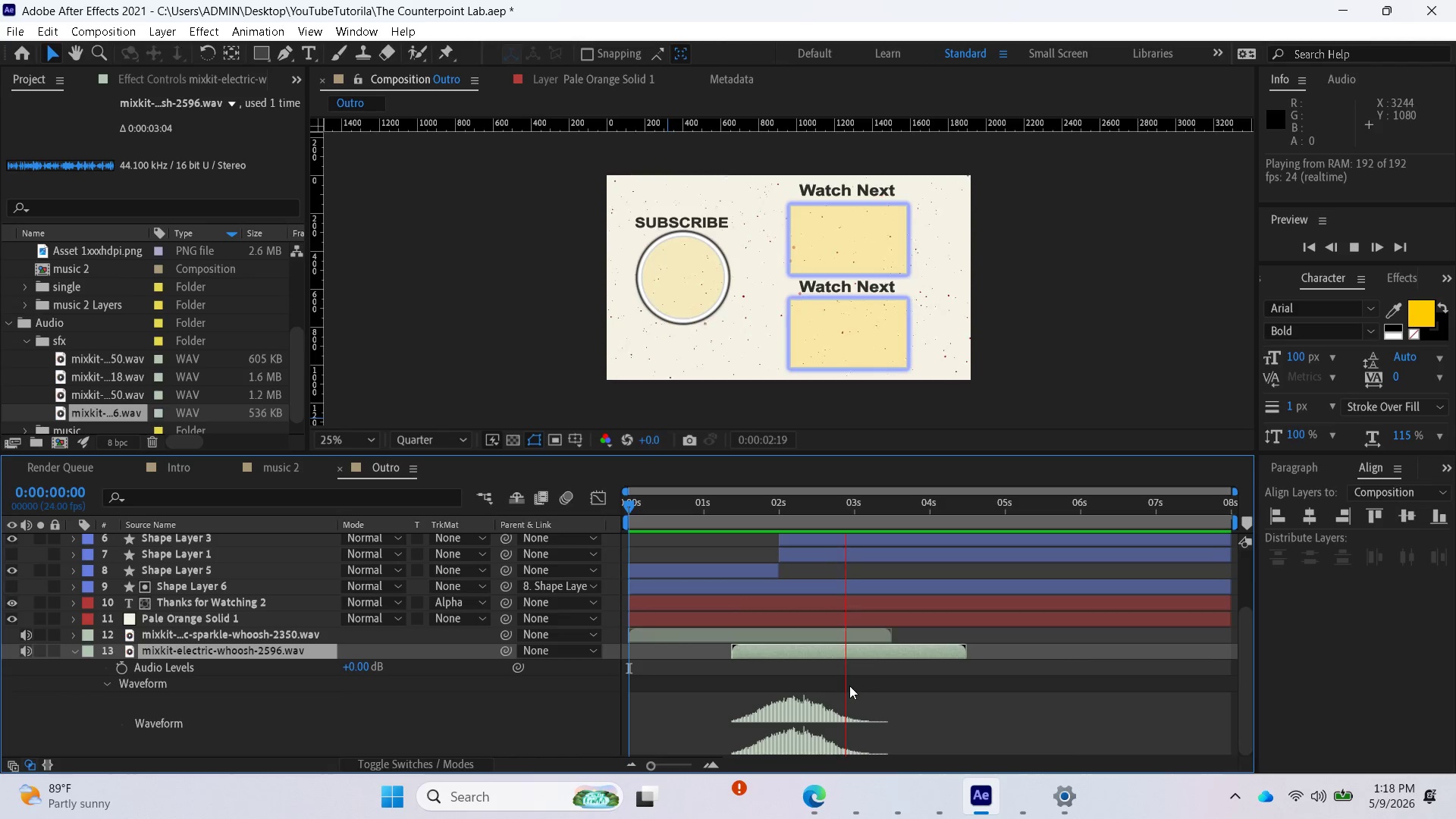 
key(Space)
 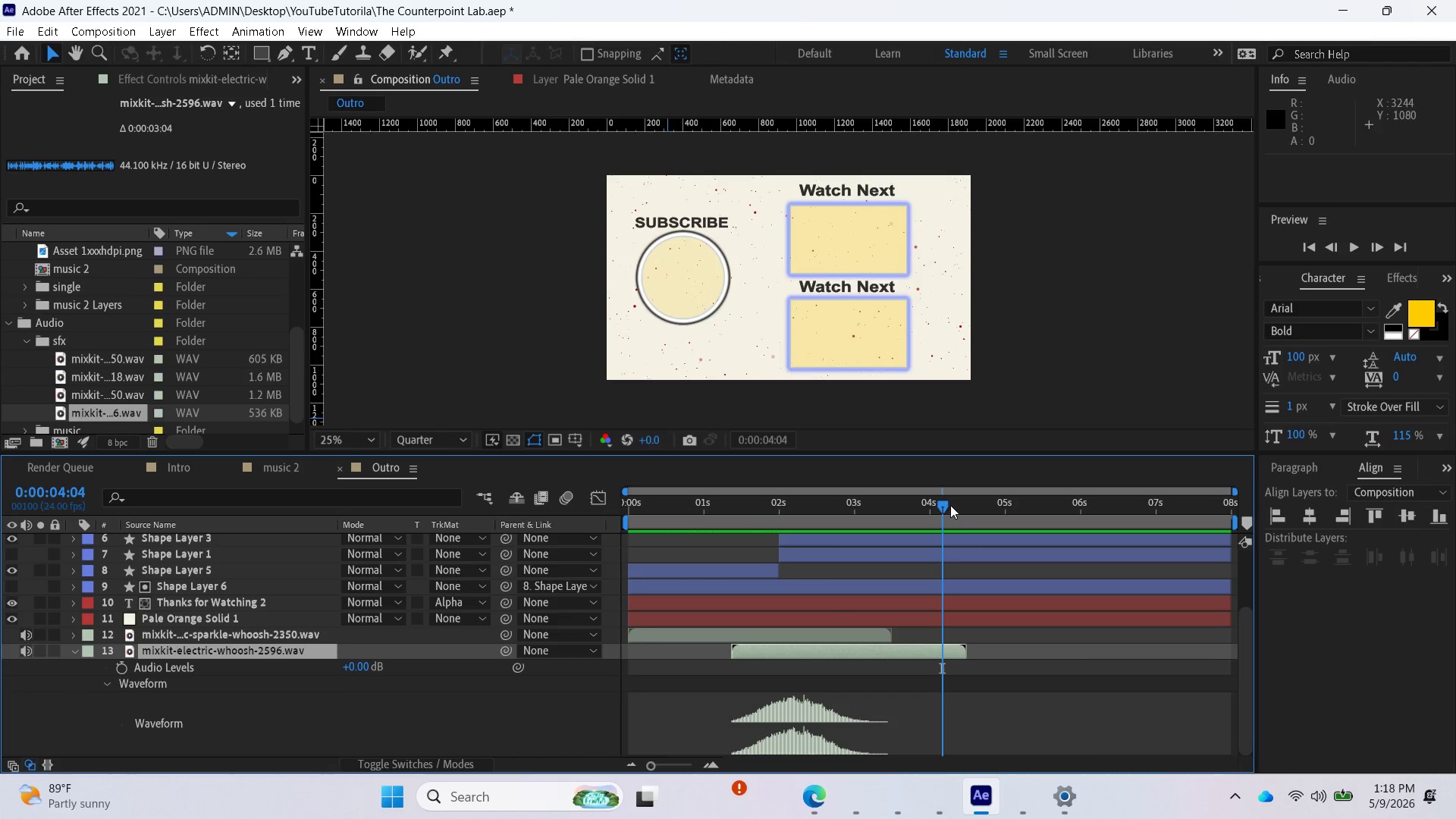 
left_click_drag(start_coordinate=[934, 503], to_coordinate=[606, 568])
 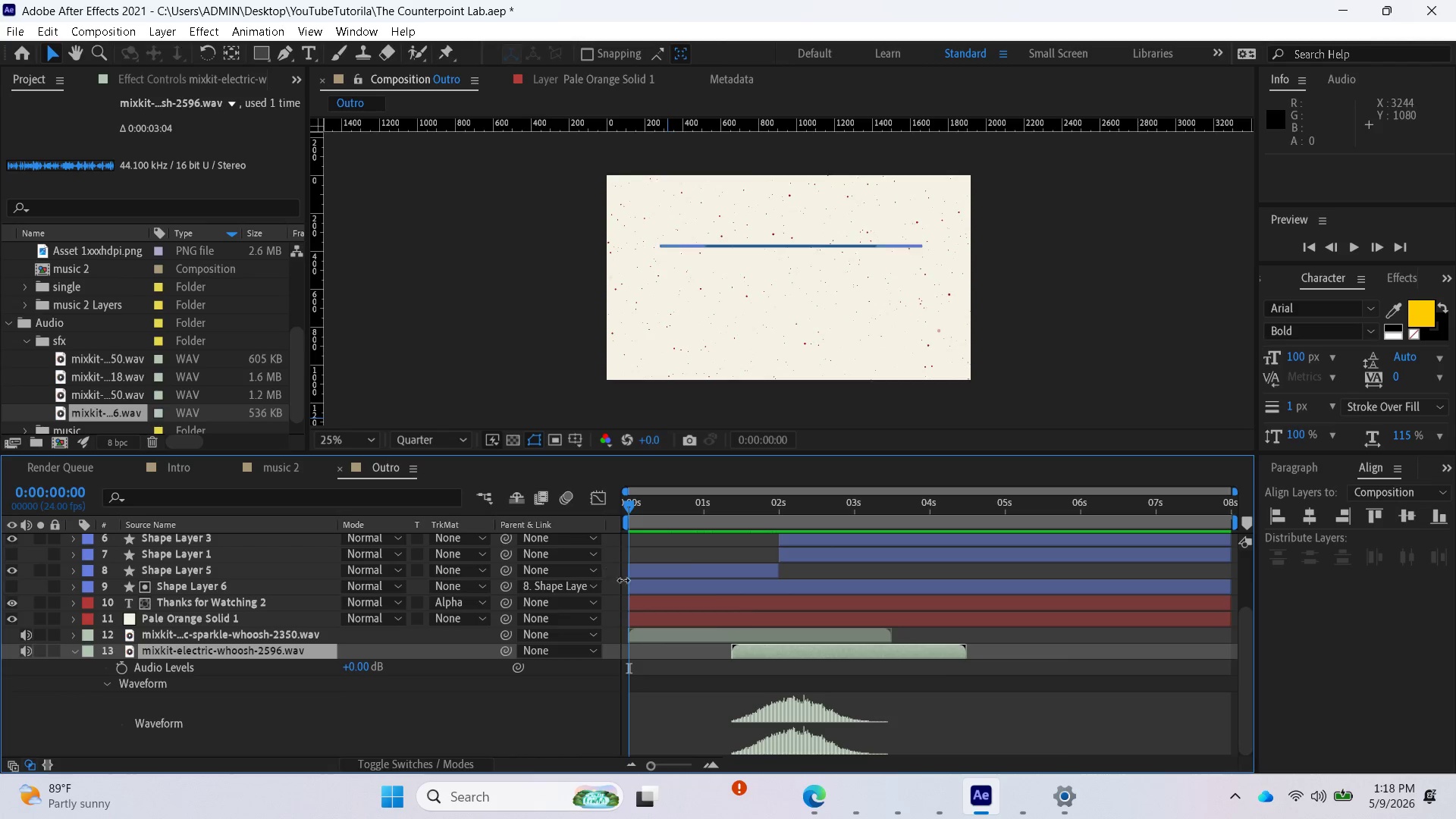 
key(Space)
 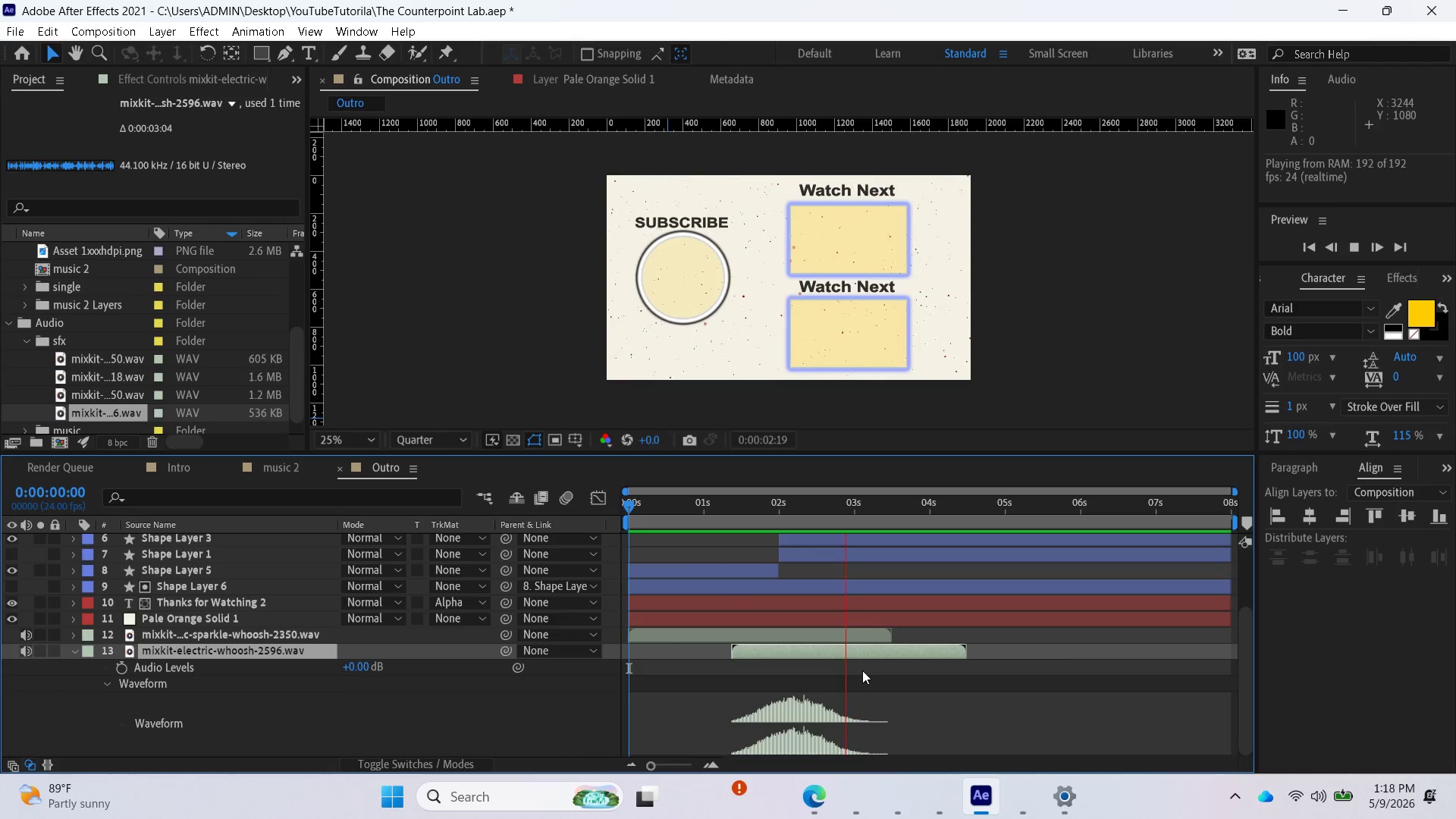 
wait(8.28)
 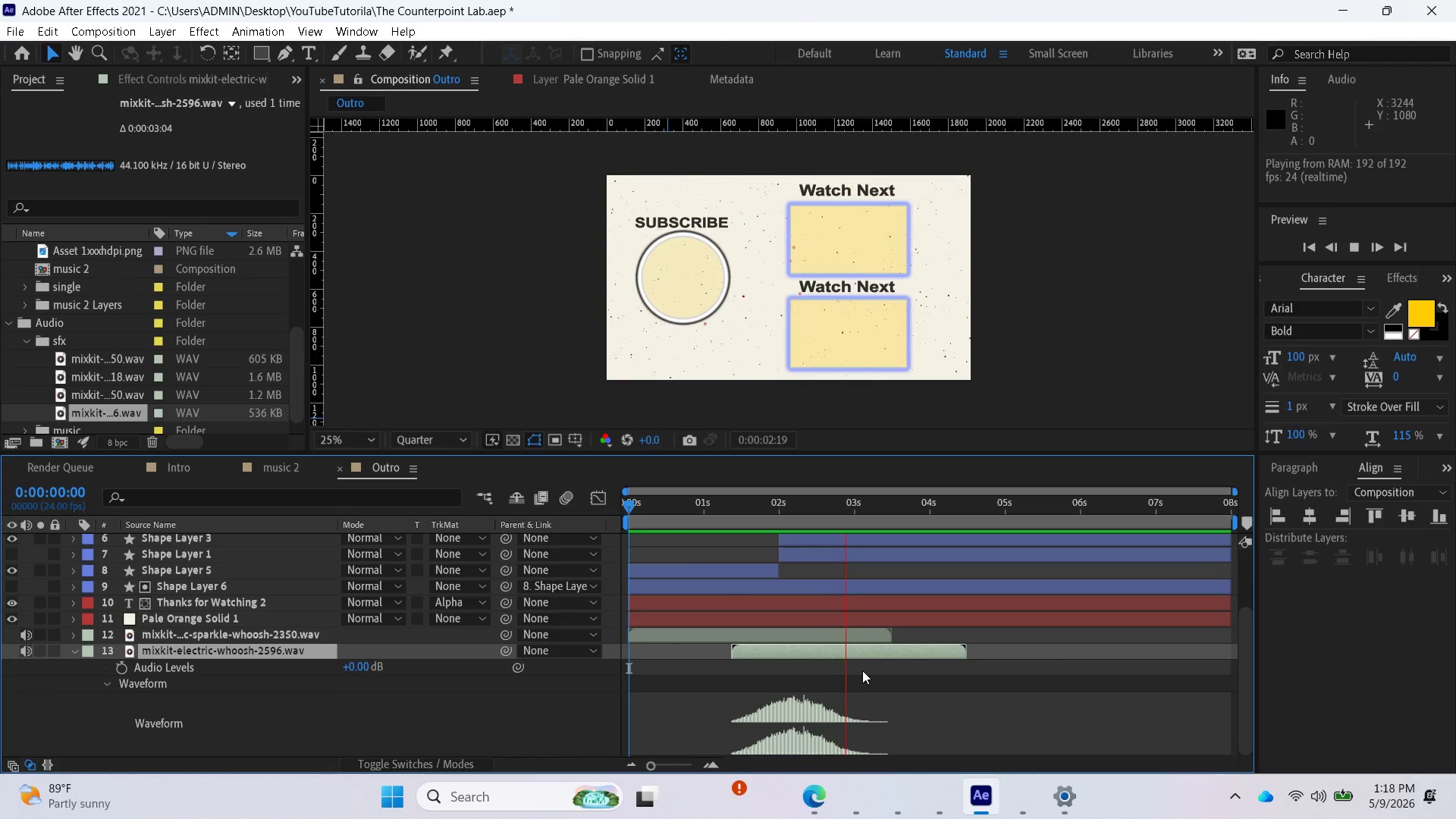 
key(Space)
 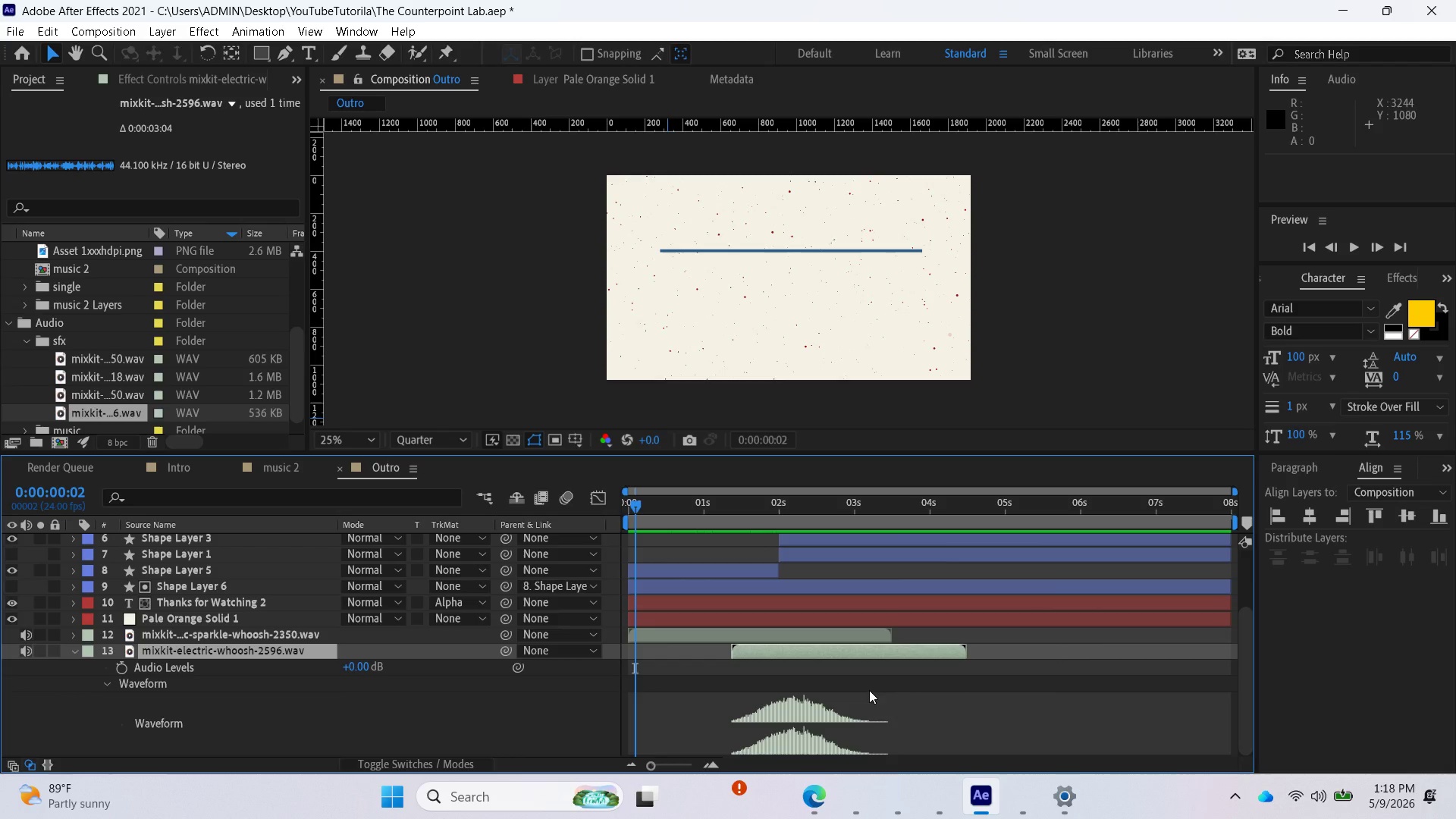 
key(Space)
 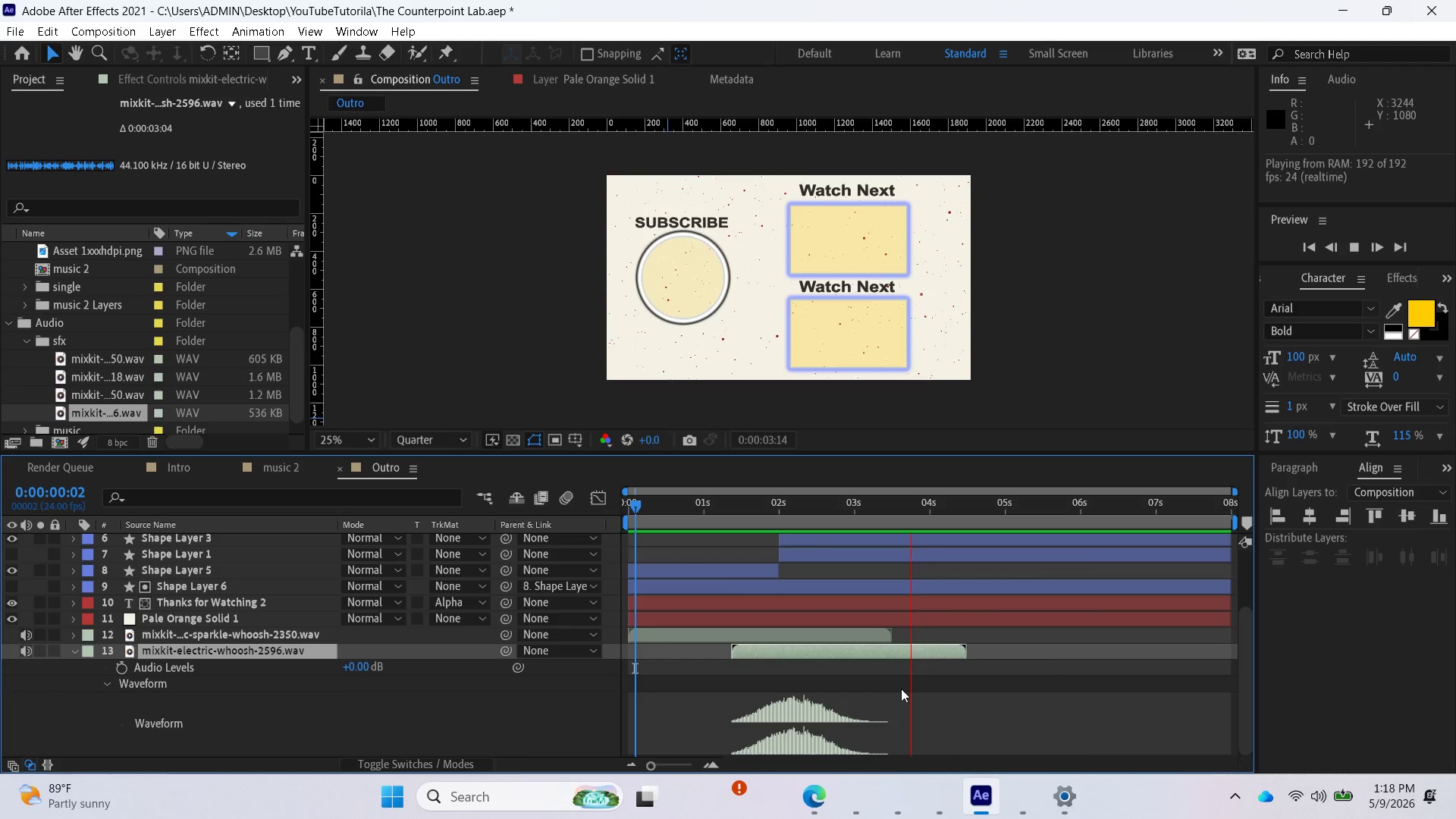 
wait(5.28)
 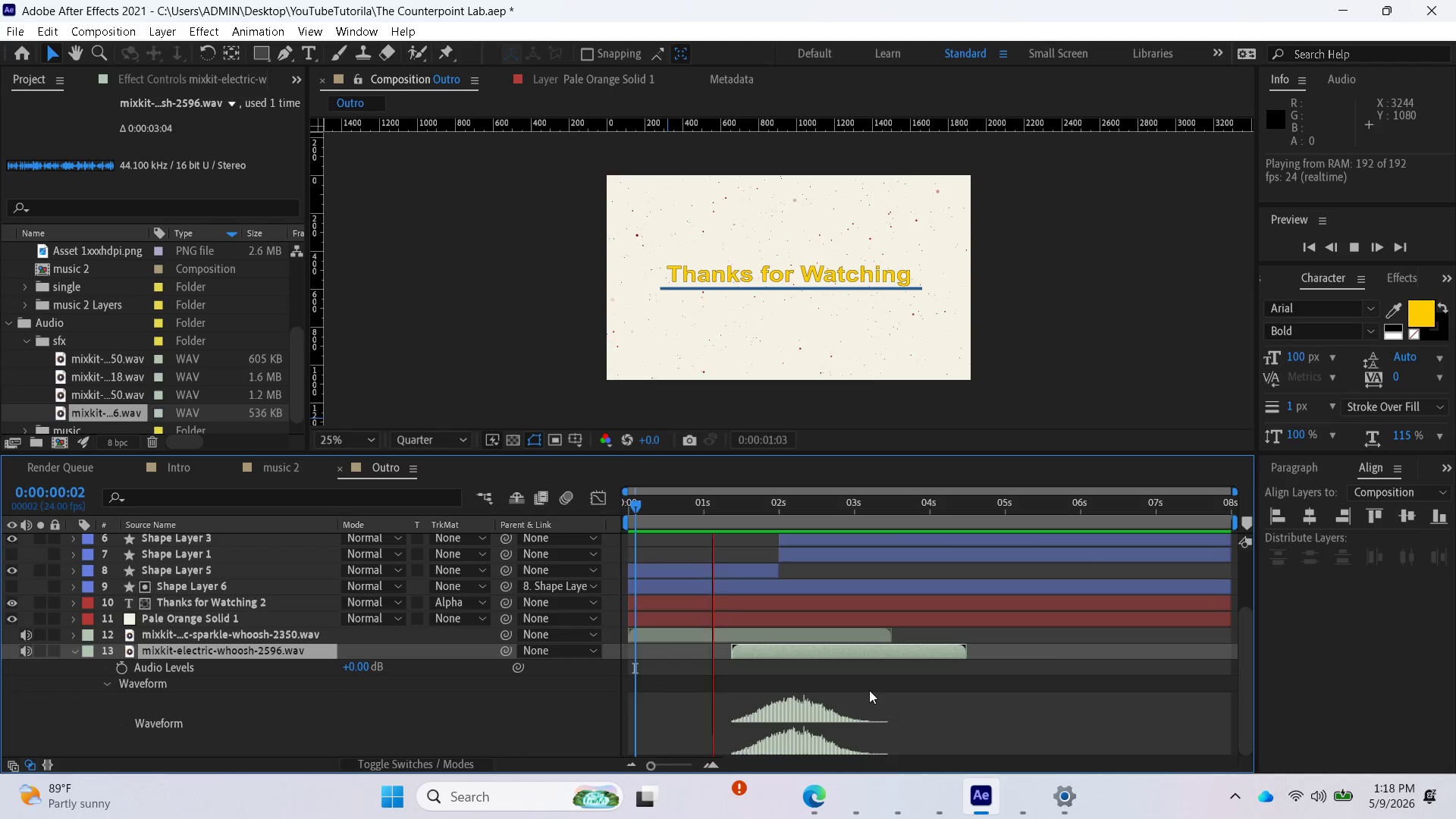 
key(Space)
 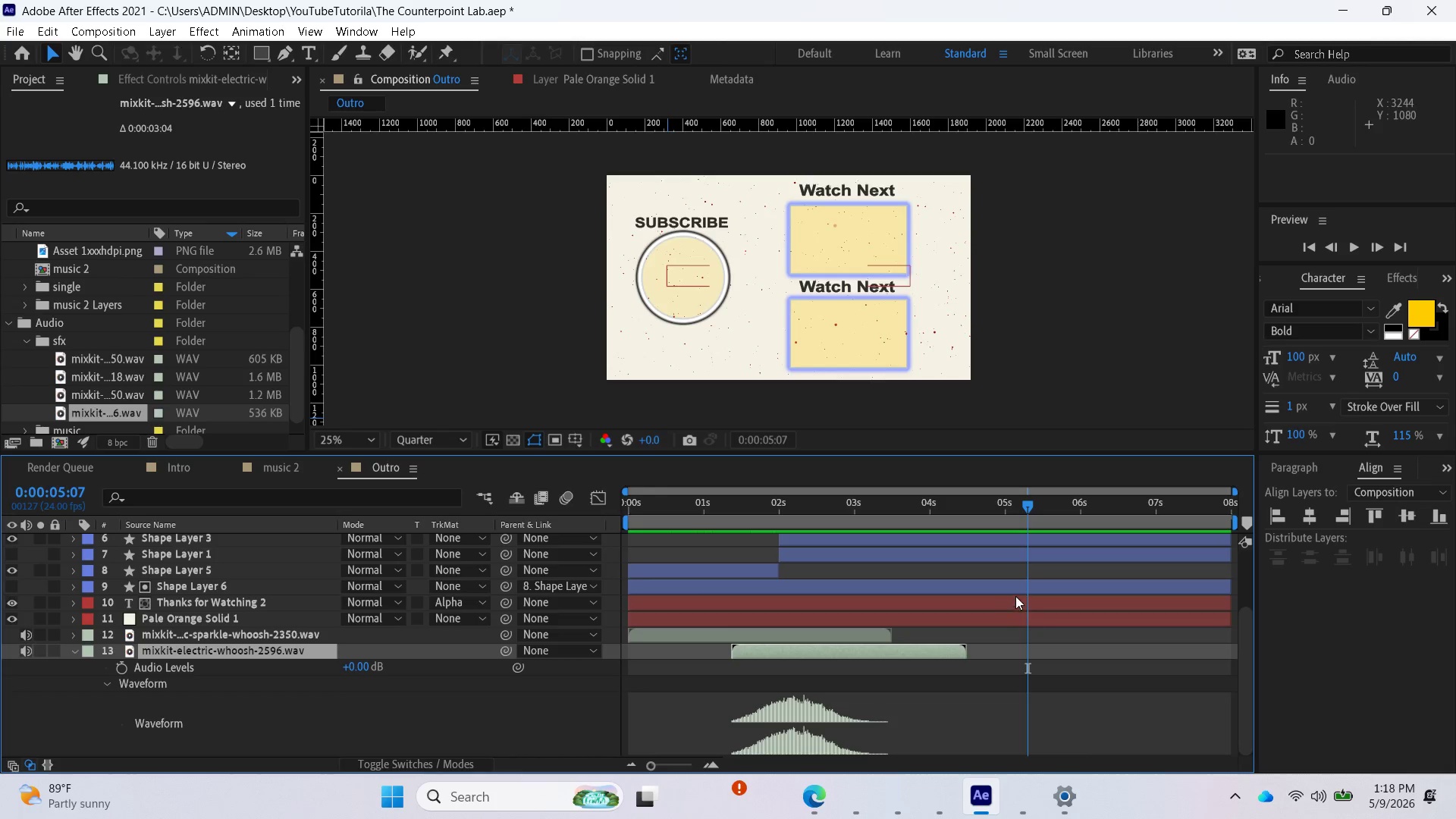 
scroll: coordinate [1120, 686], scroll_direction: down, amount: 1.0
 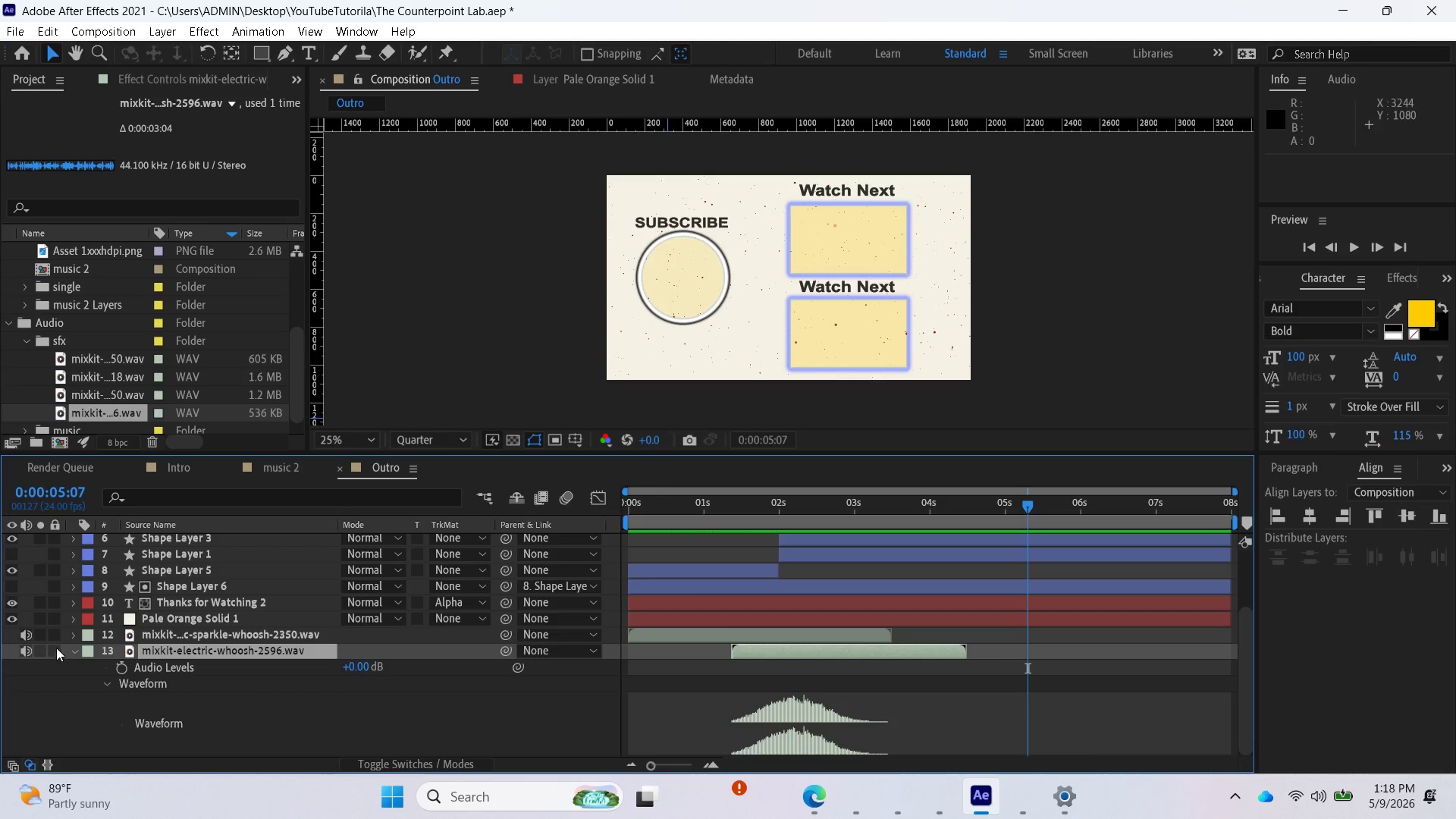 
left_click([71, 648])
 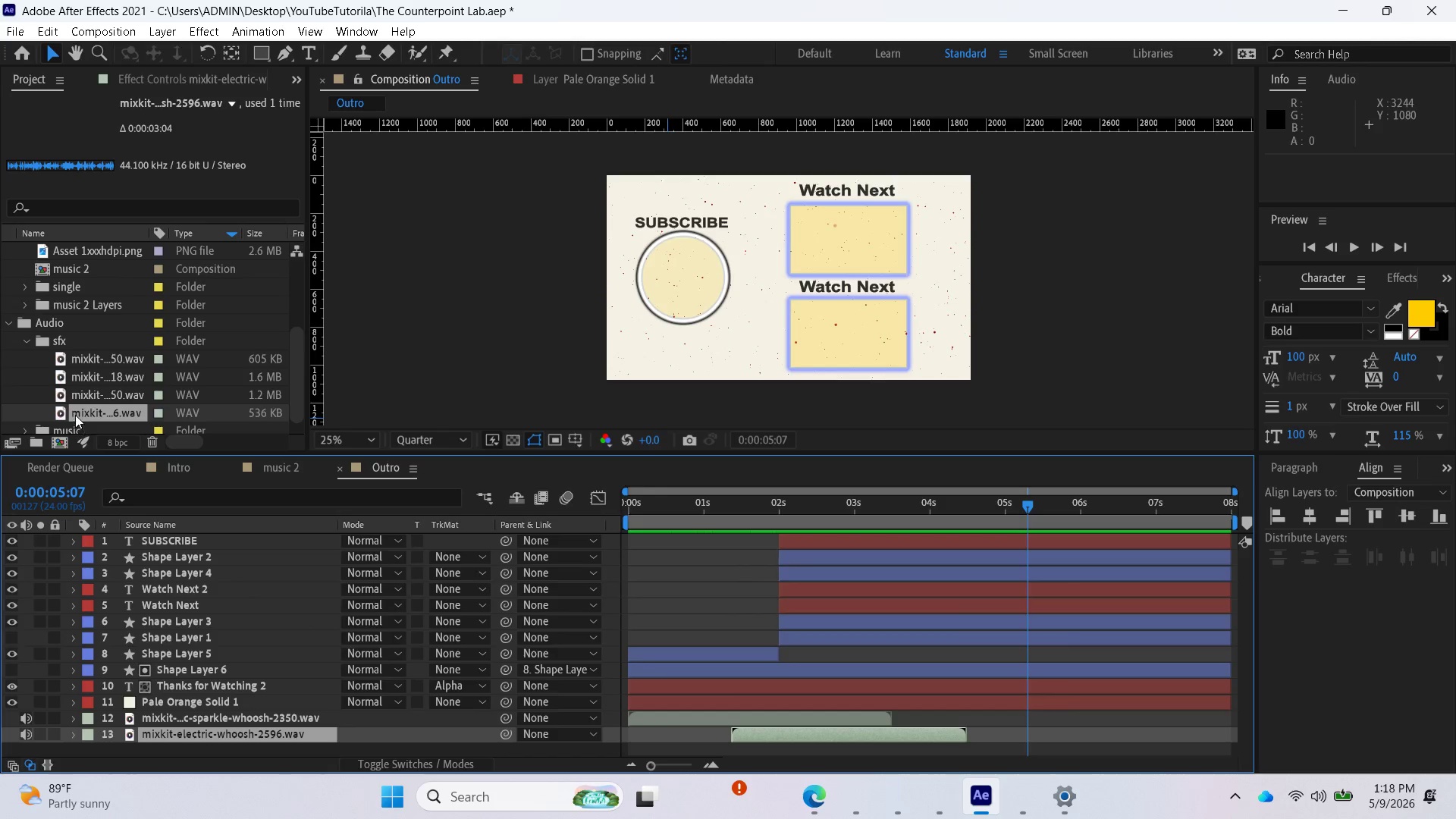 
scroll: coordinate [76, 412], scroll_direction: down, amount: 1.0
 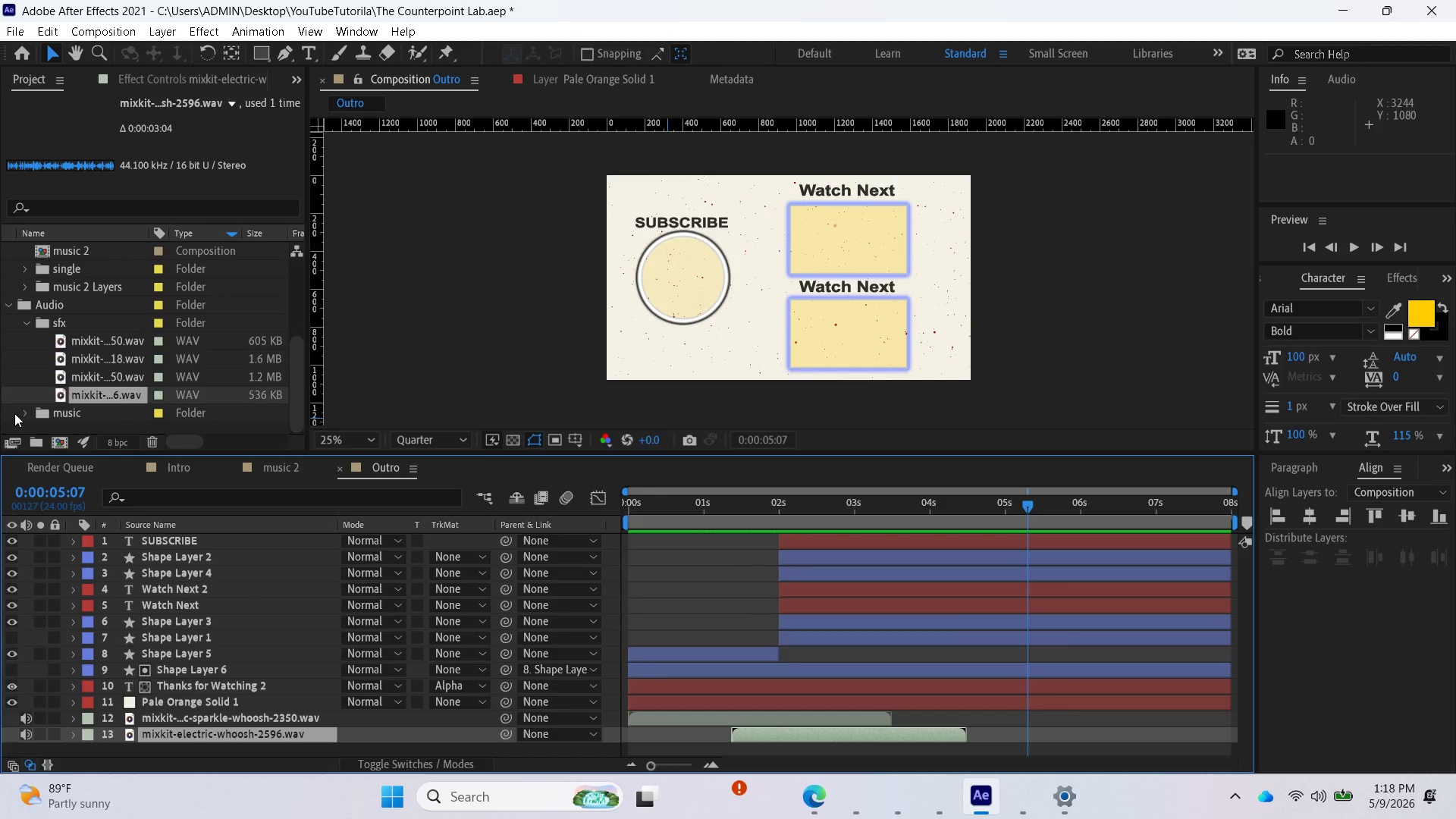 
left_click([20, 413])
 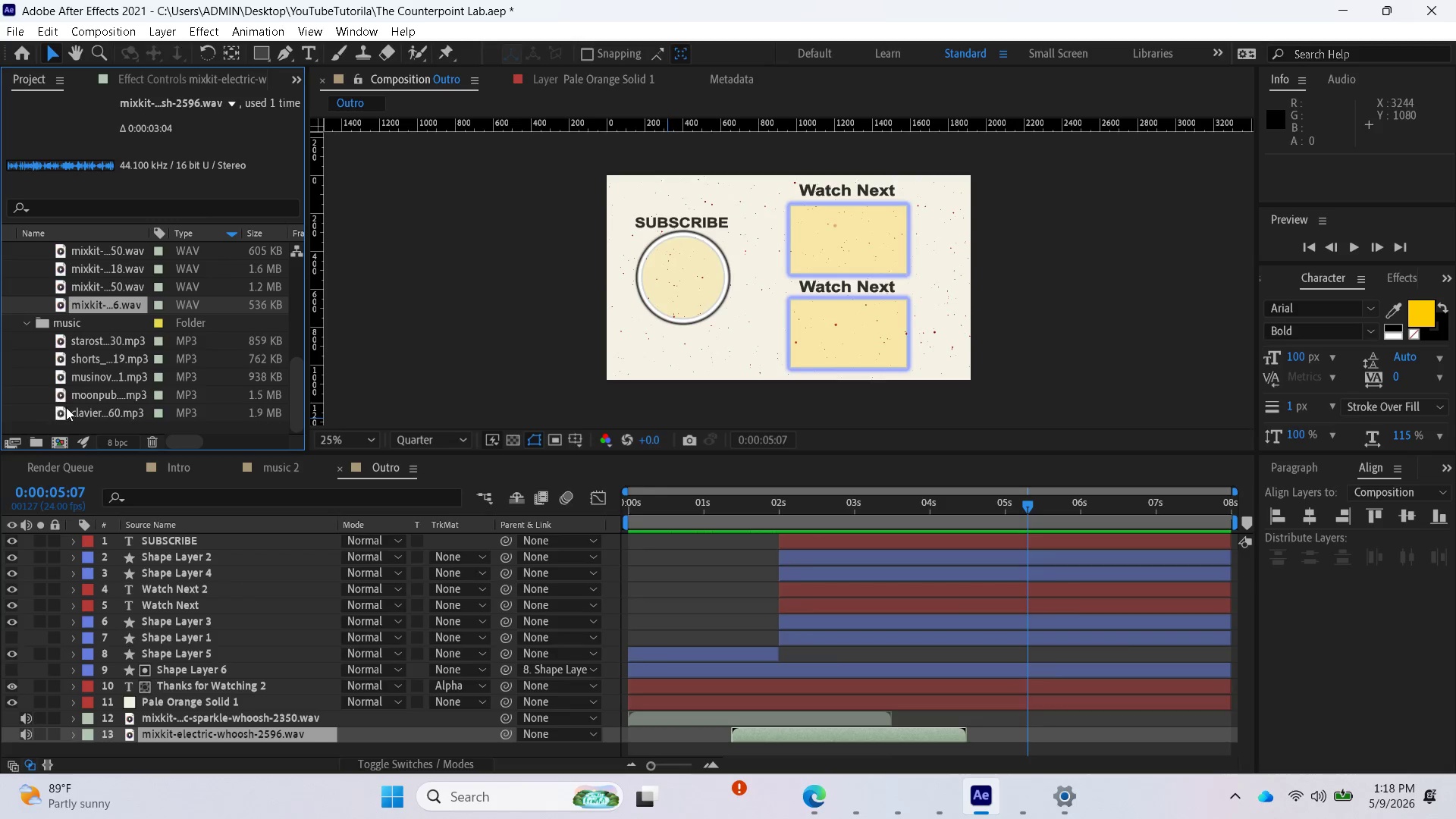 
scroll: coordinate [67, 407], scroll_direction: down, amount: 1.0
 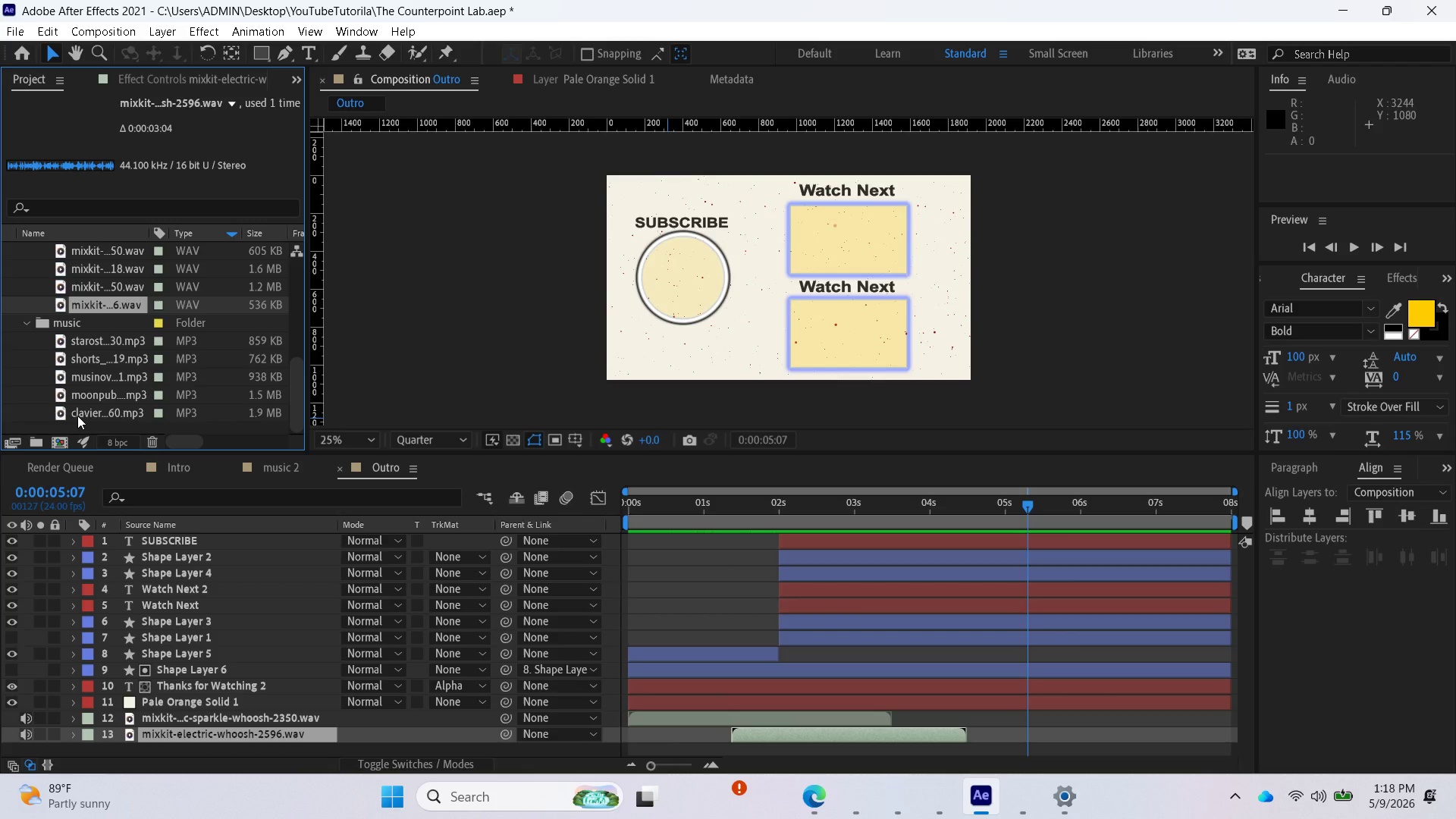 
left_click_drag(start_coordinate=[77, 416], to_coordinate=[102, 417])
 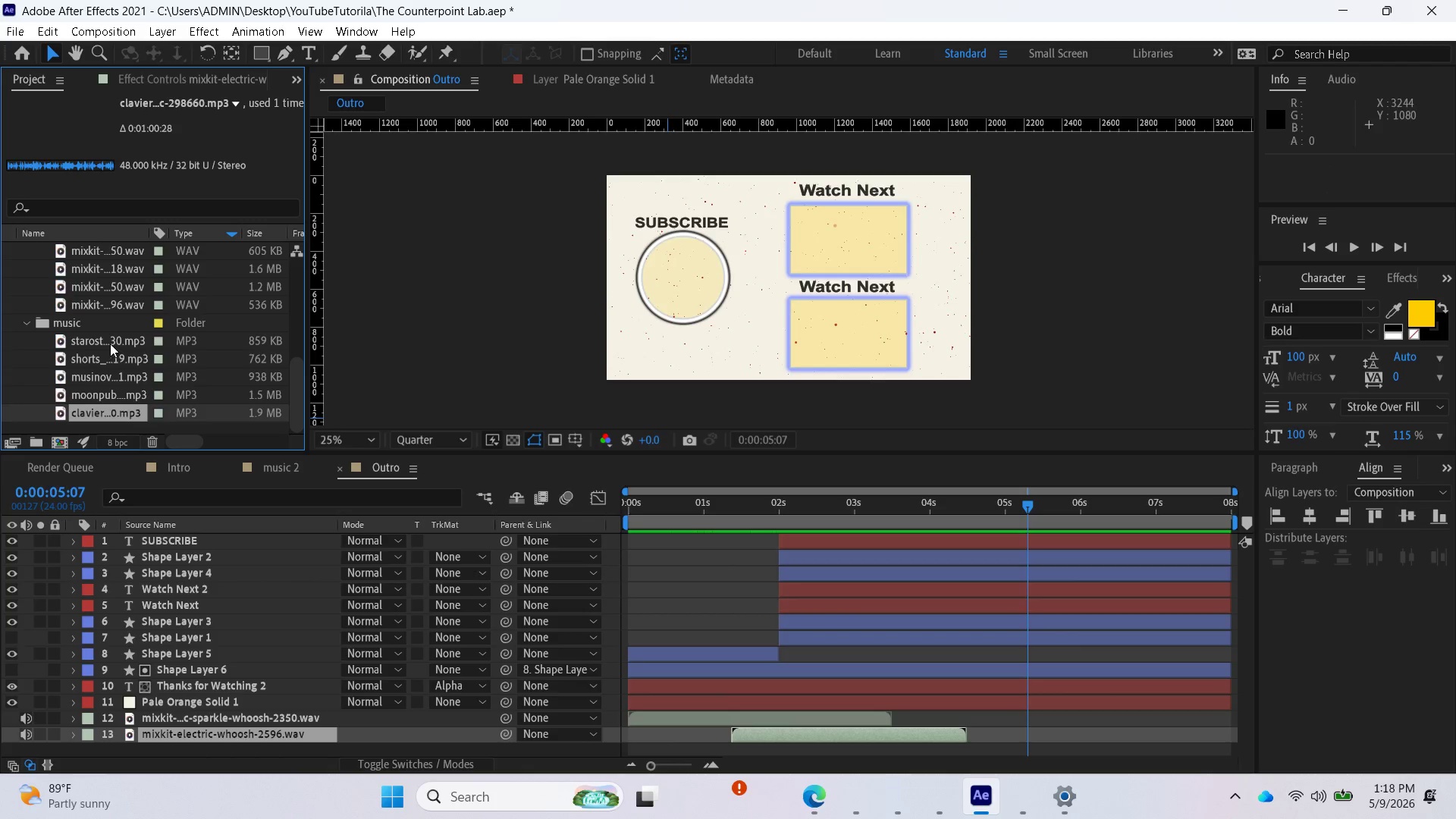 
left_click_drag(start_coordinate=[110, 343], to_coordinate=[124, 739])
 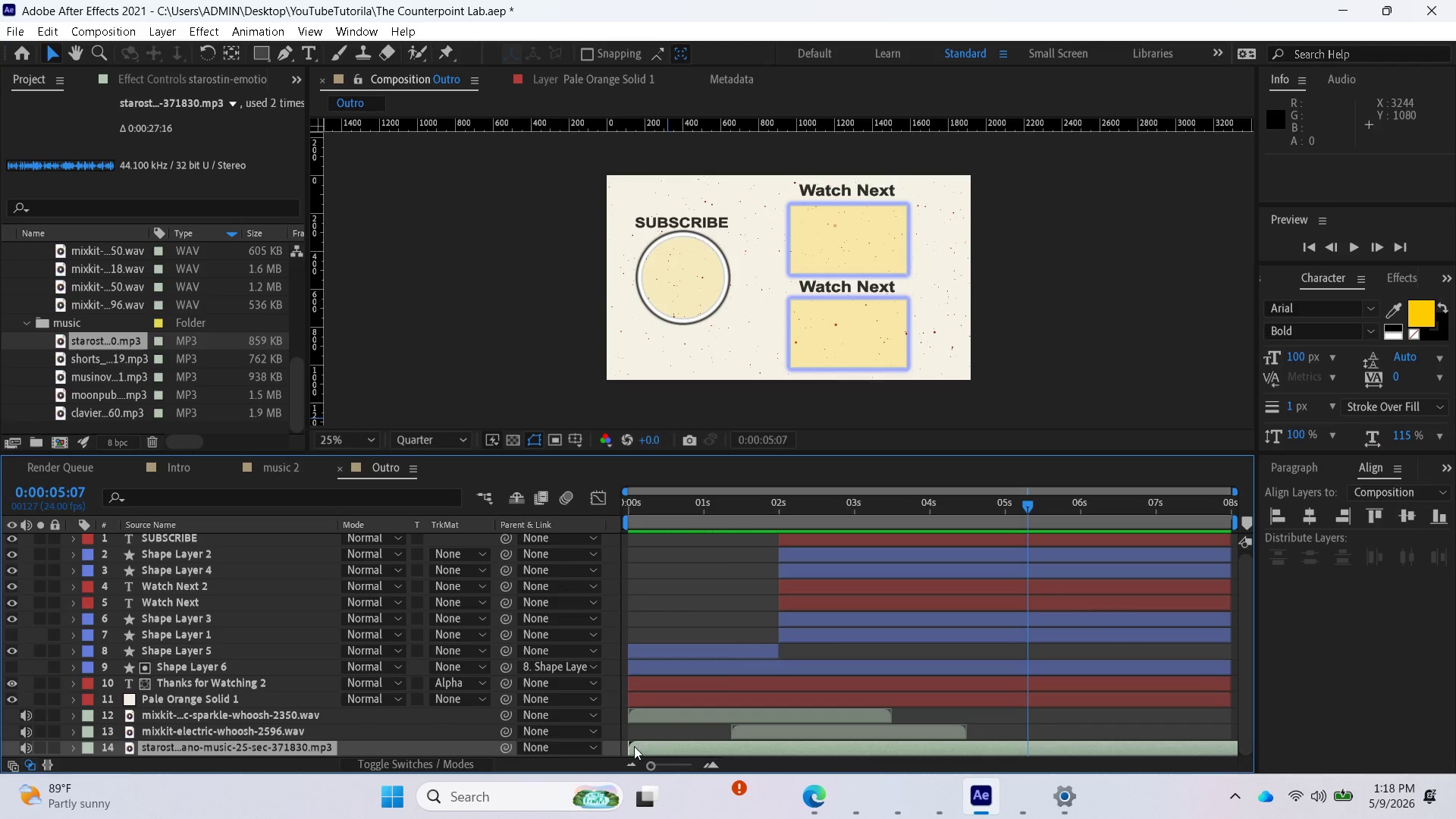 
scroll: coordinate [261, 736], scroll_direction: down, amount: 3.0
 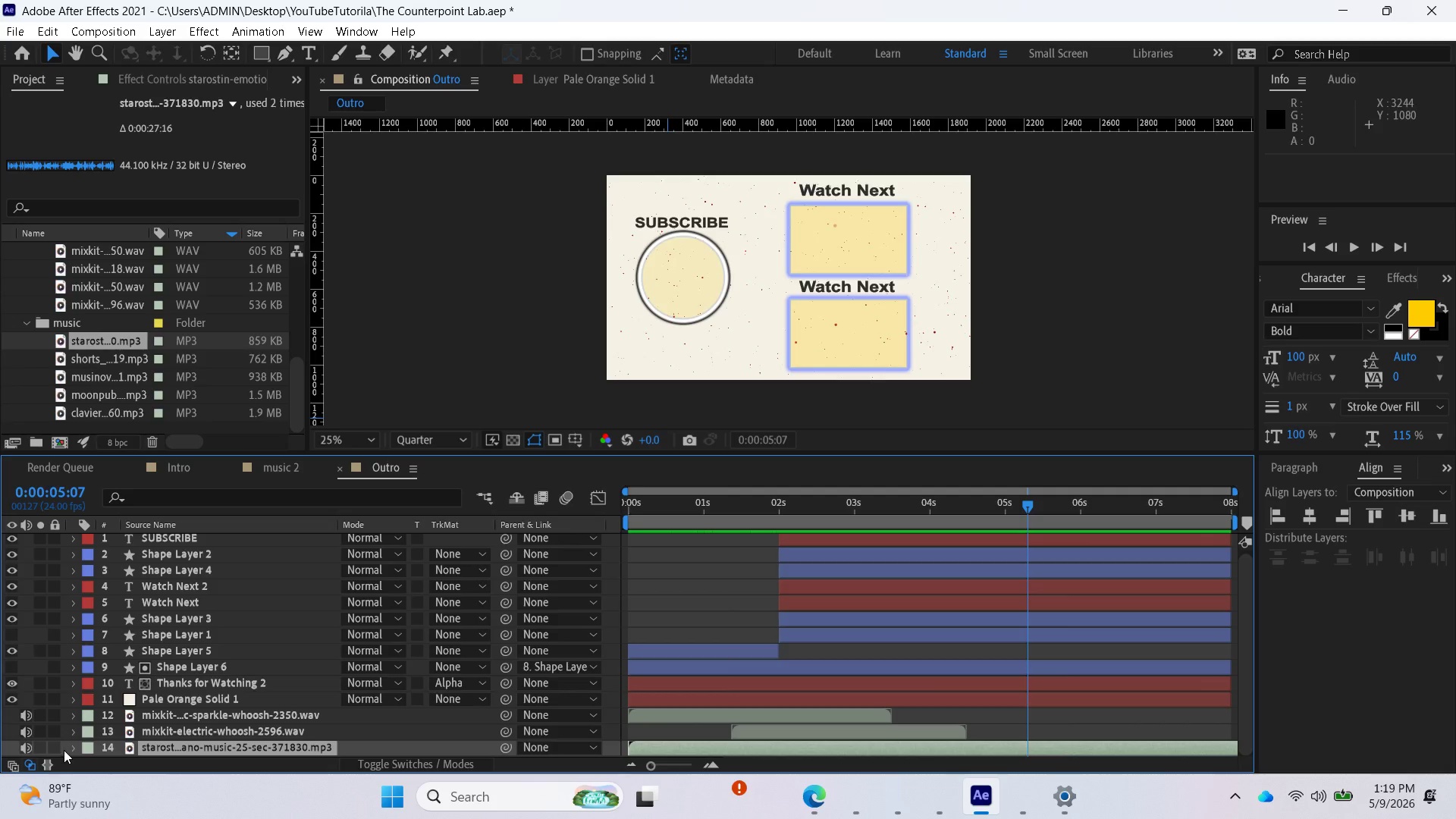 
left_click([68, 746])
 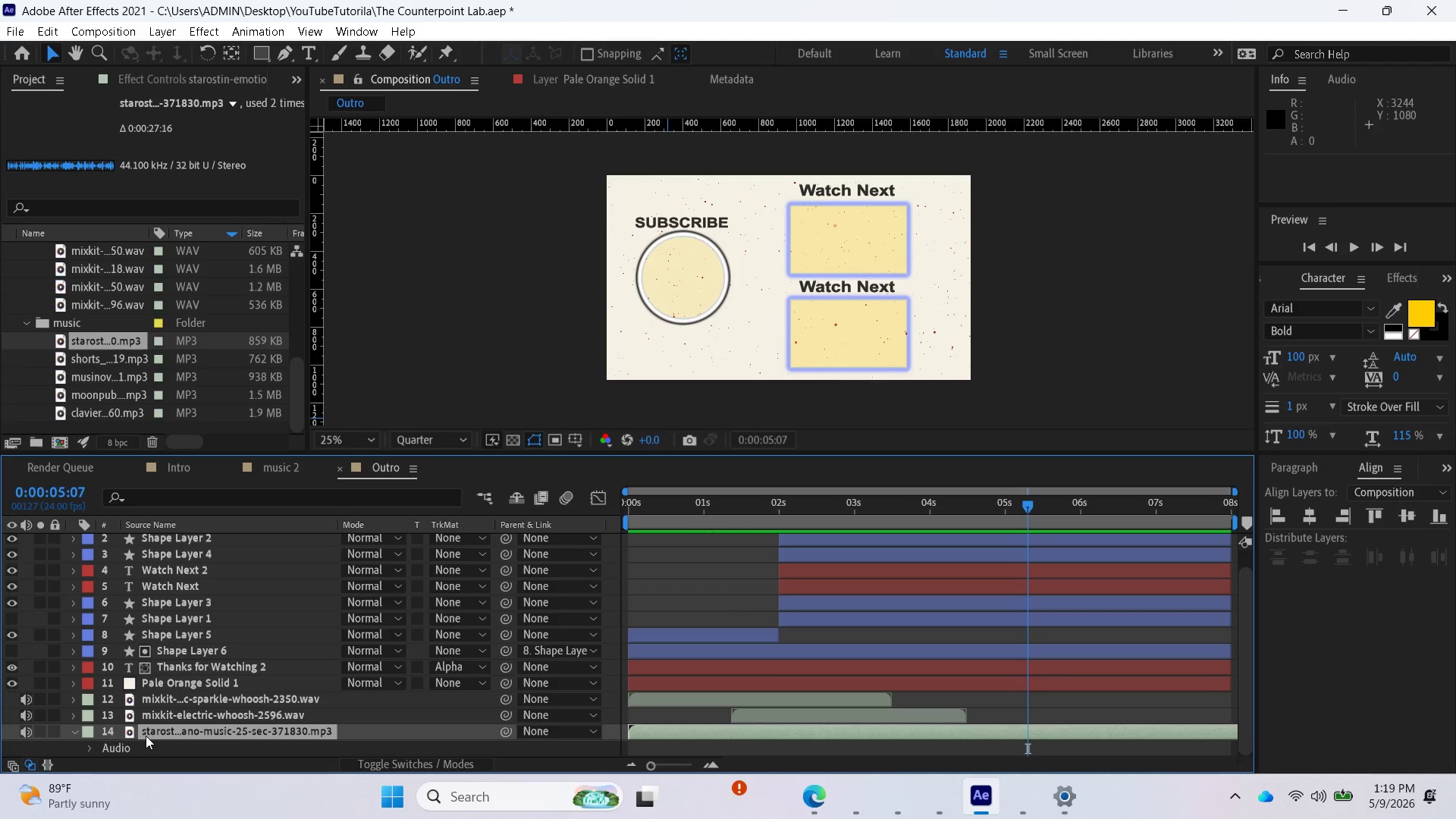 
key(L)
 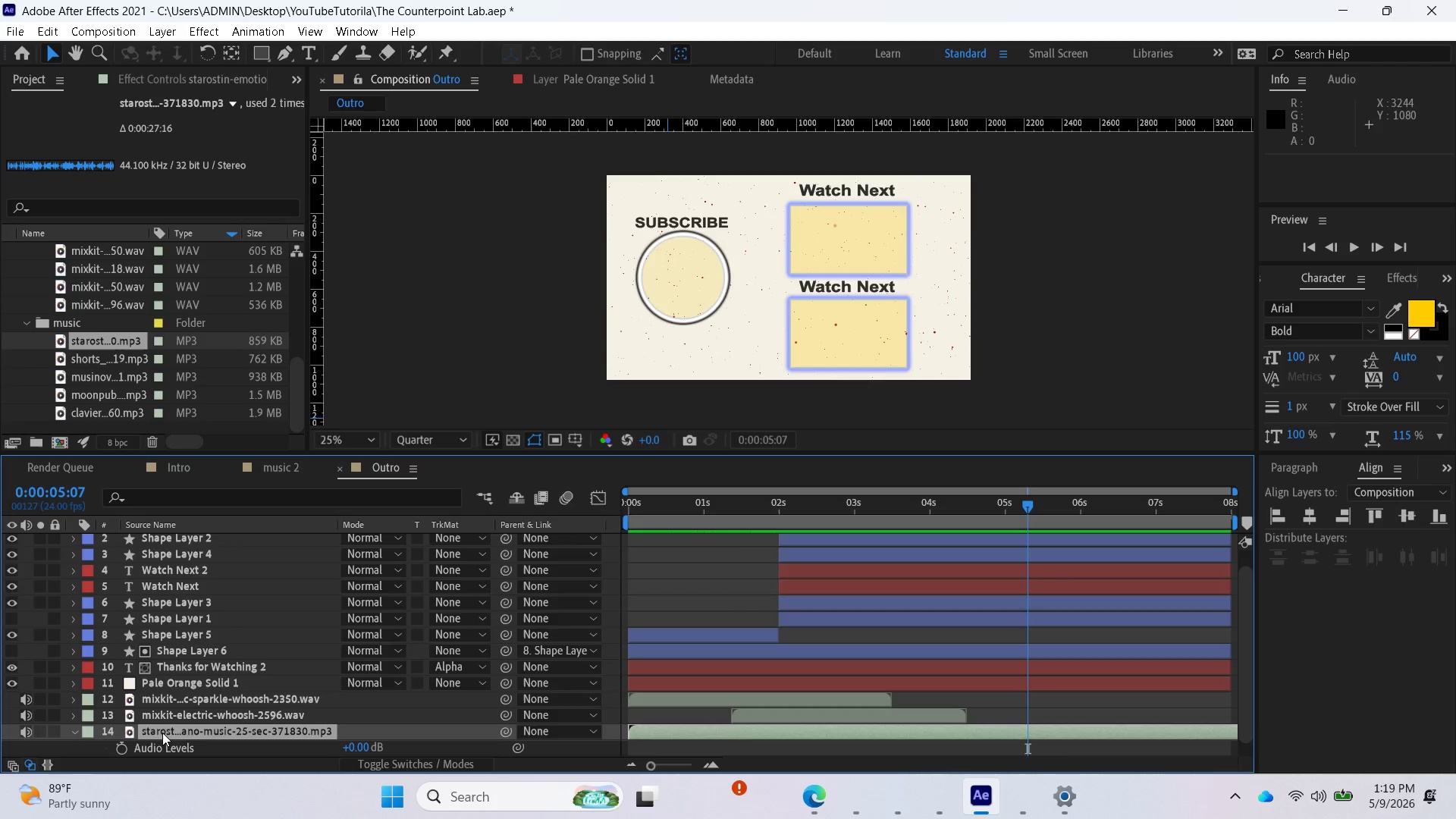 
scroll: coordinate [187, 720], scroll_direction: down, amount: 5.0
 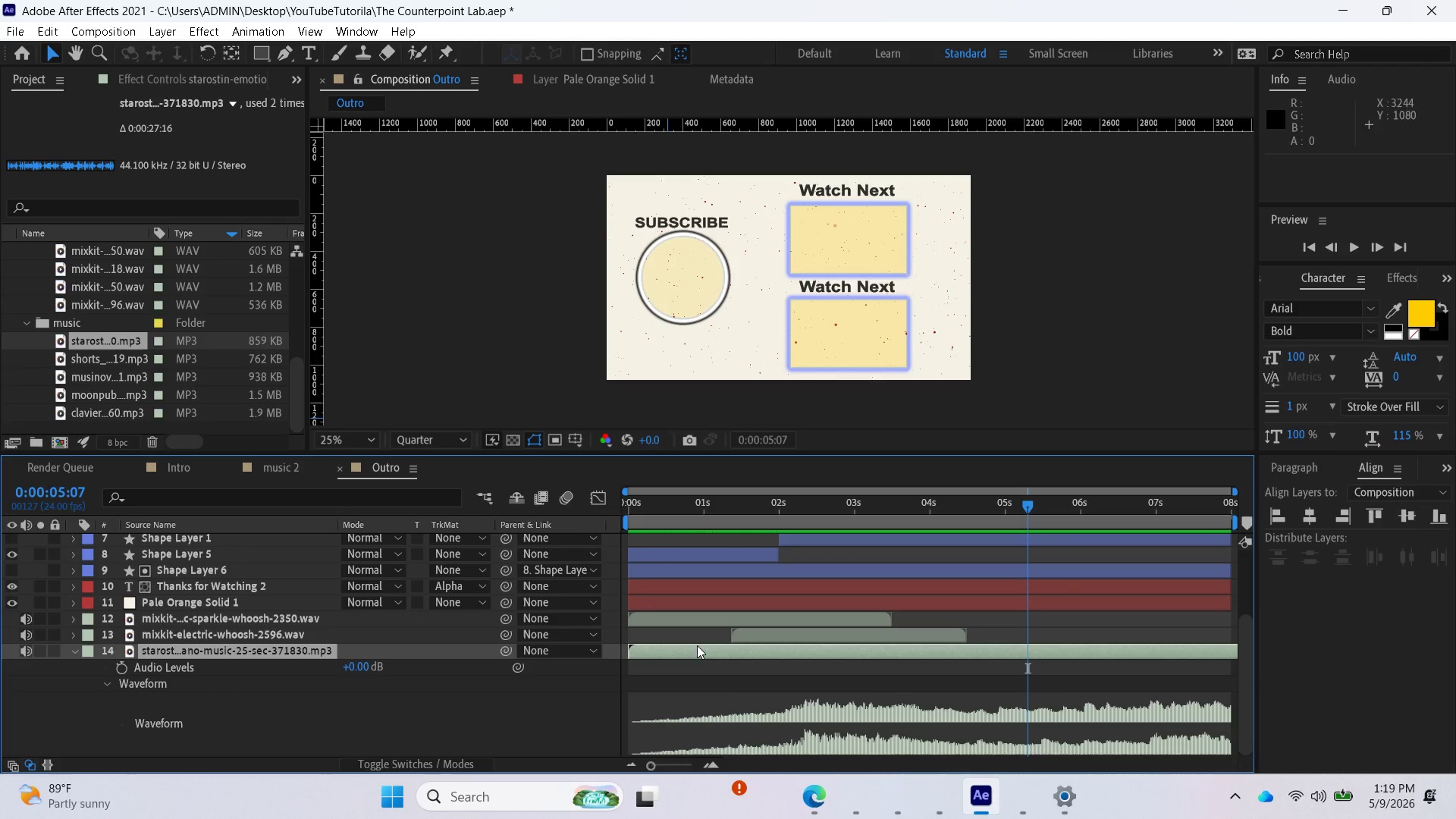 
left_click_drag(start_coordinate=[700, 655], to_coordinate=[391, 667])
 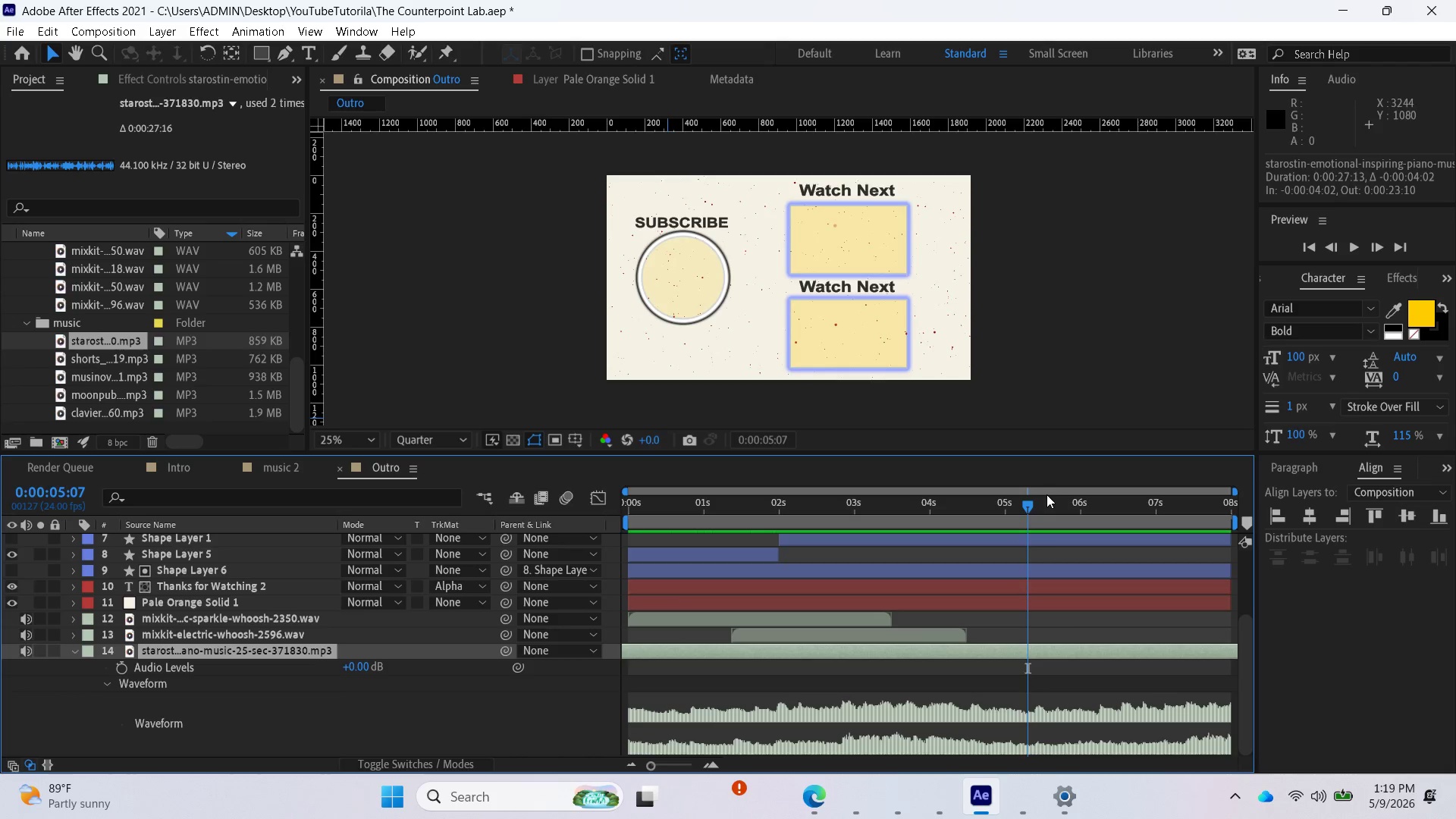 
left_click_drag(start_coordinate=[1025, 504], to_coordinate=[609, 604])
 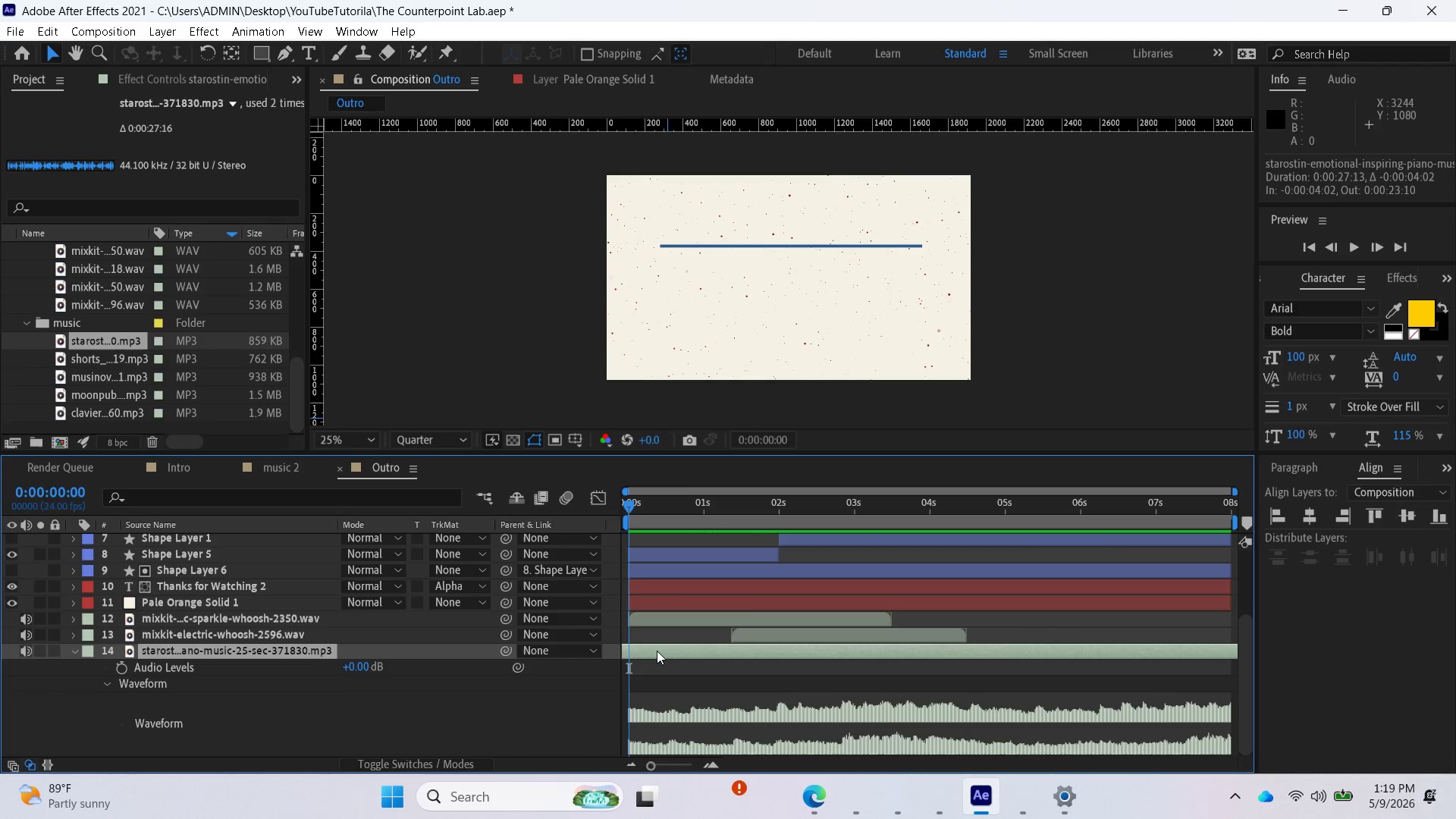 
left_click_drag(start_coordinate=[657, 651], to_coordinate=[623, 651])
 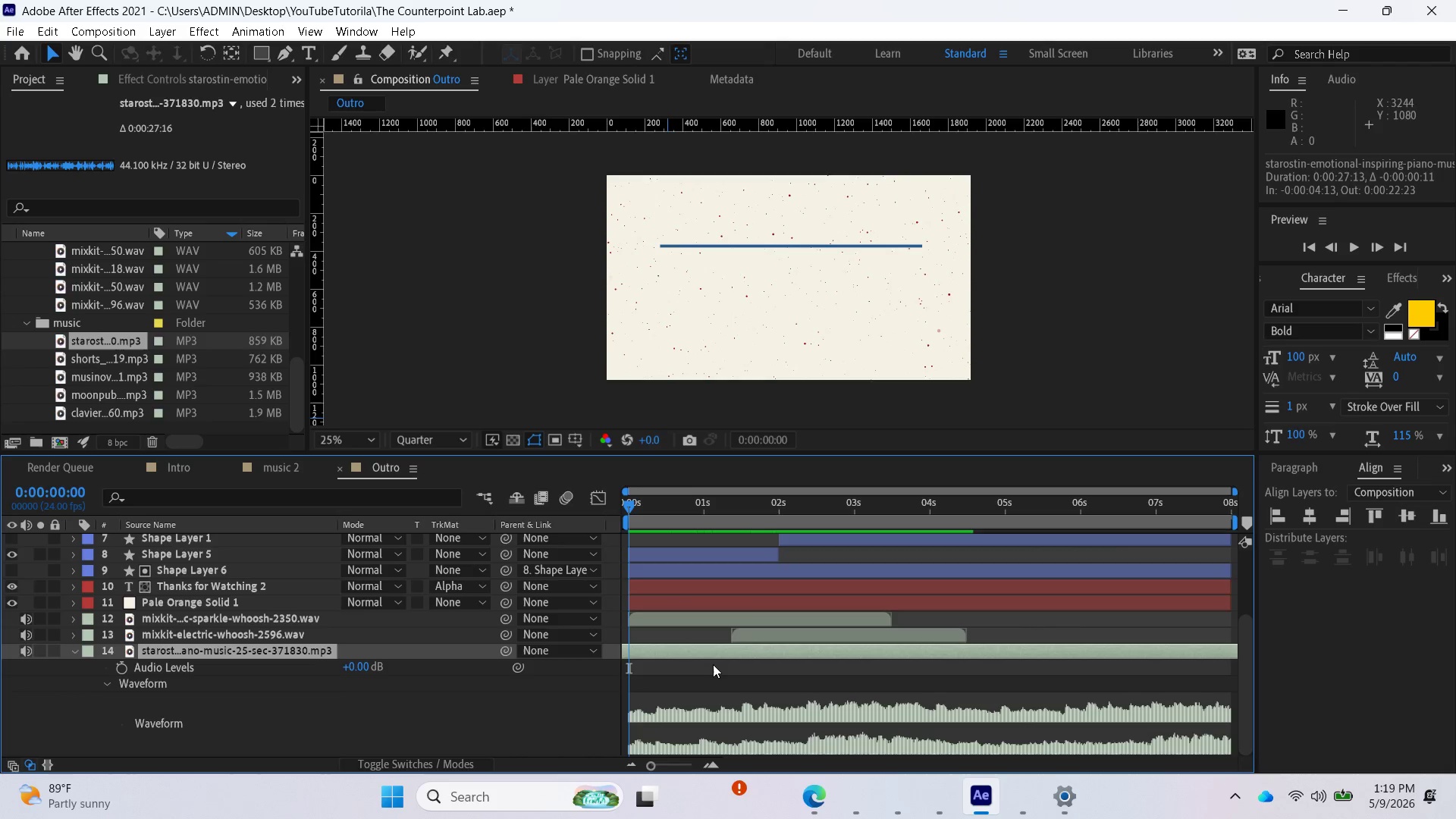 
key(Space)
 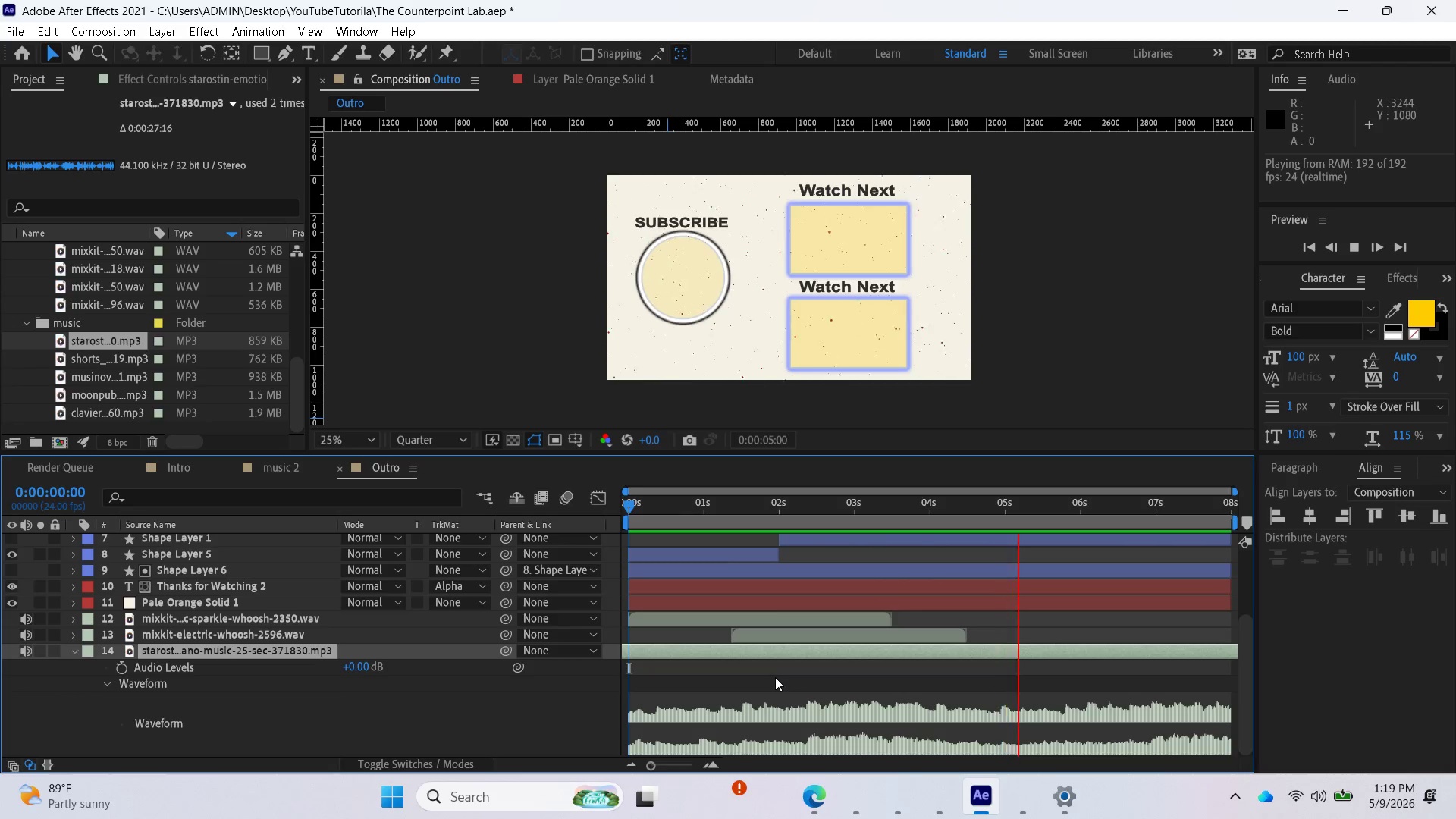 
wait(10.59)
 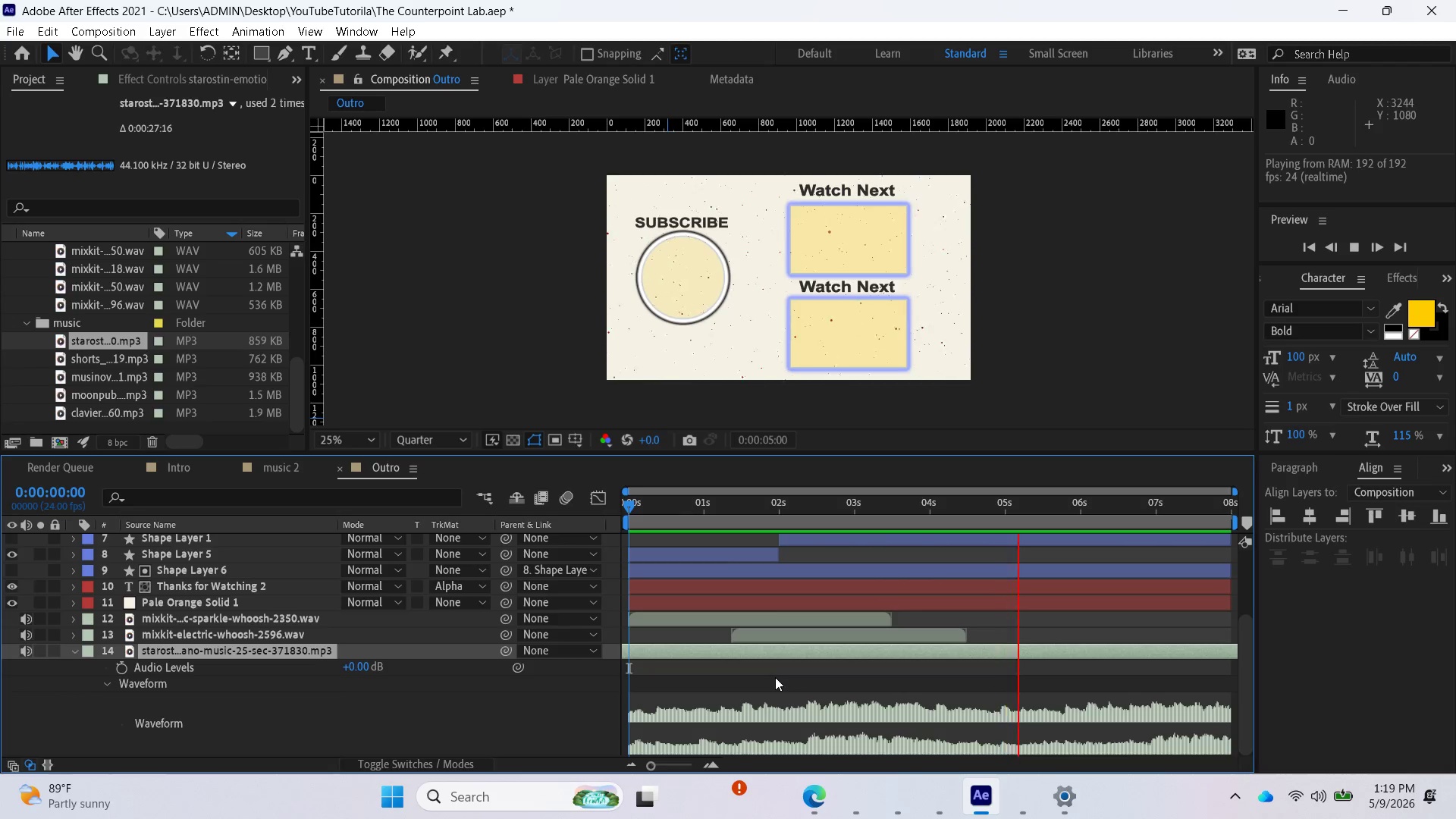 
key(Space)
 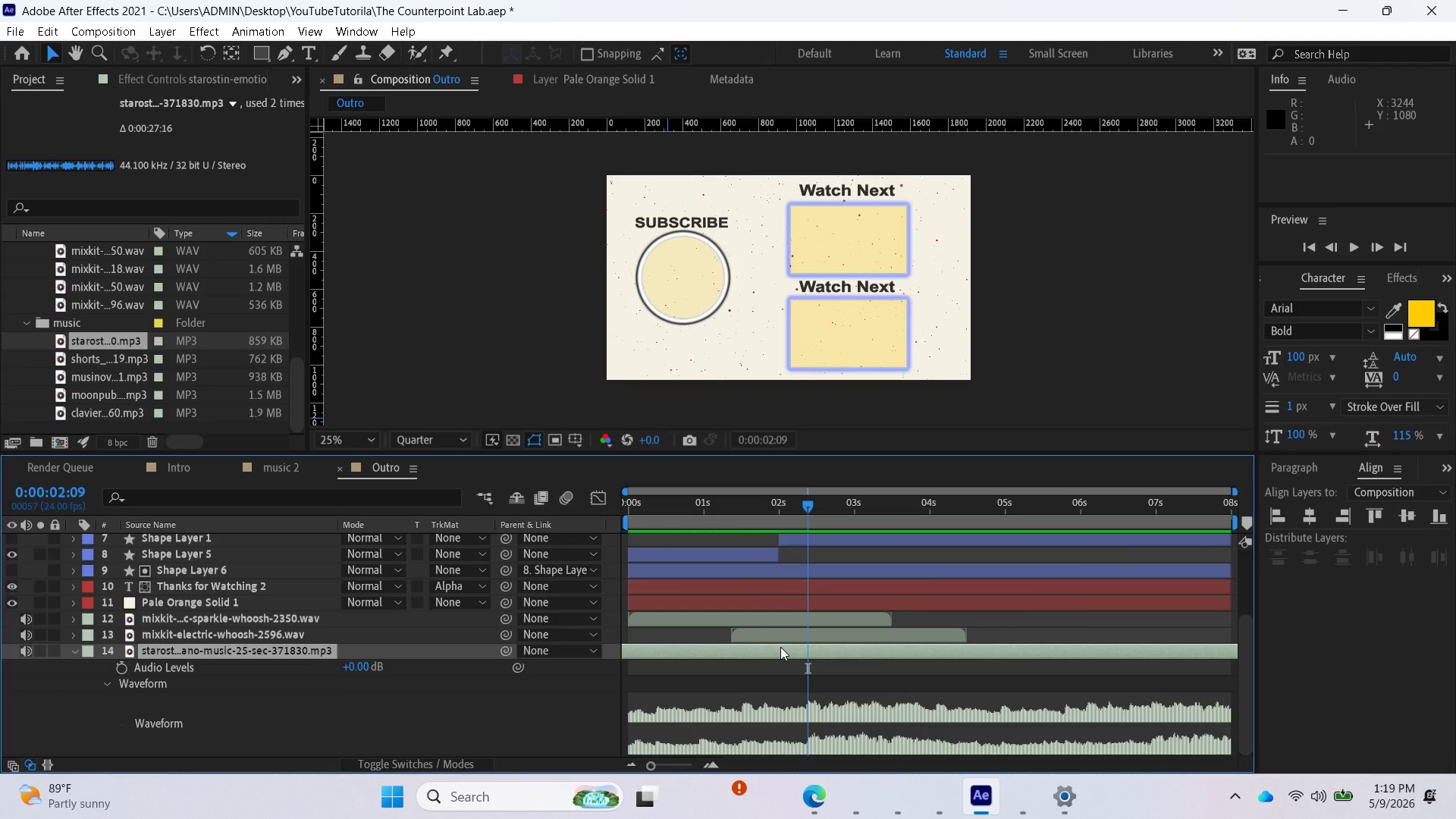 
wait(12.61)
 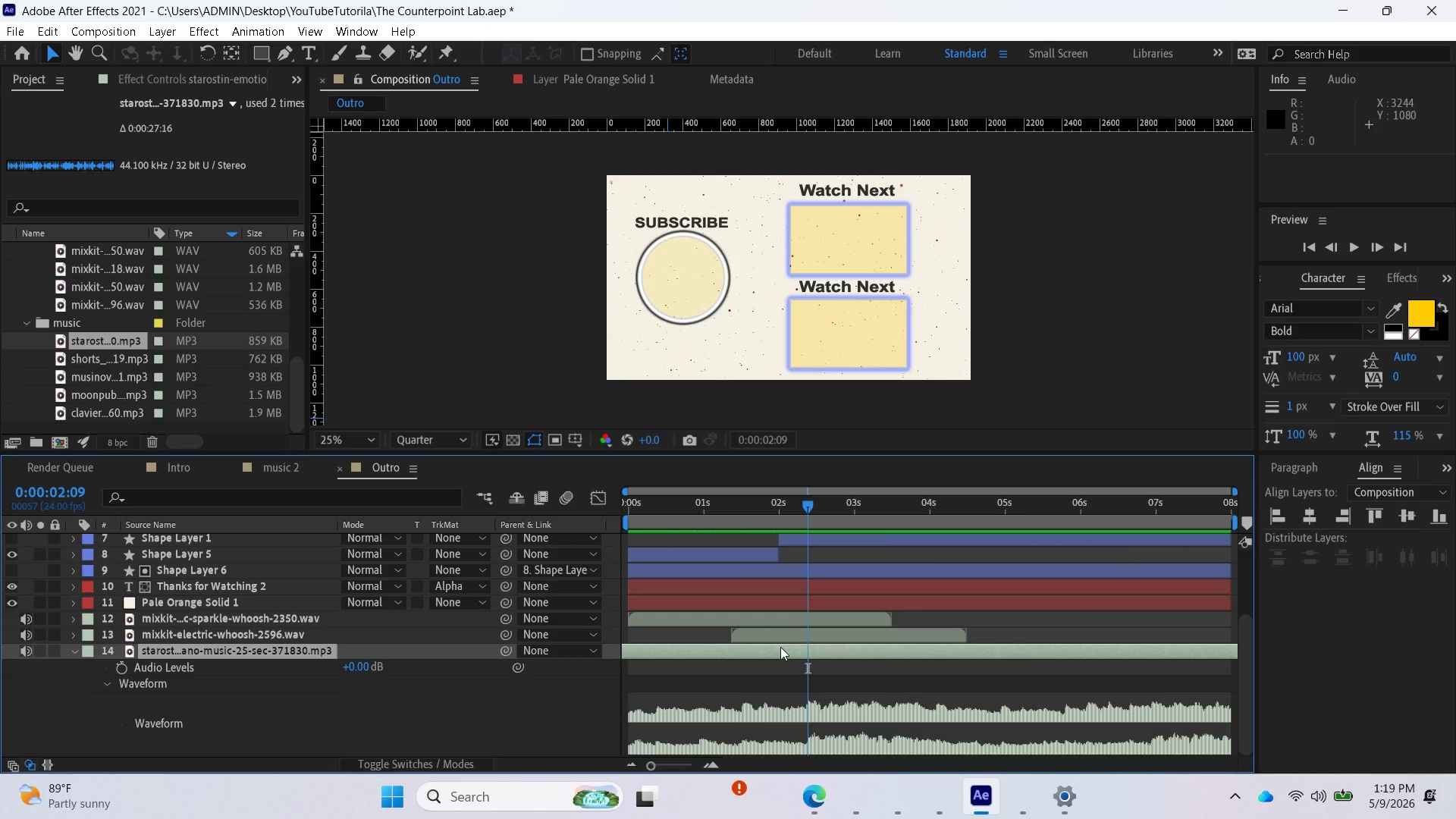 
left_click_drag(start_coordinate=[799, 504], to_coordinate=[553, 532])
 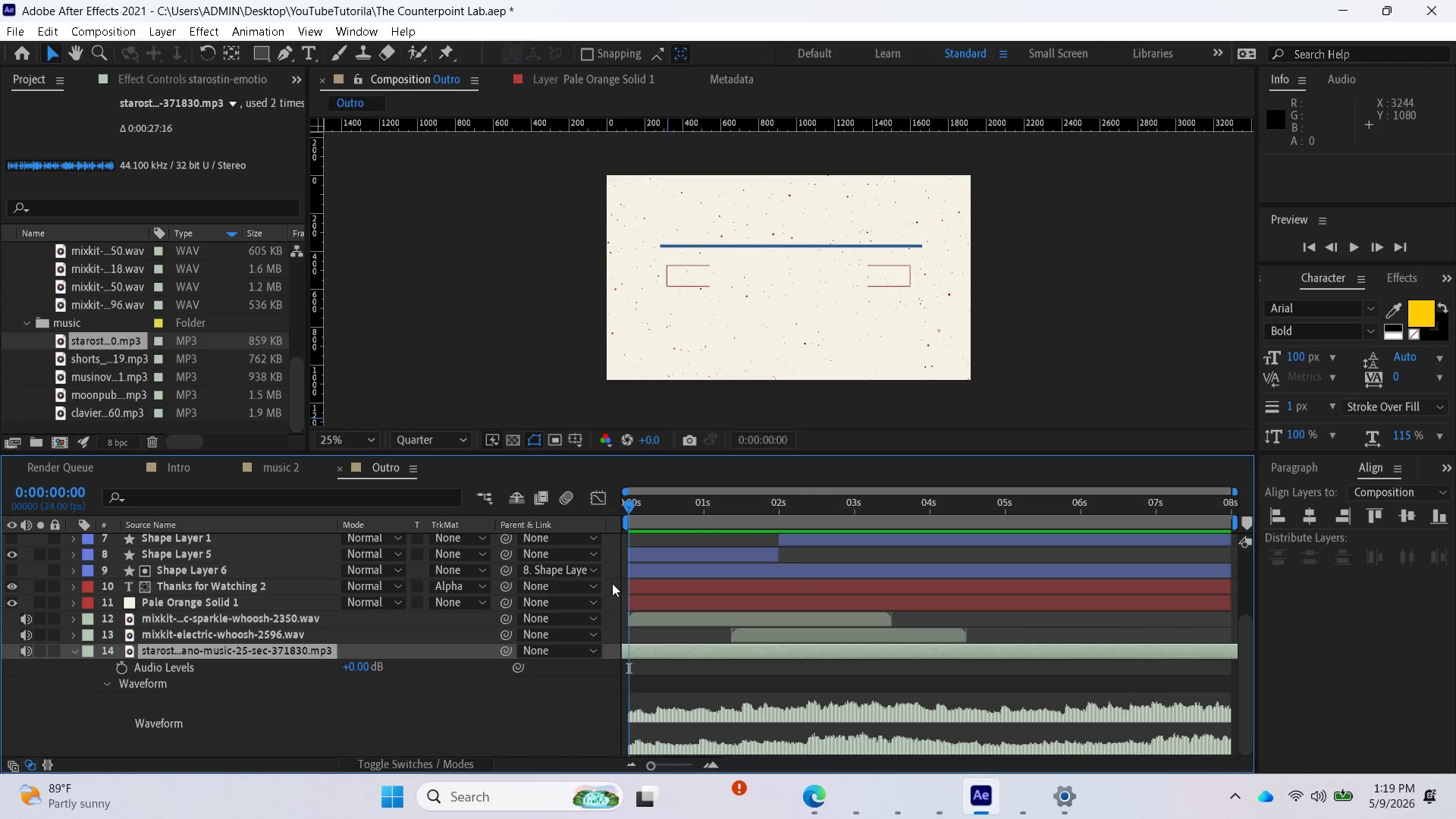 
key(Space)
 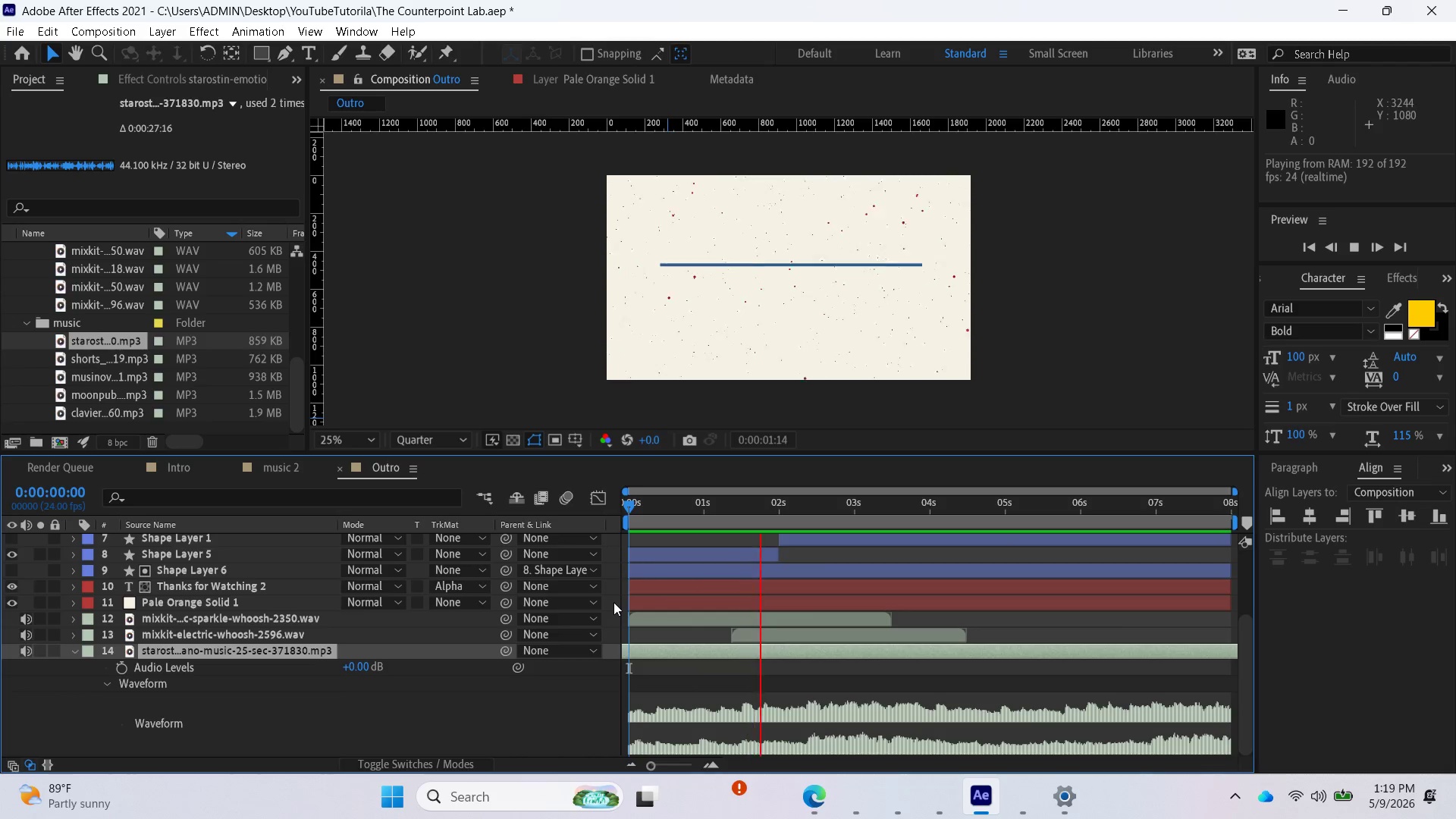 
key(Space)
 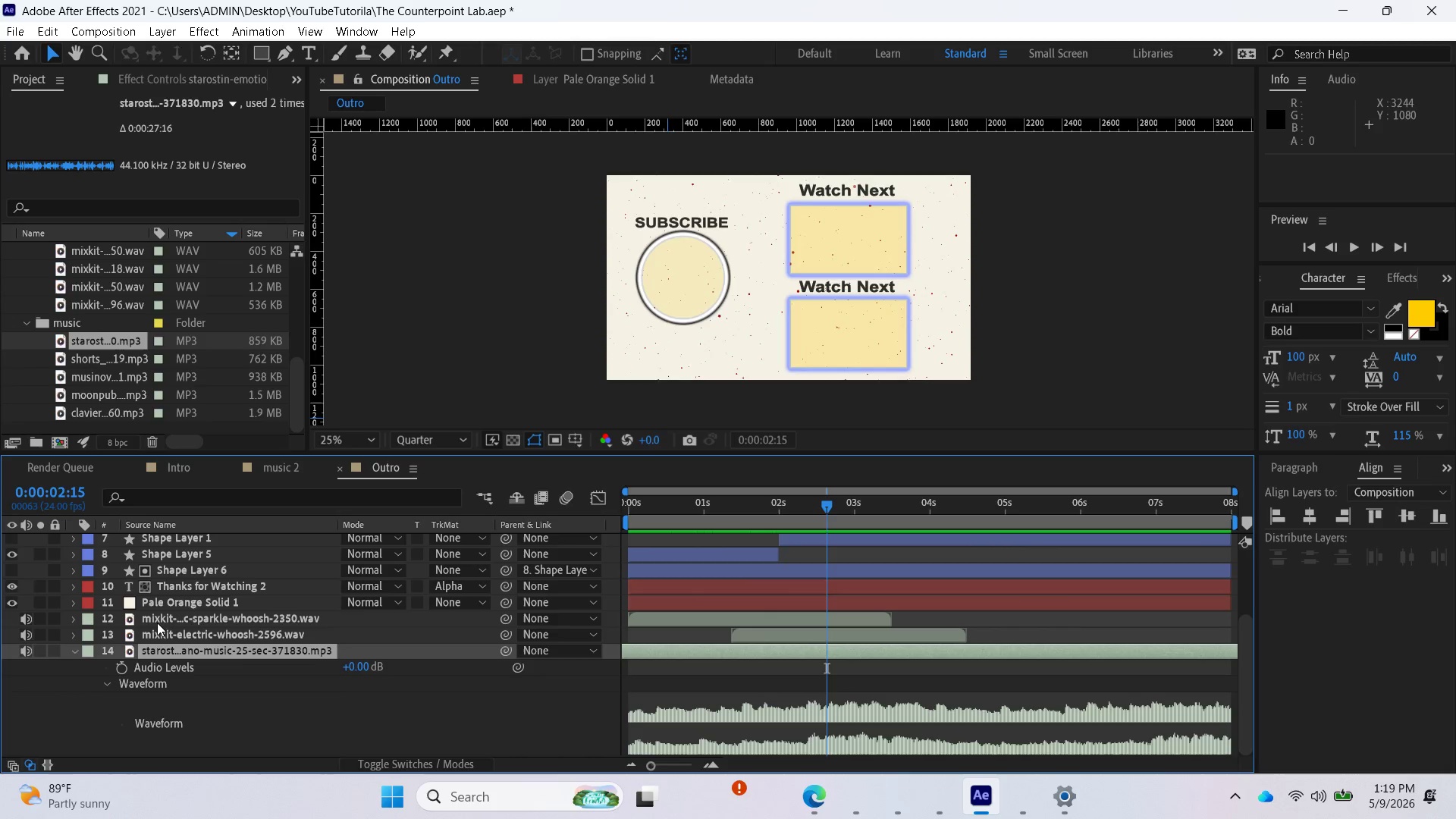 
hold_key(key=ShiftLeft, duration=0.89)
left_click([166, 636])
 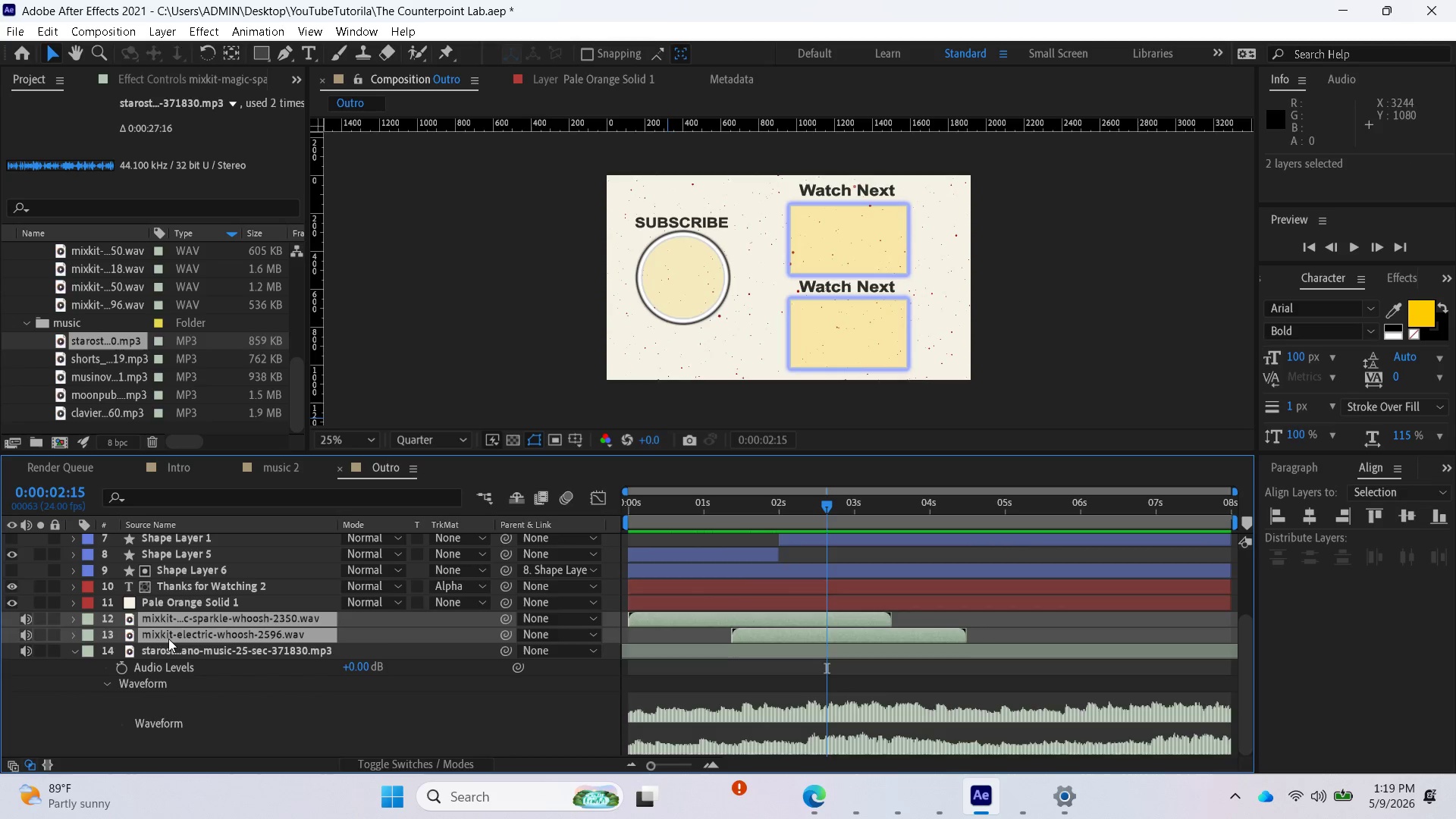 
key(L)
 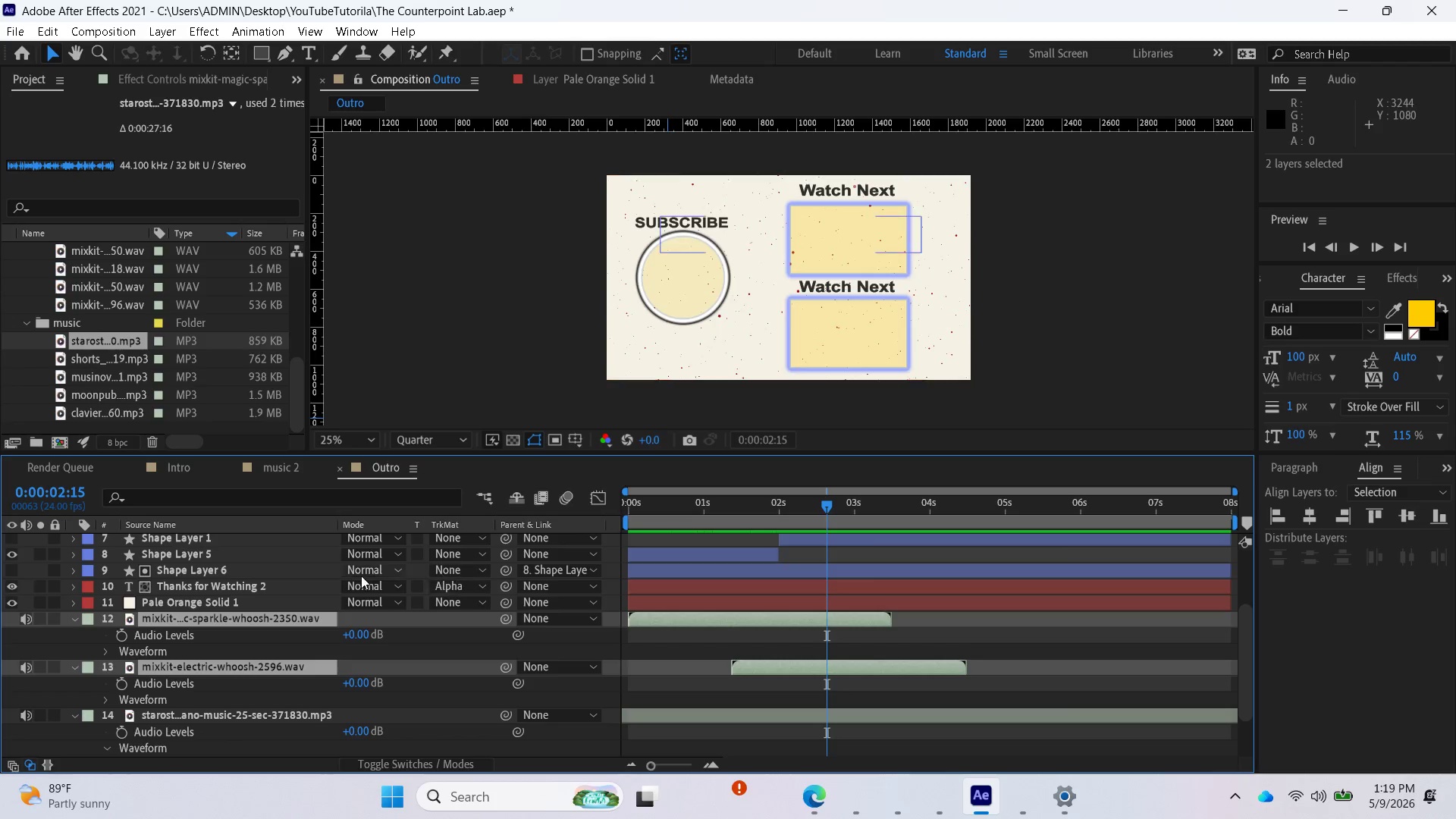 
wait(5.16)
 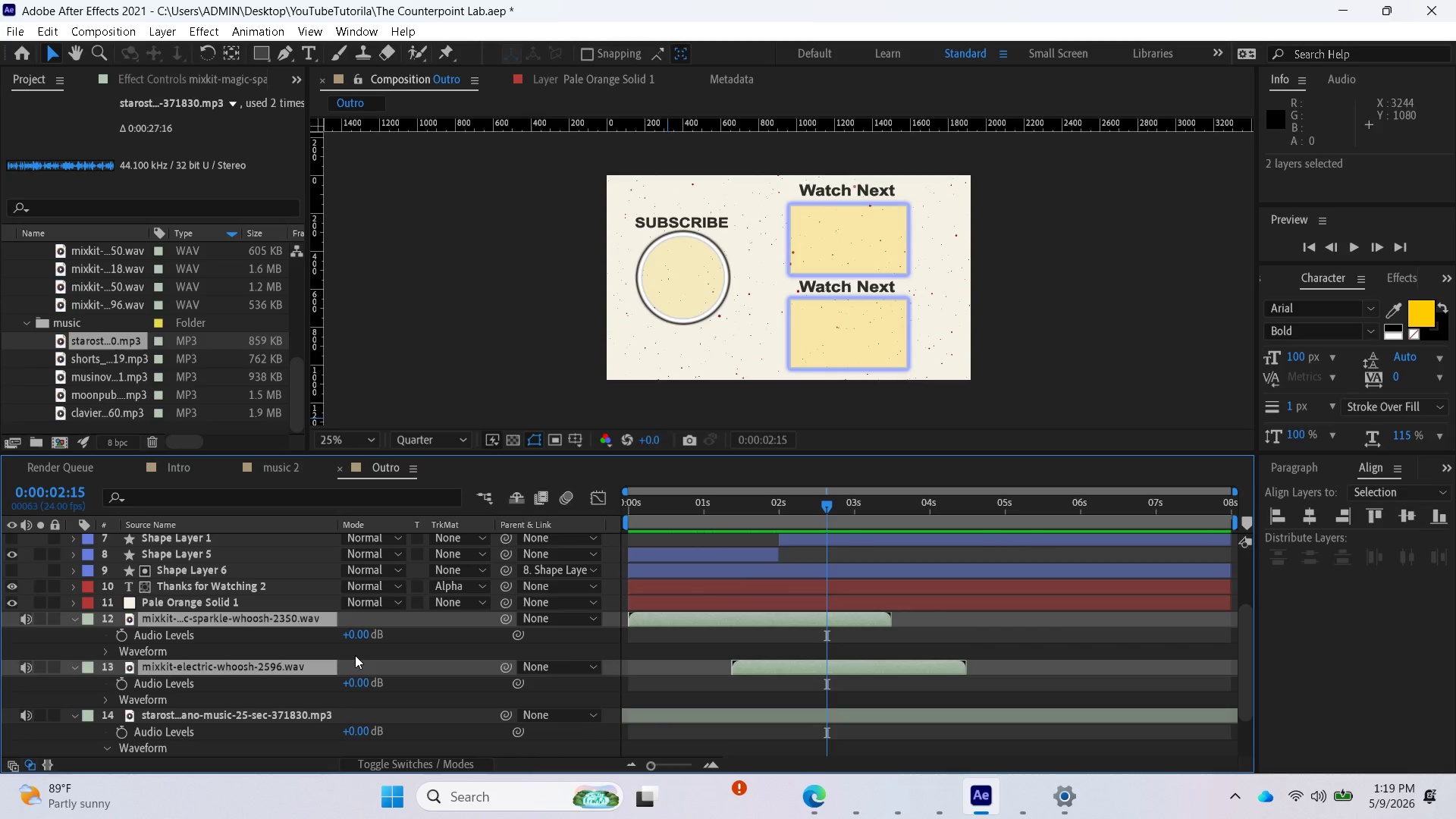 
left_click_drag(start_coordinate=[350, 629], to_coordinate=[354, 635])
 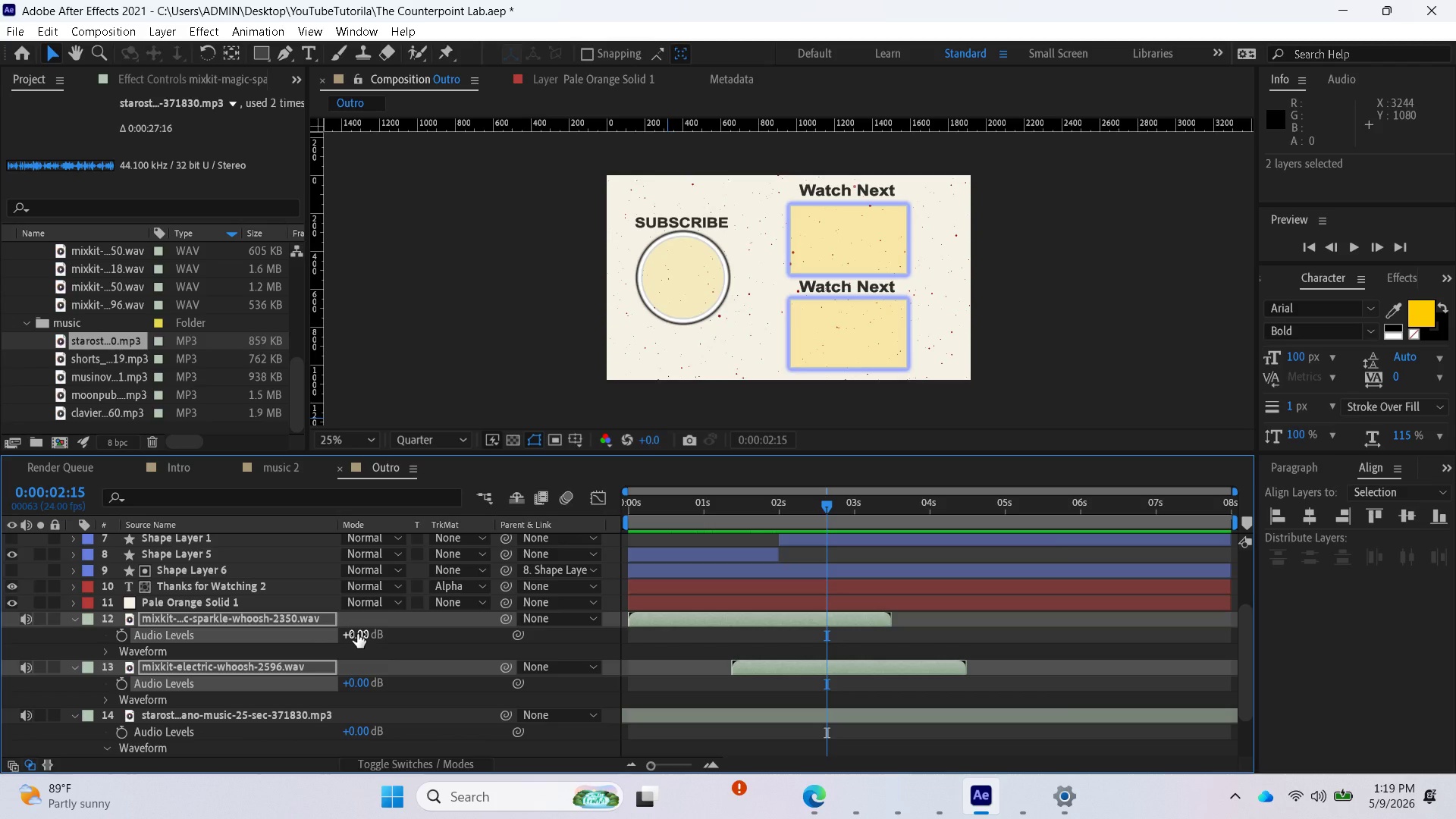 
left_click_drag(start_coordinate=[357, 634], to_coordinate=[352, 636])
 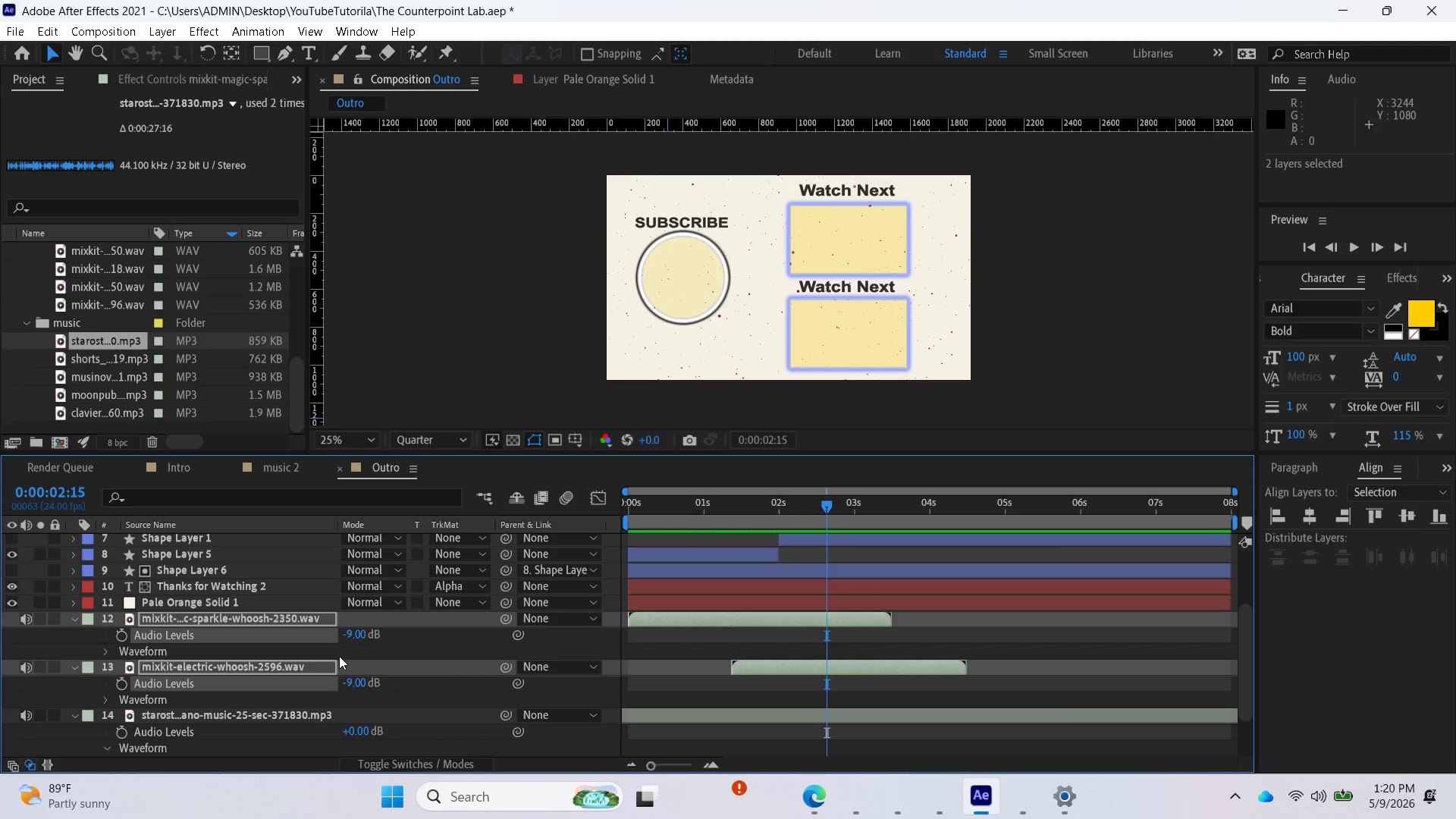 
left_click([347, 637])
 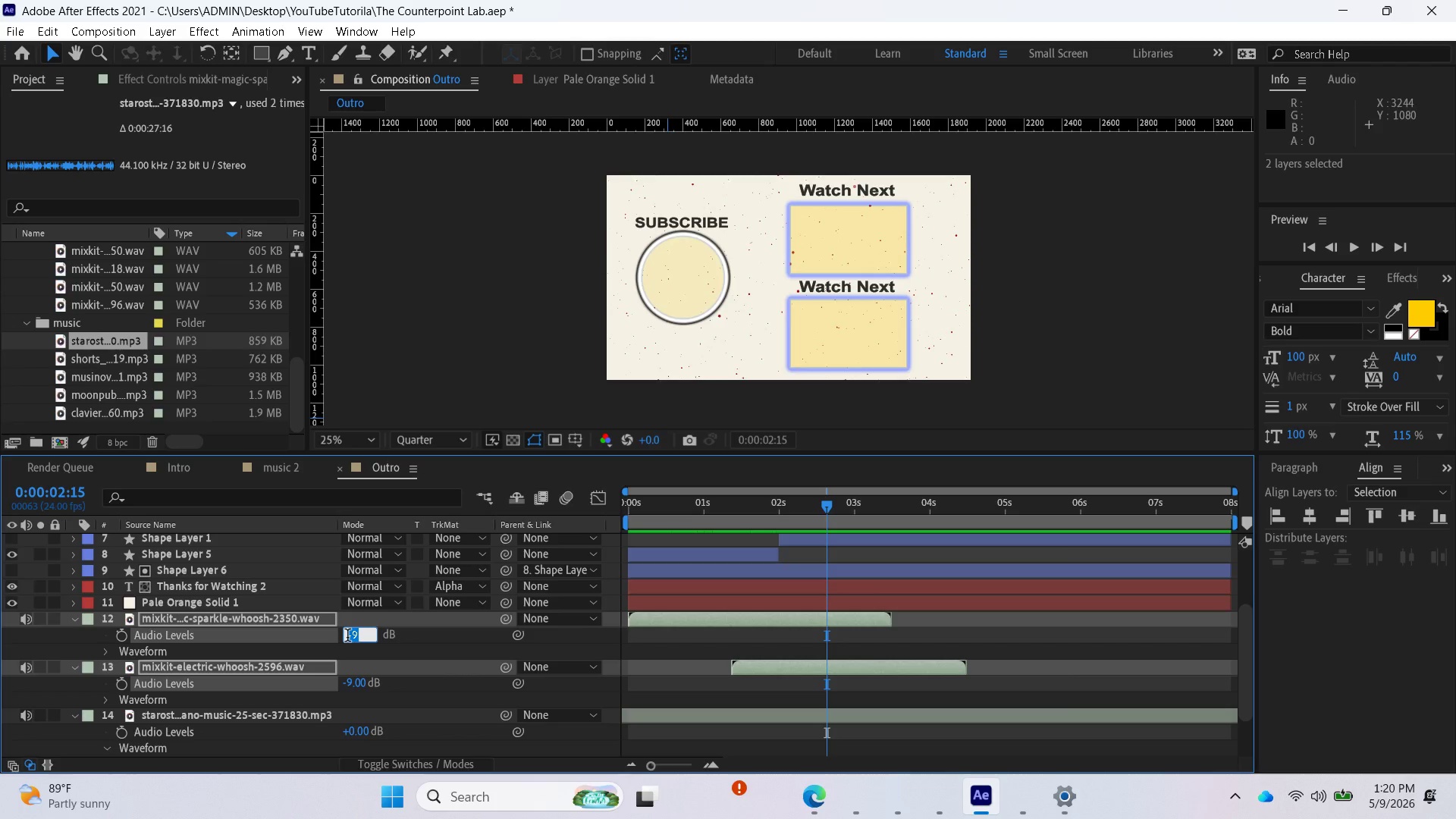 
type(-10)
 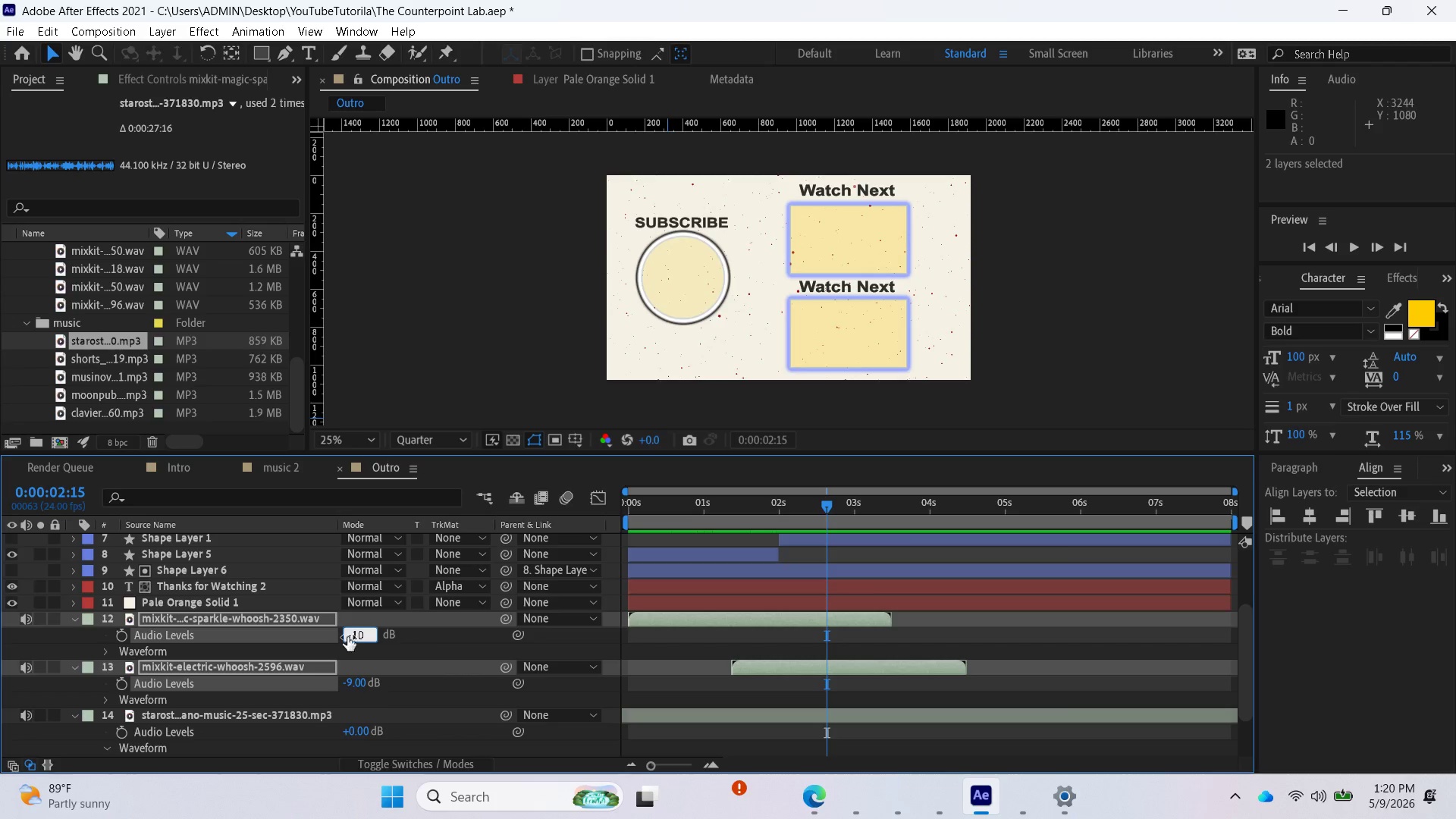 
key(Enter)
 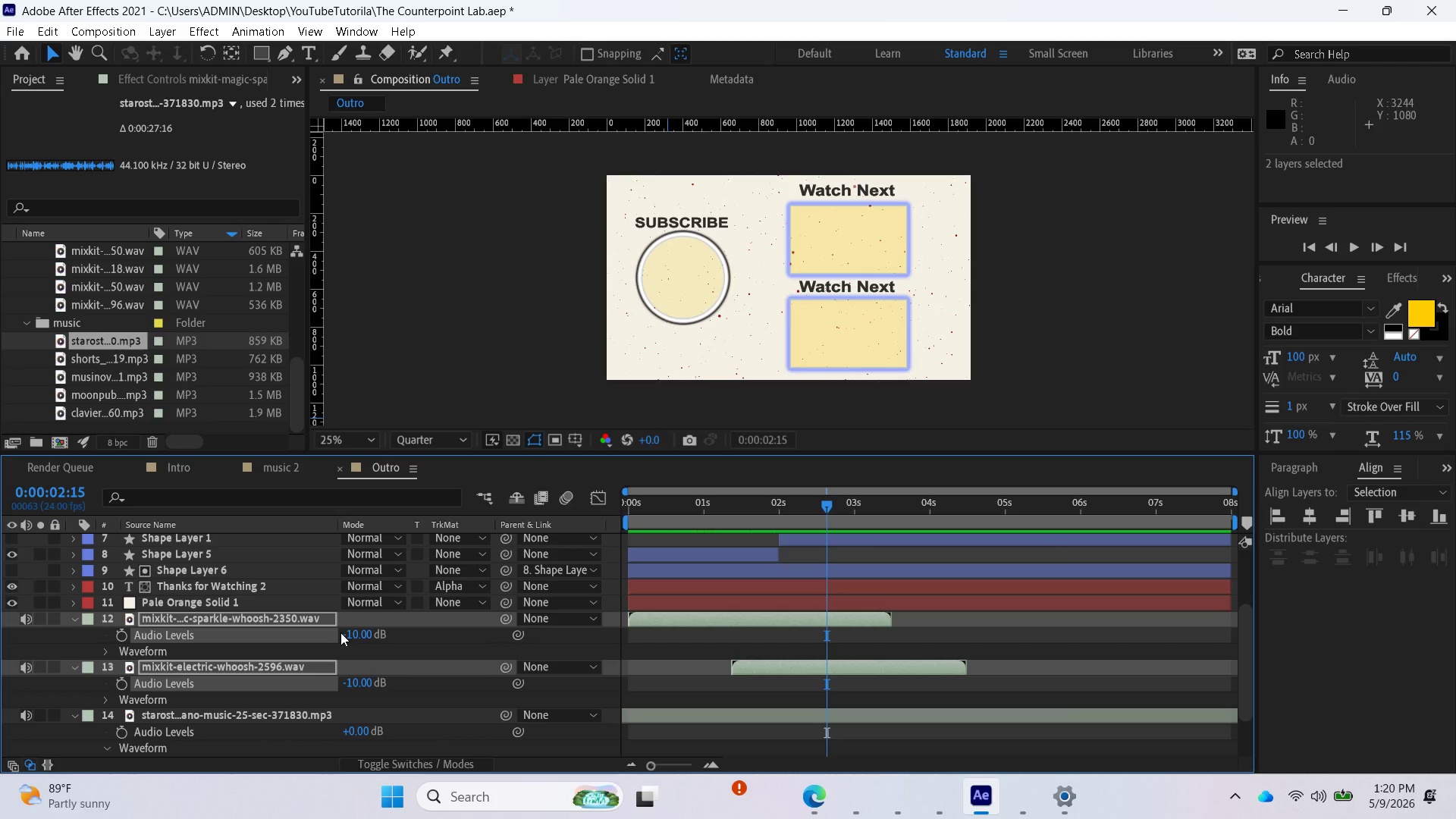 
wait(53.05)
 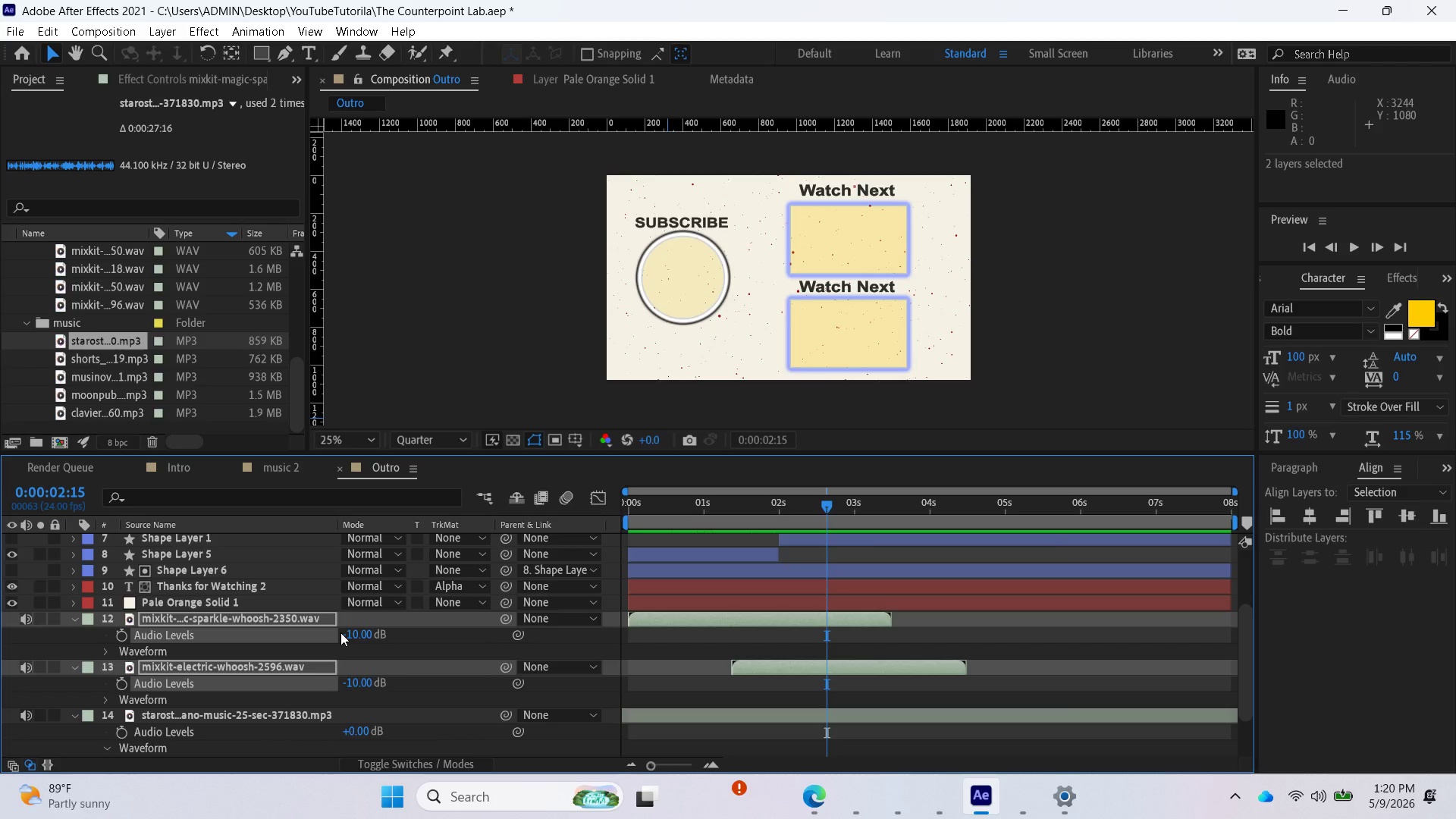 
left_click_drag(start_coordinate=[826, 504], to_coordinate=[593, 560])
 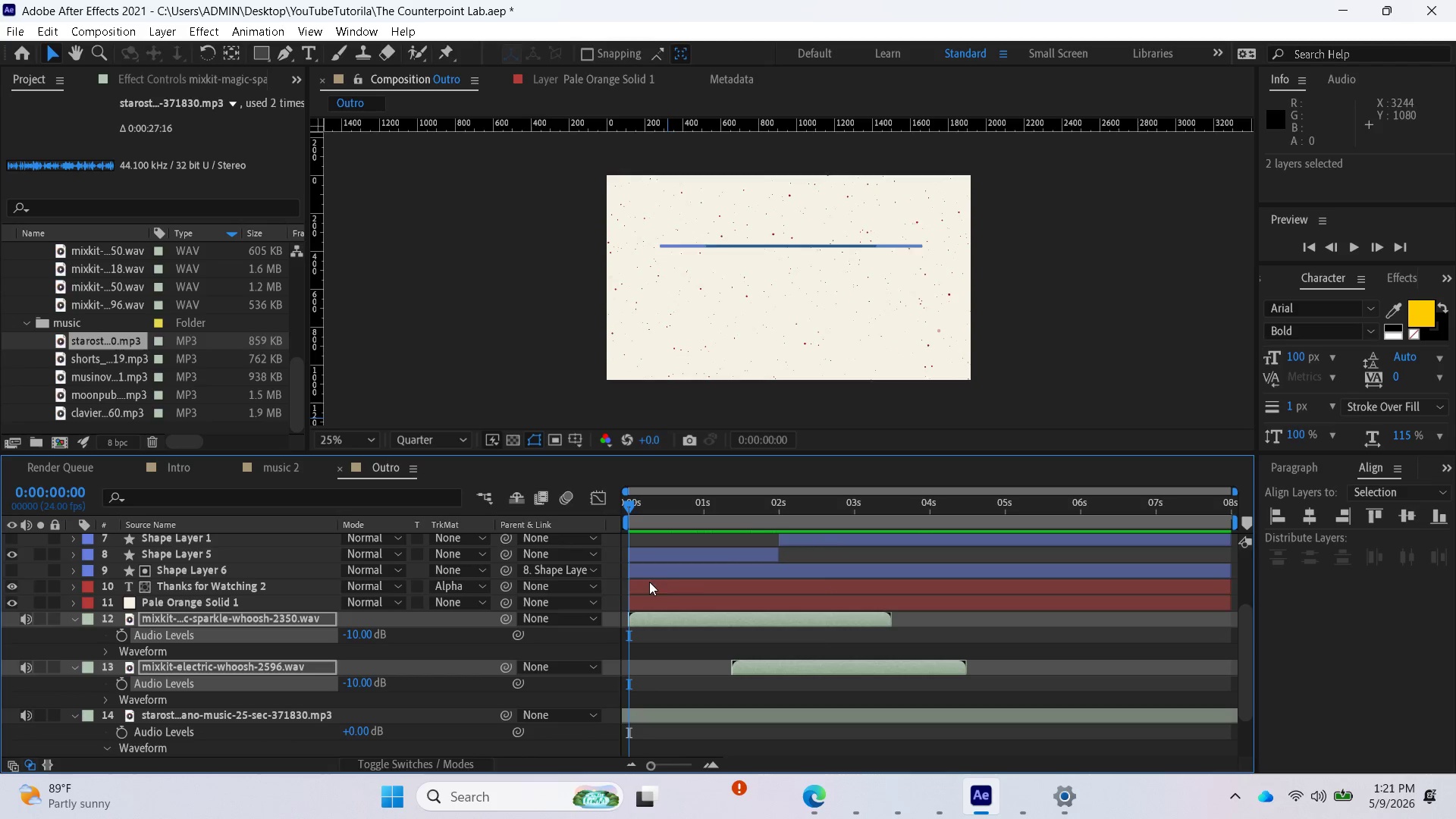 
key(Space)
 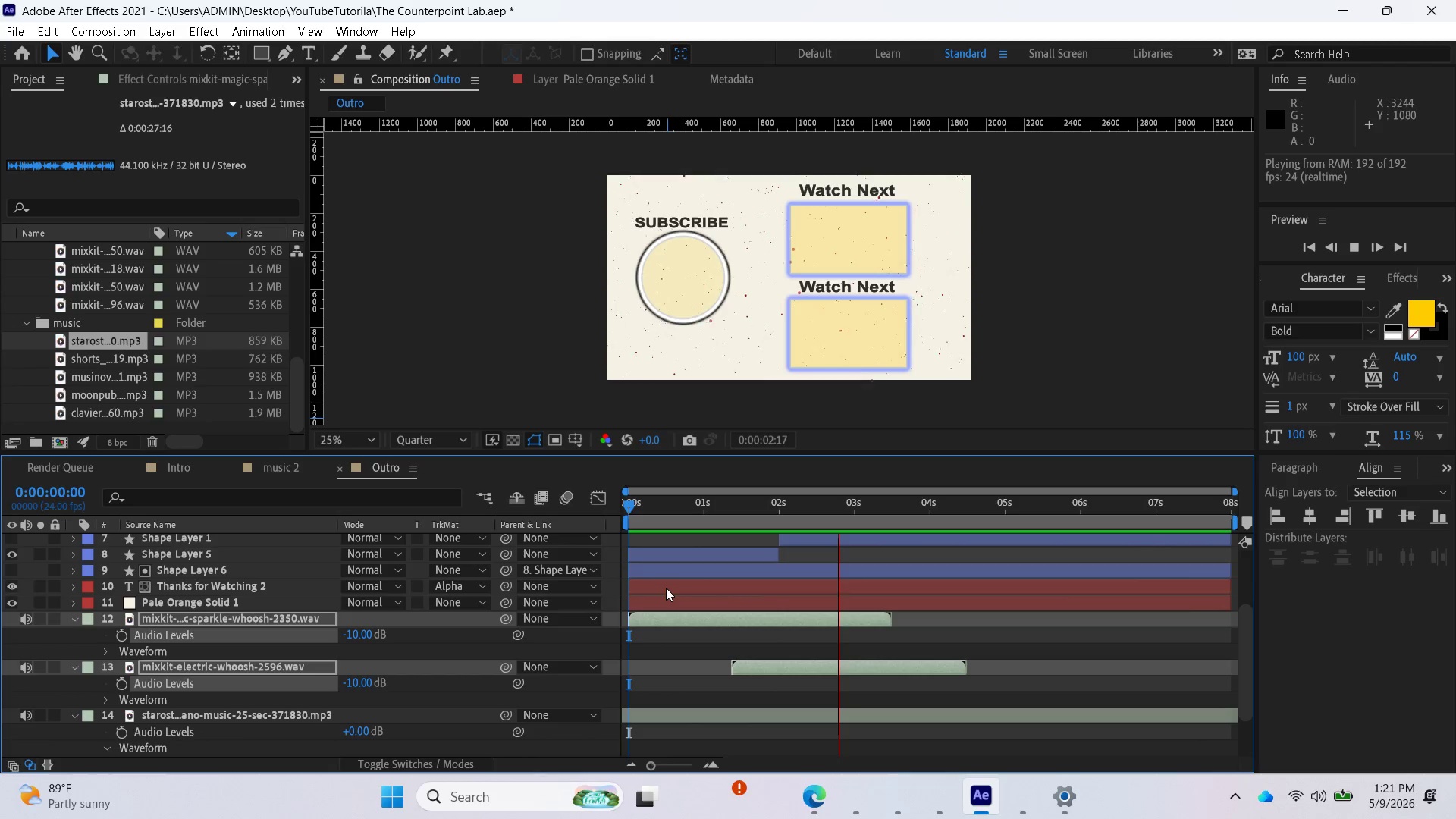 
wait(16.27)
 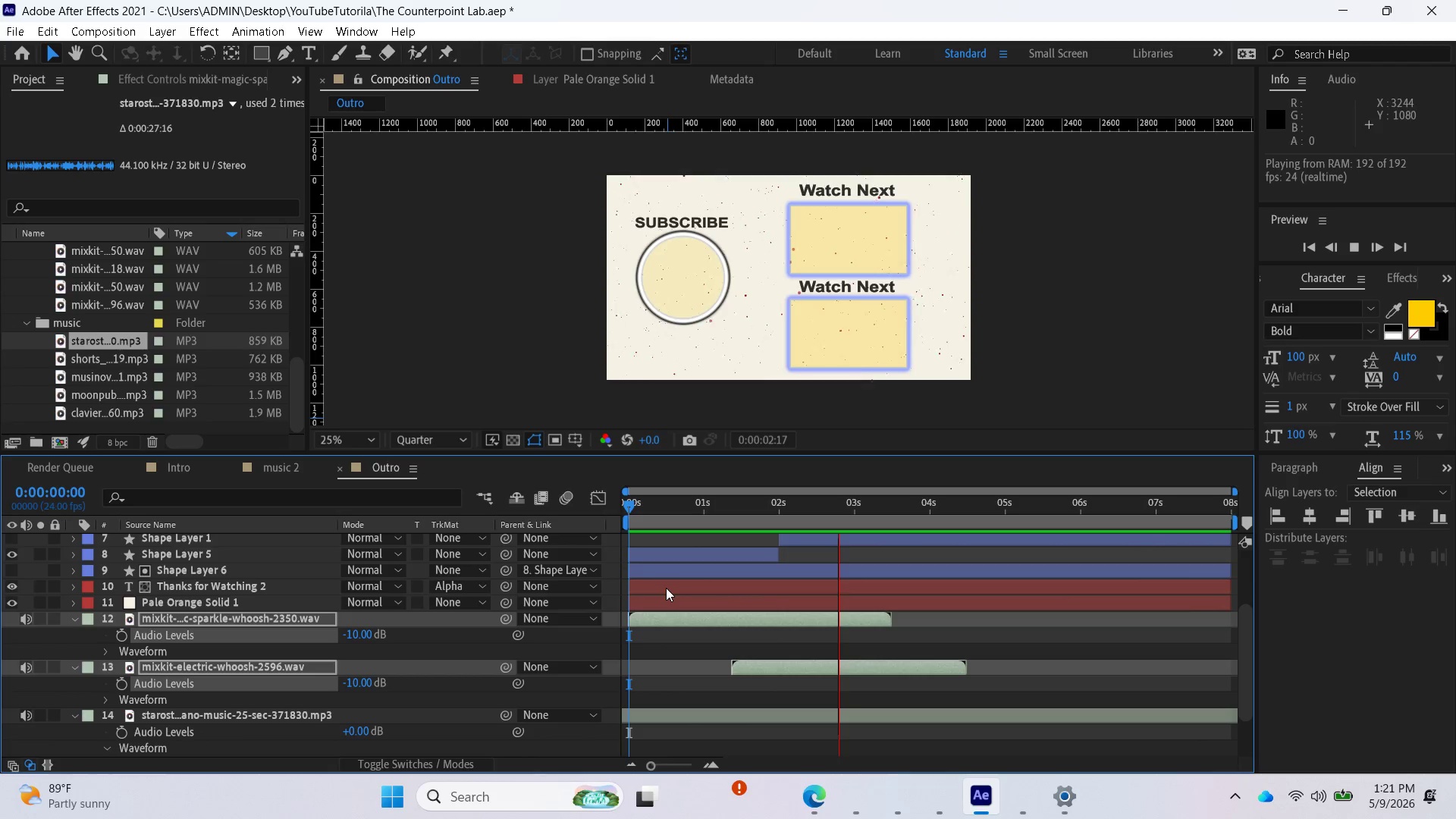 
key(Space)
 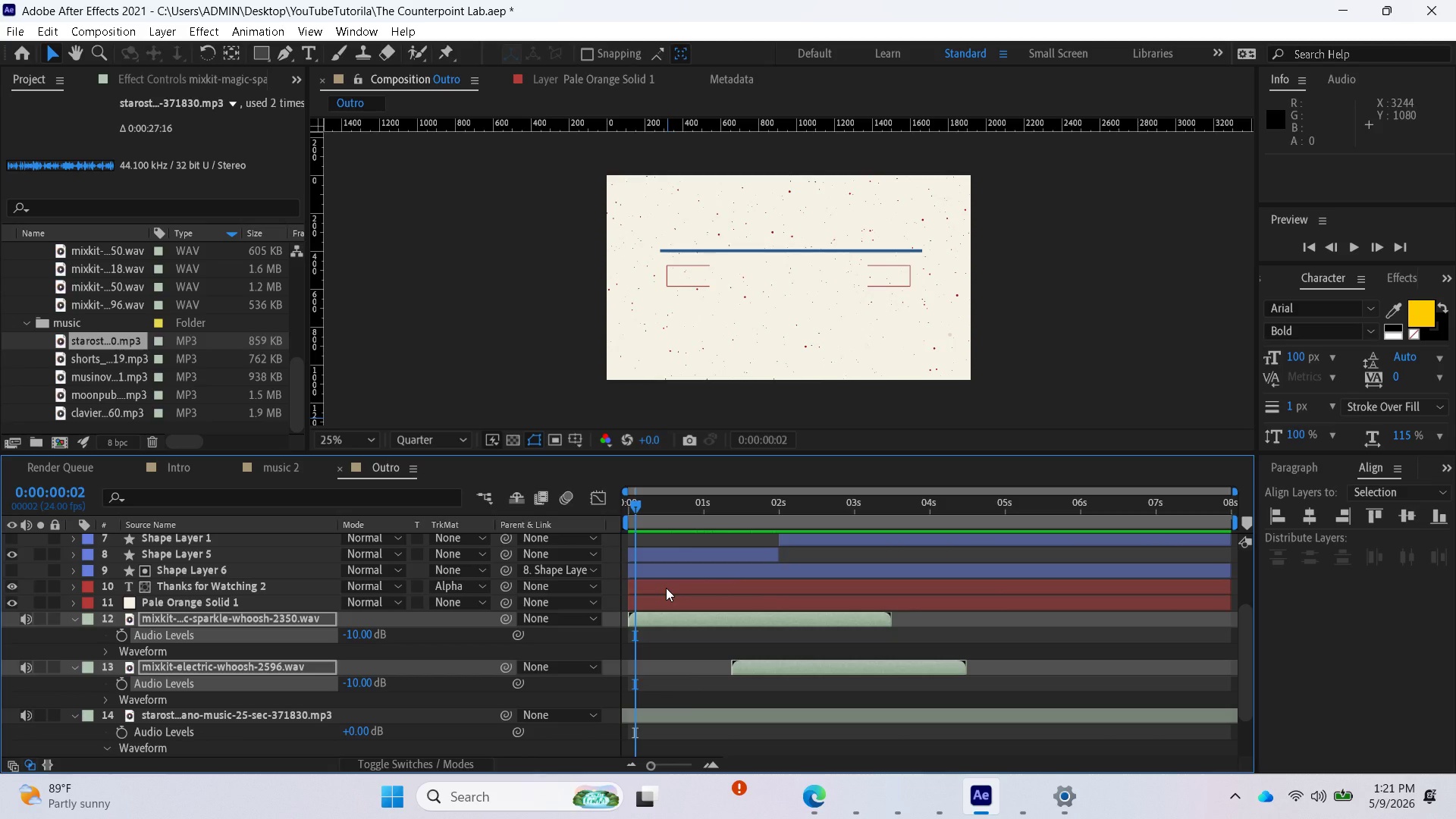 
key(Space)
 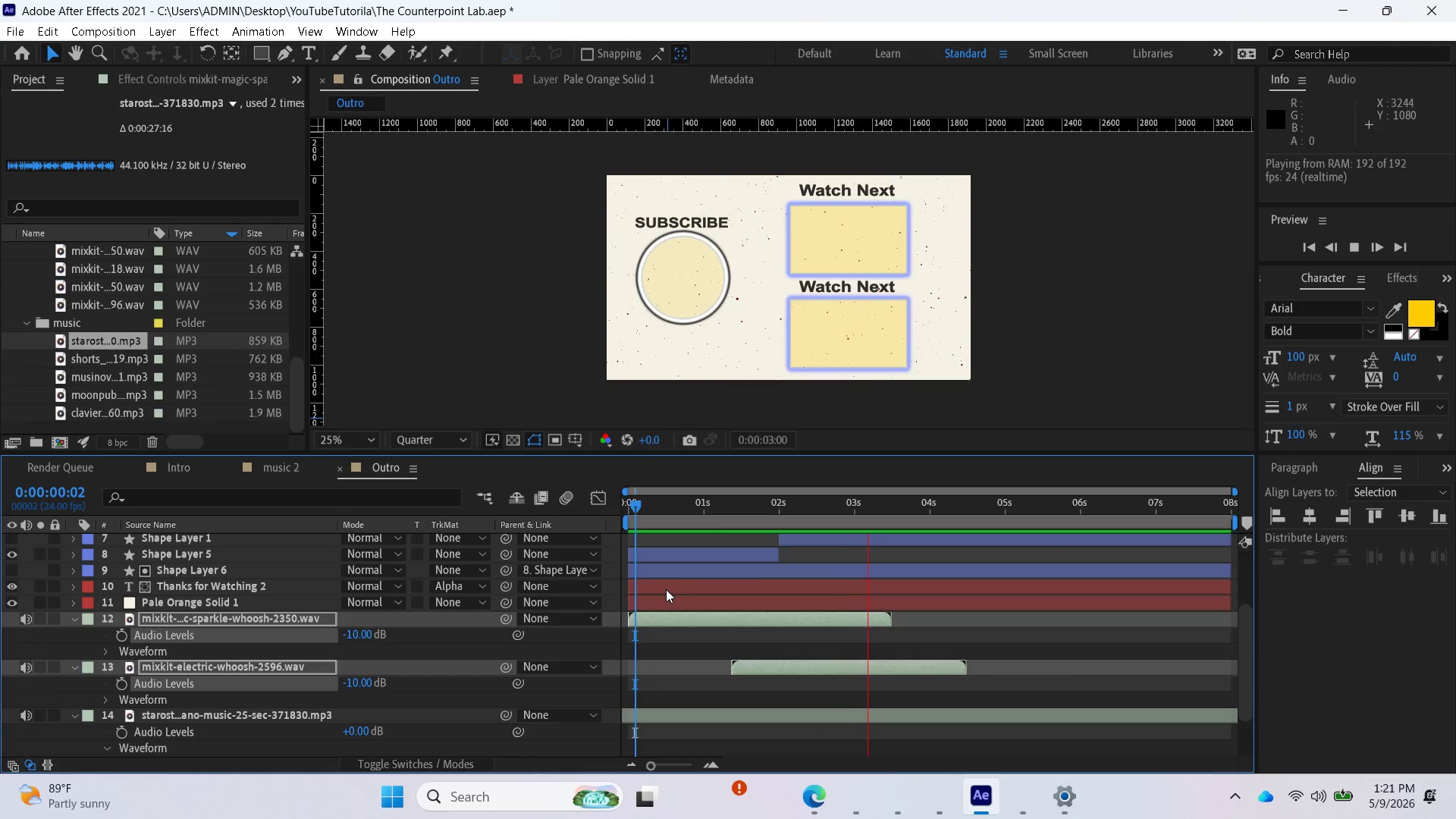 
key(Space)
 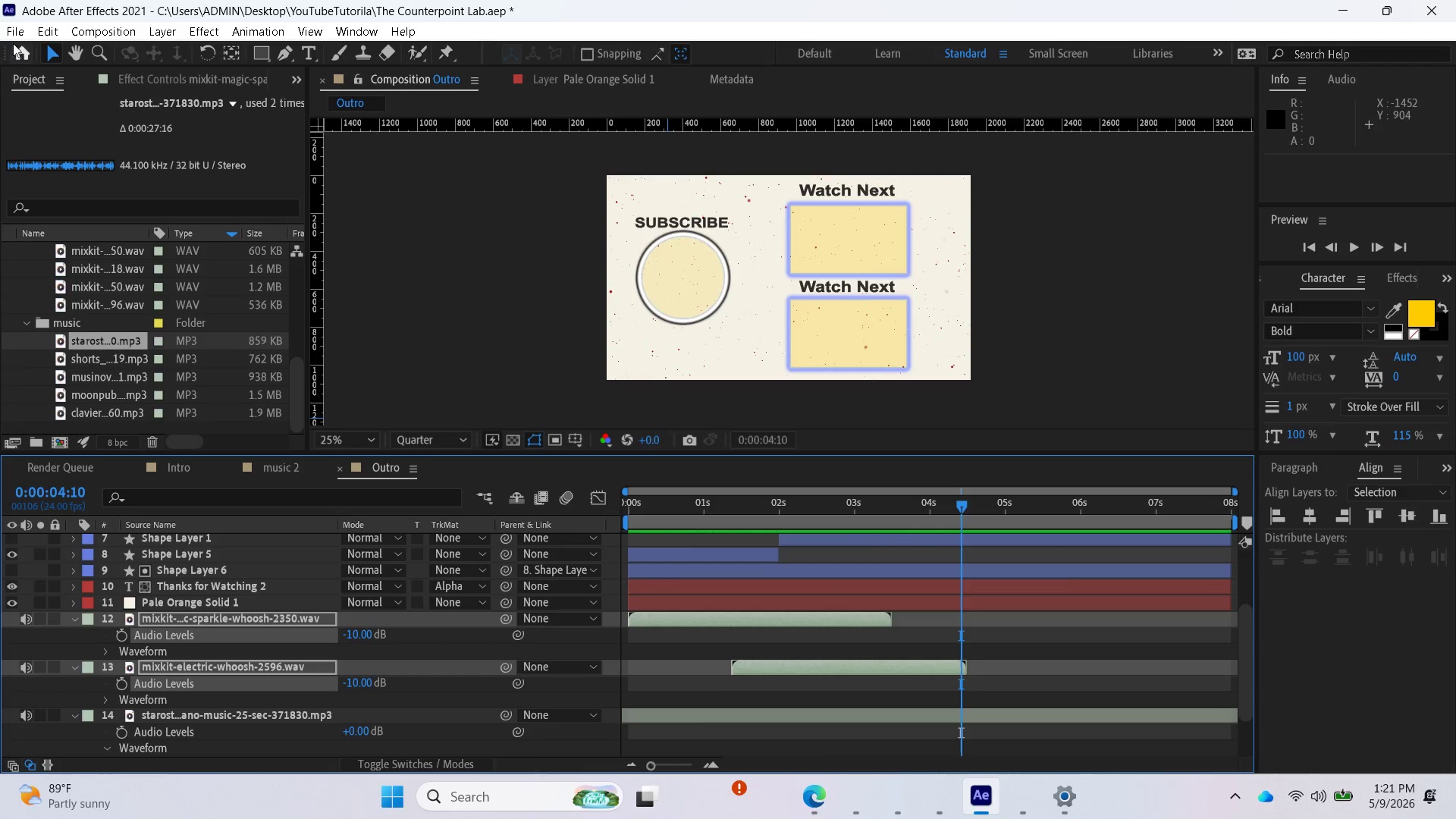 
wait(8.14)
 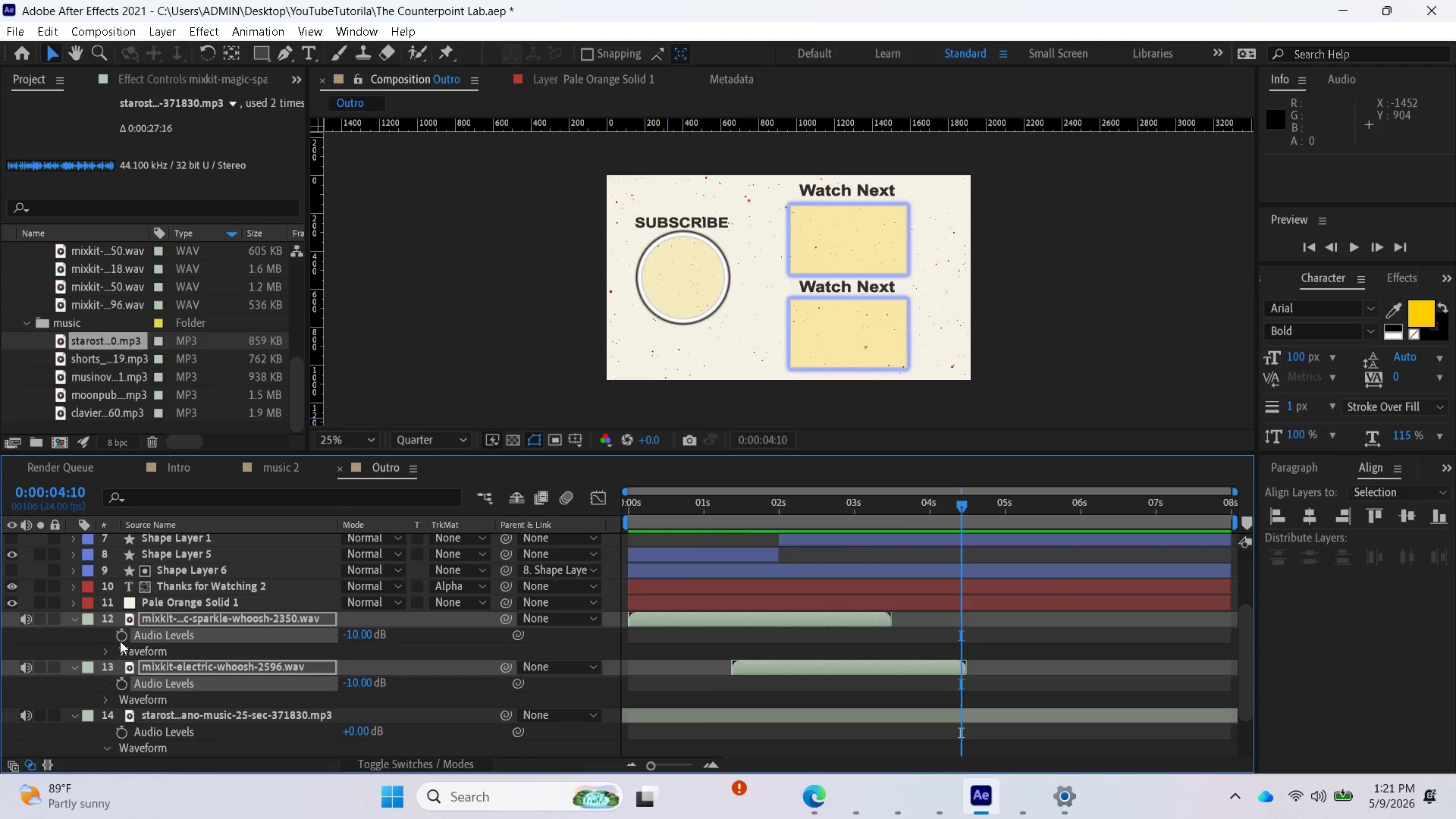 
key(Control+S)
 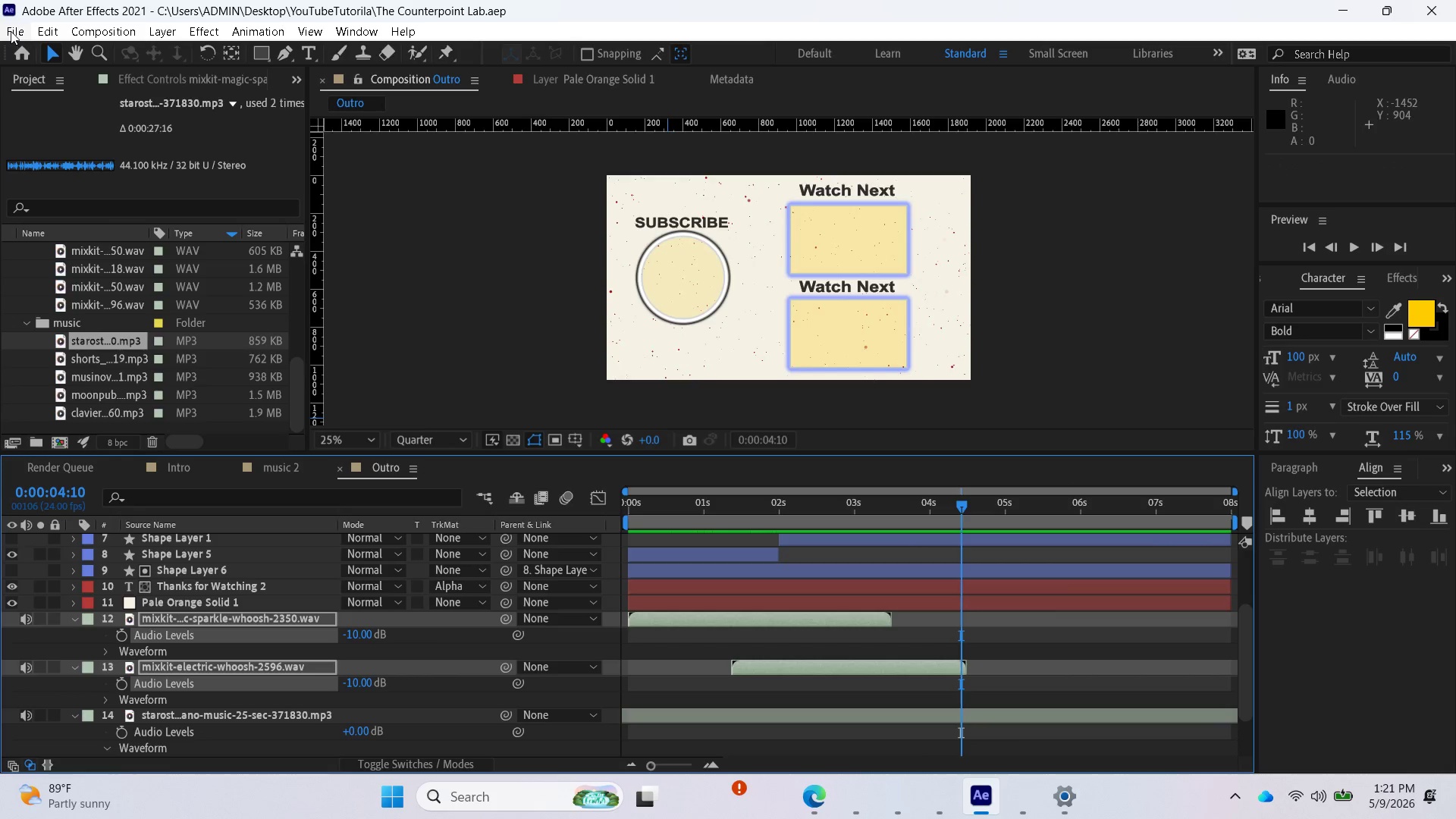 
left_click([11, 30])
 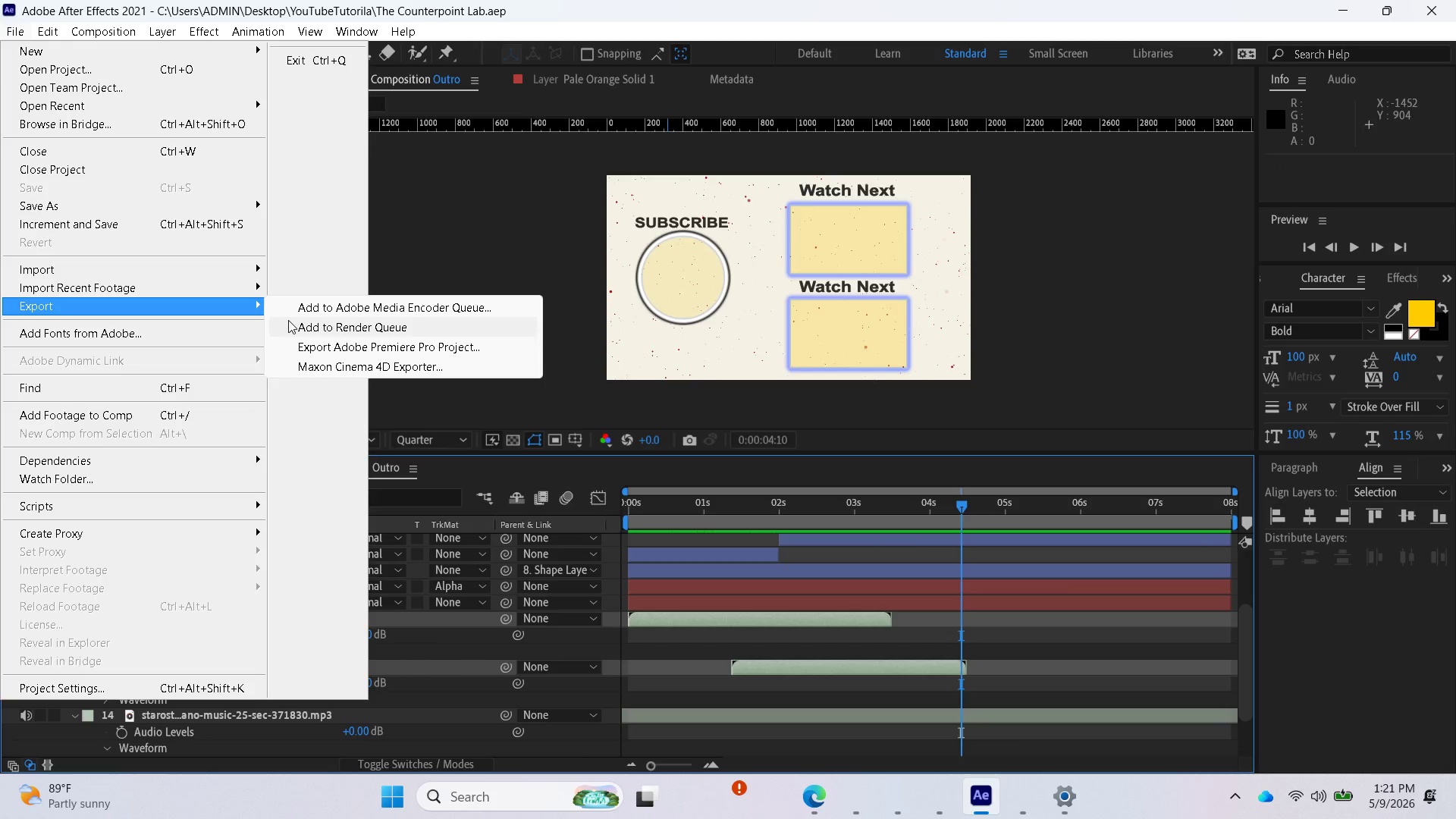 
wait(5.58)
 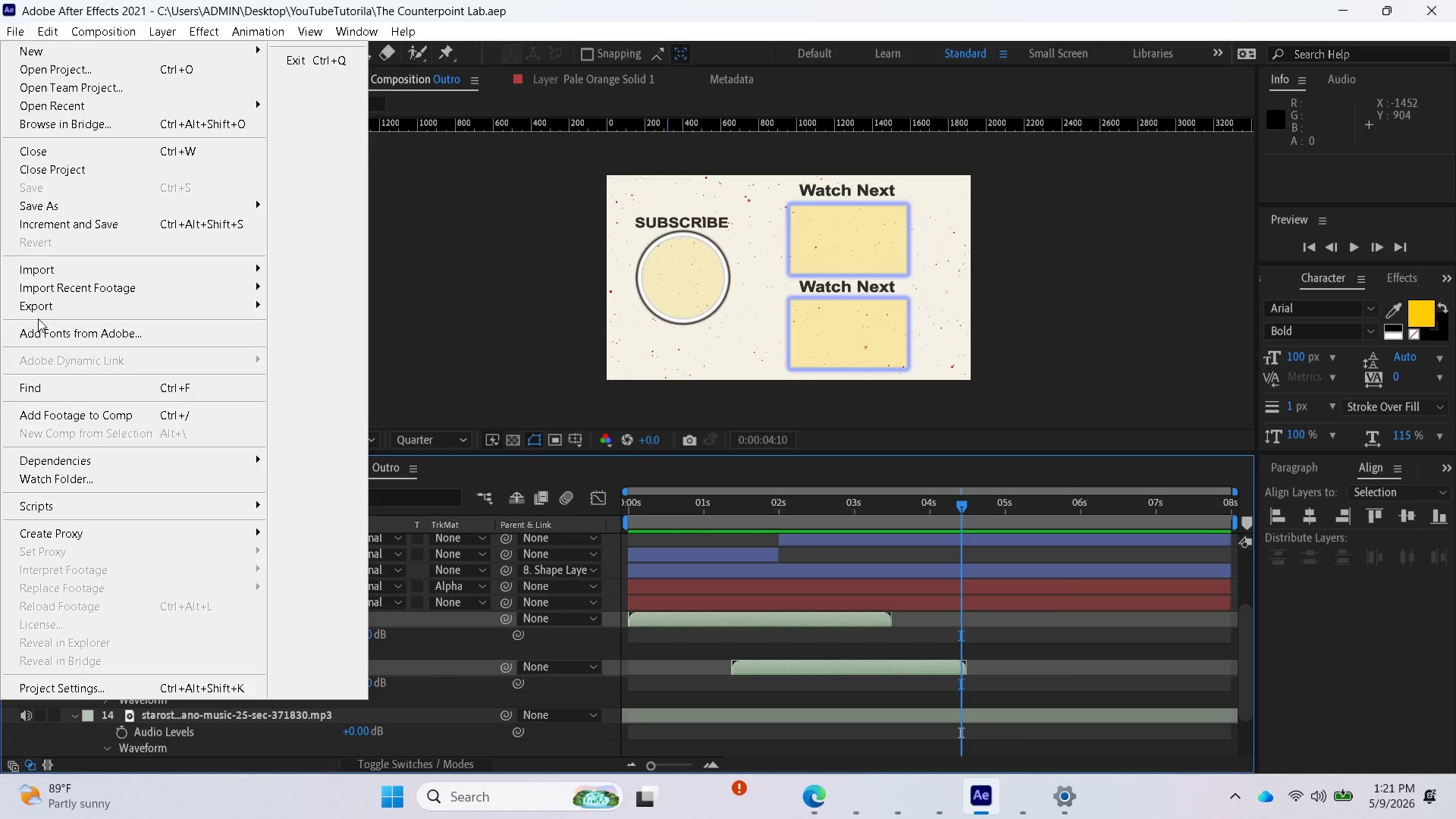 
left_click([320, 304])
 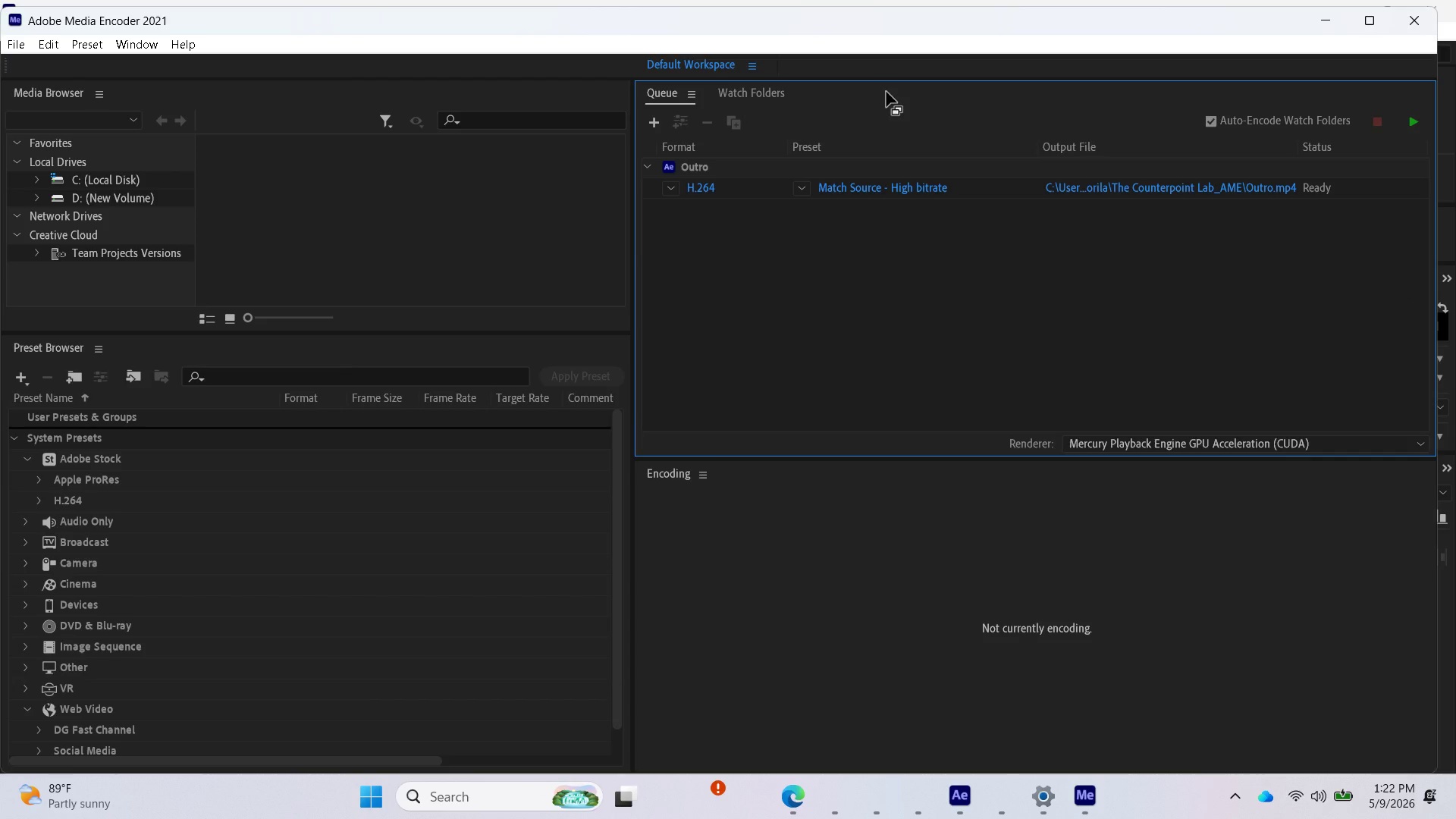 
wait(44.7)
 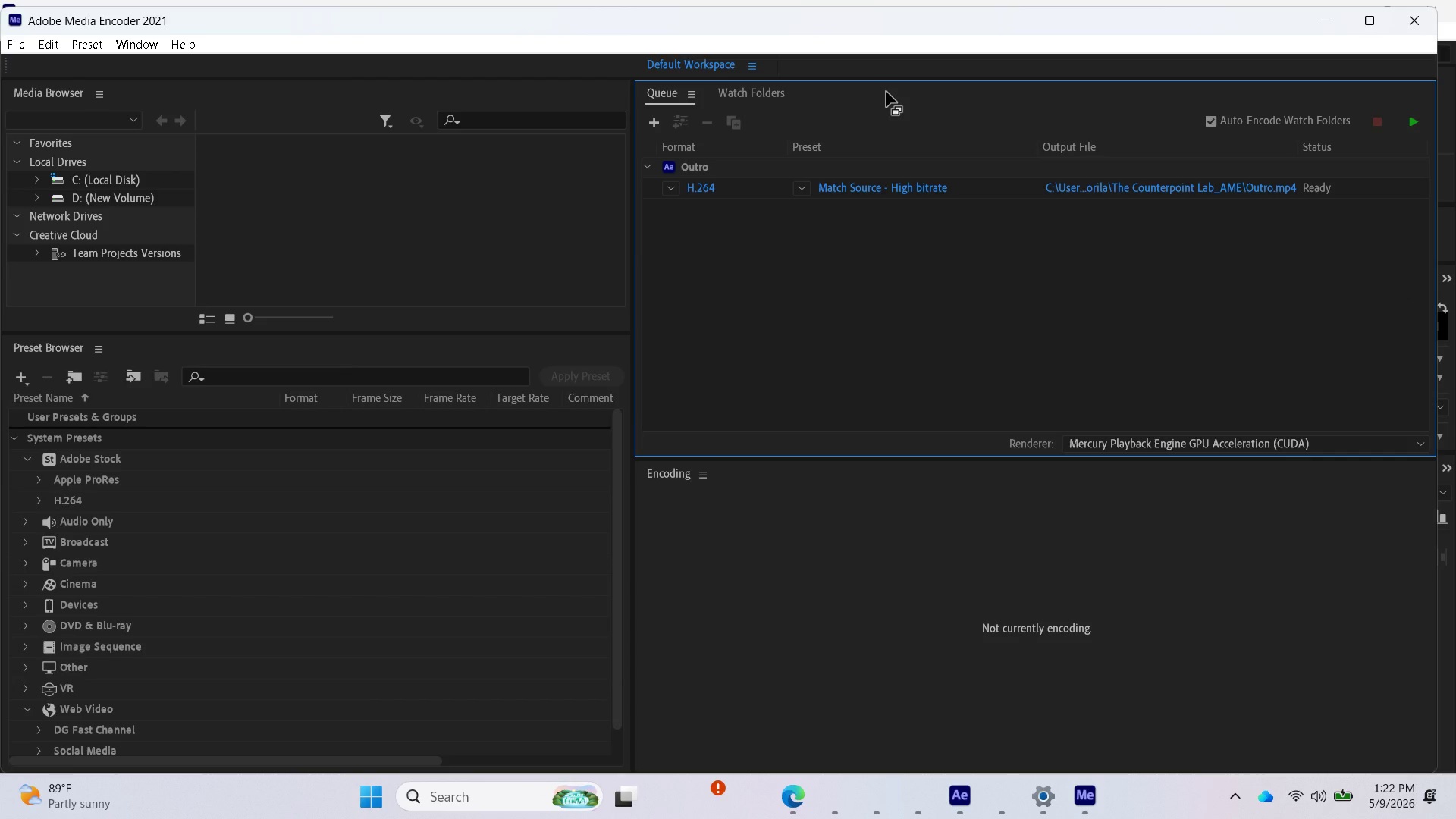 
left_click([1230, 195])
 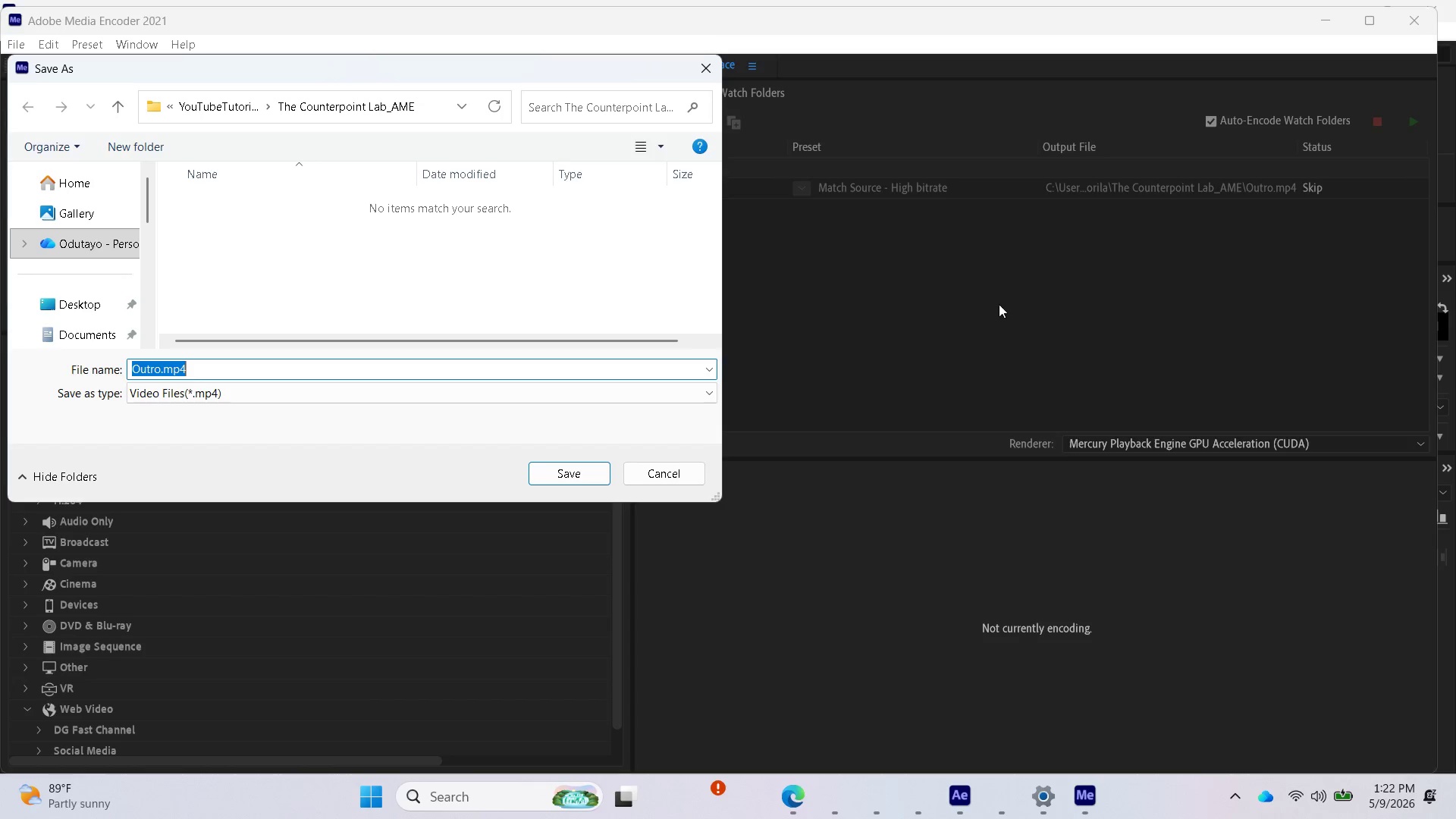 
wait(5.66)
 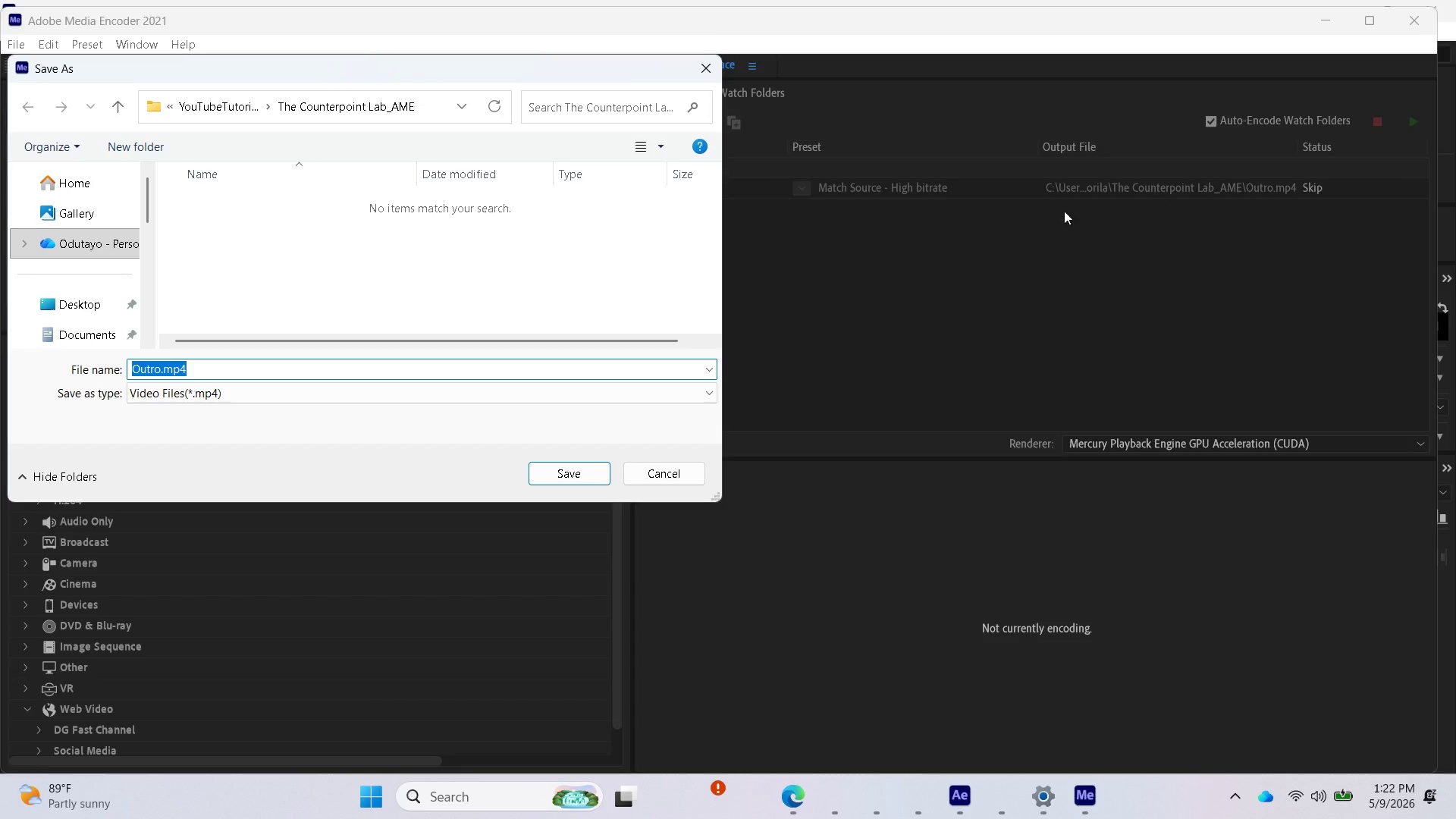 
left_click([712, 61])
 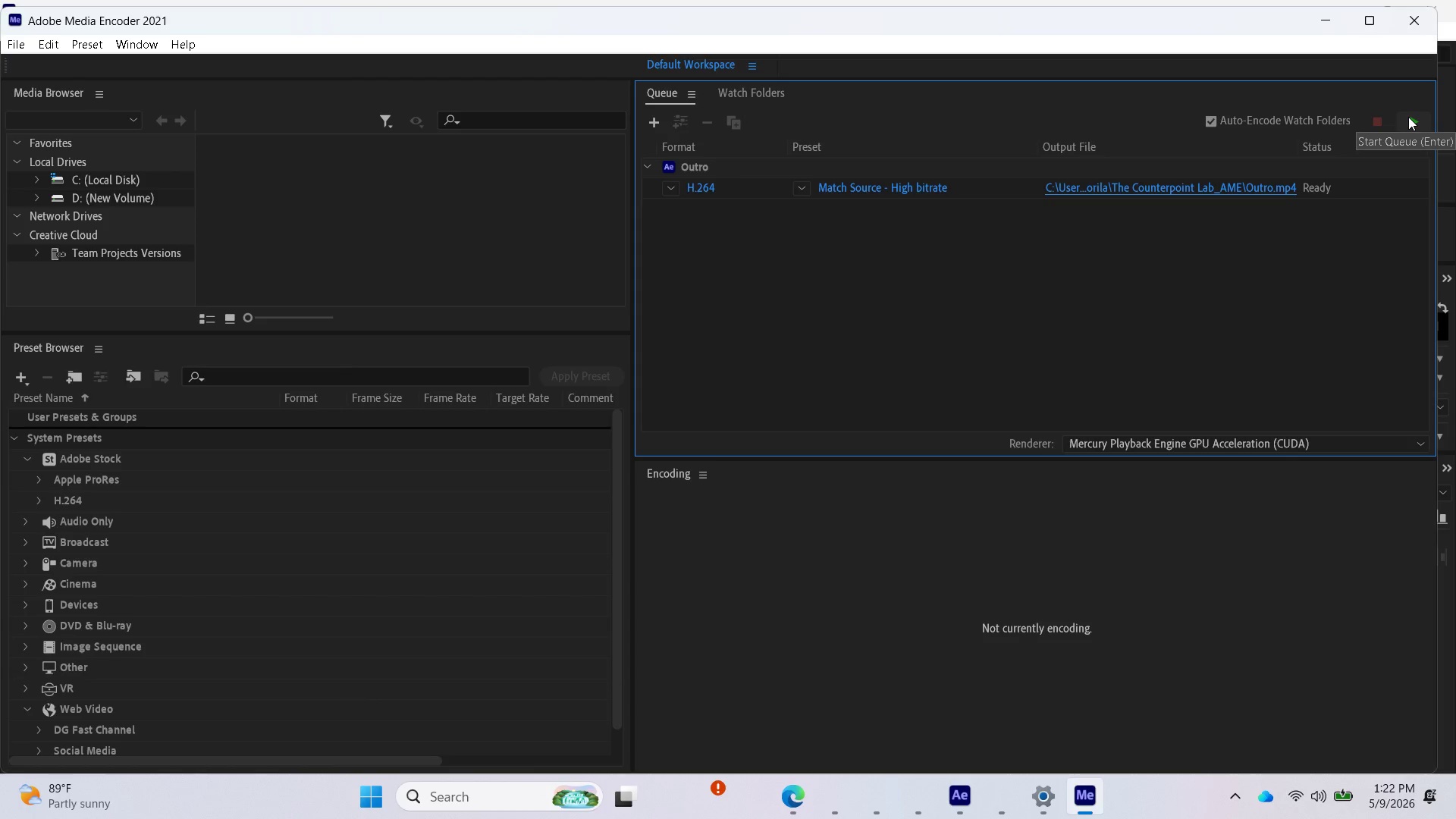 
left_click([1408, 117])
 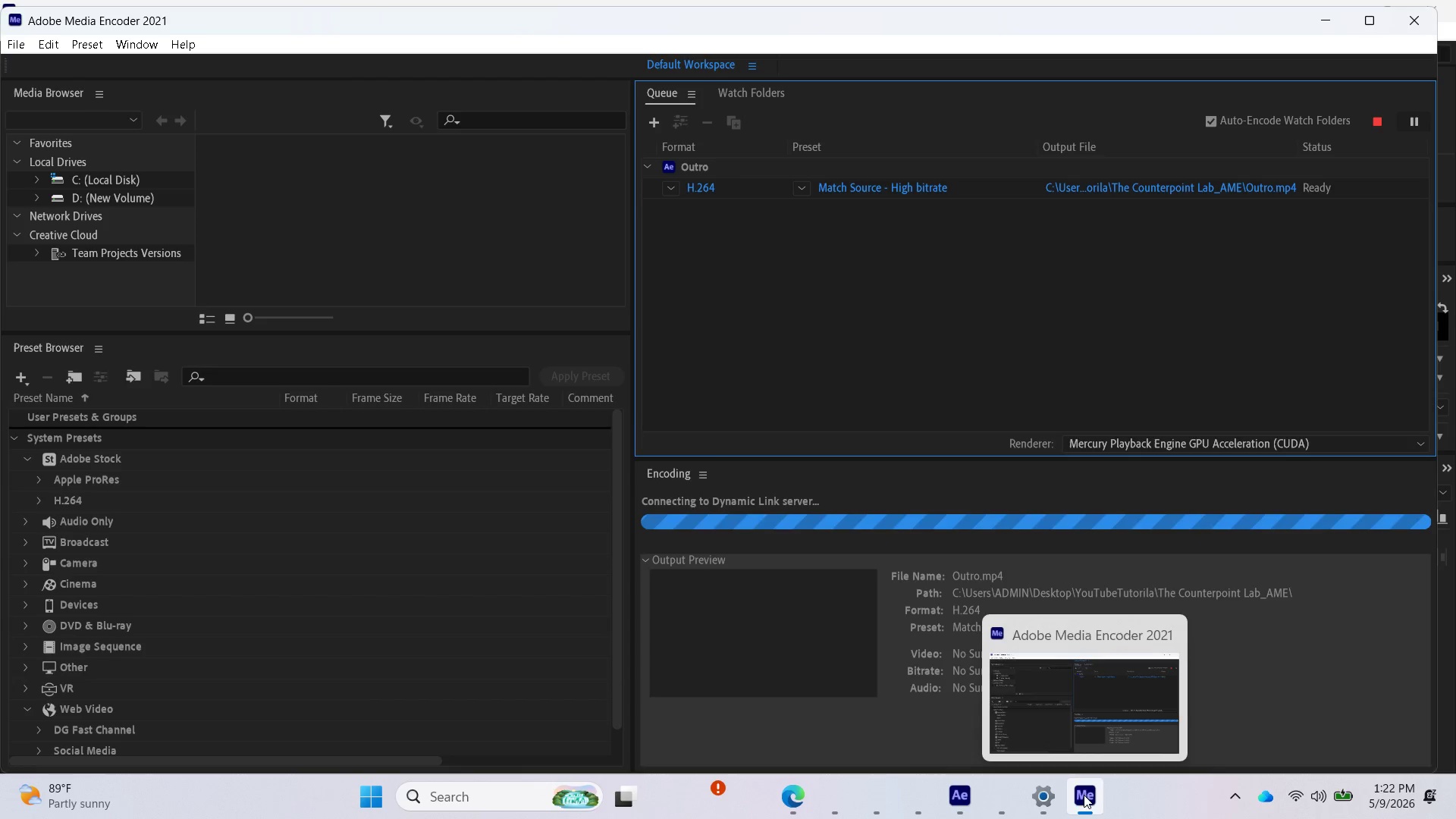 
wait(7.39)
 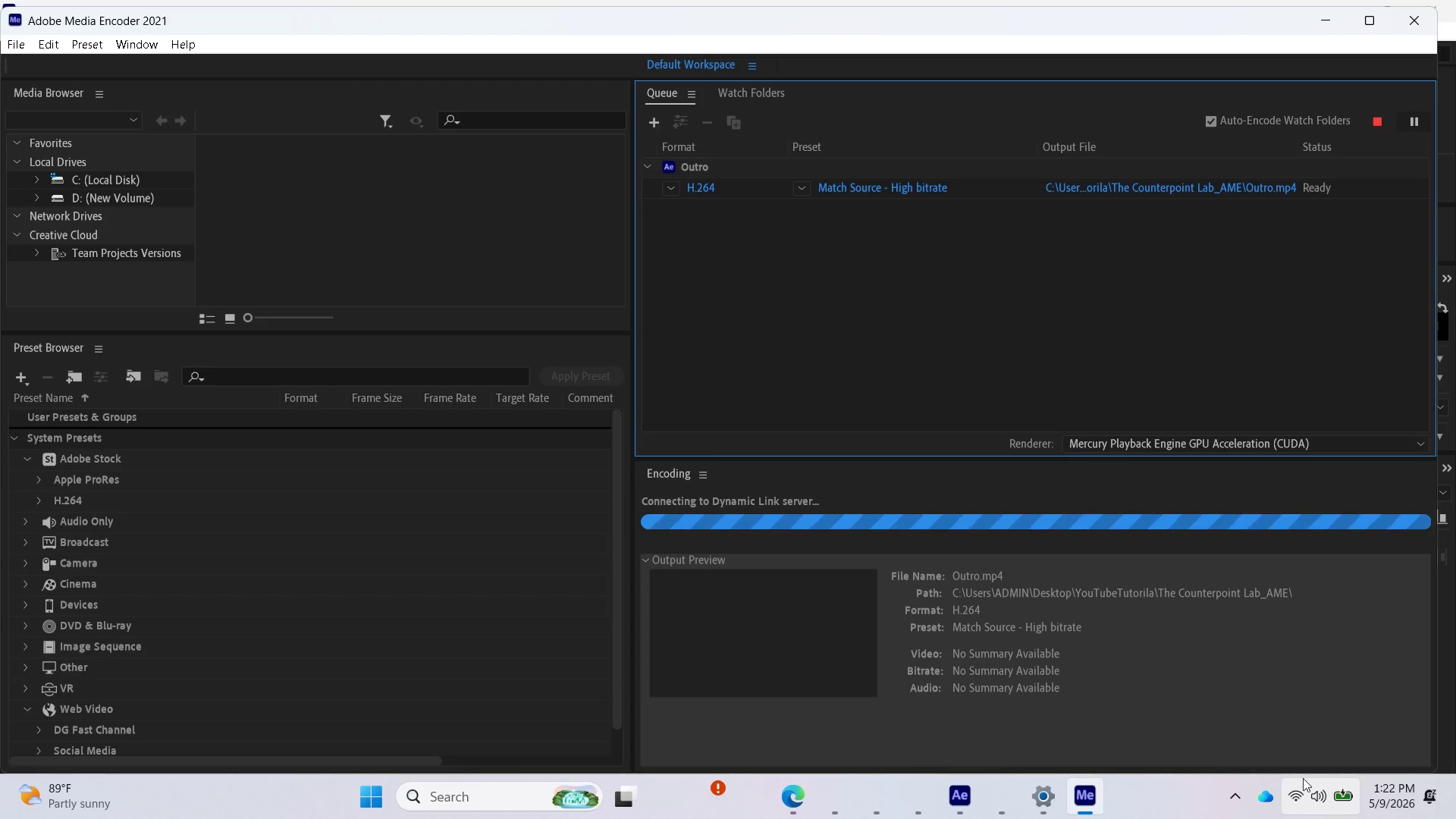 
left_click([959, 799])
 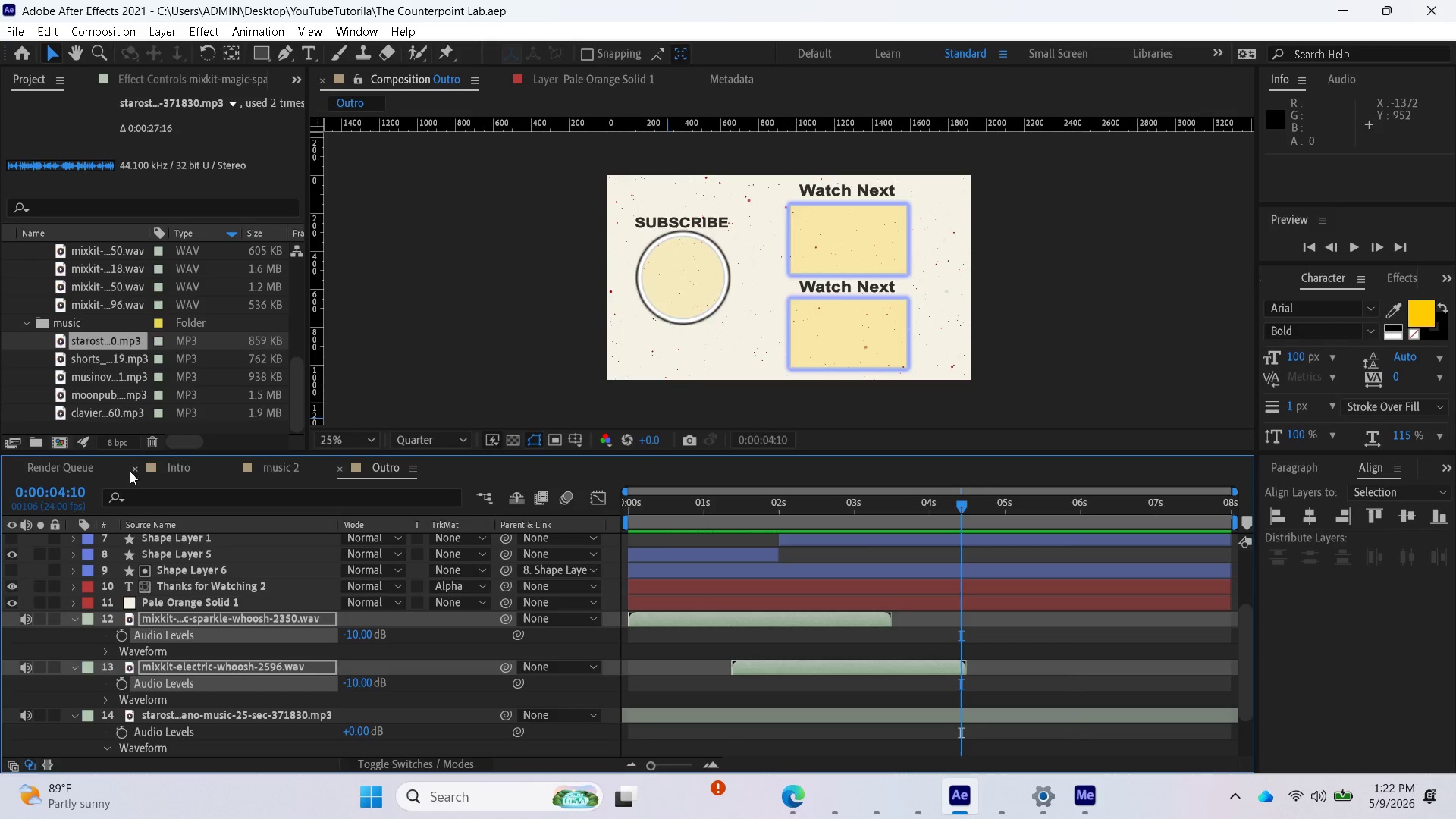 
left_click([178, 469])
 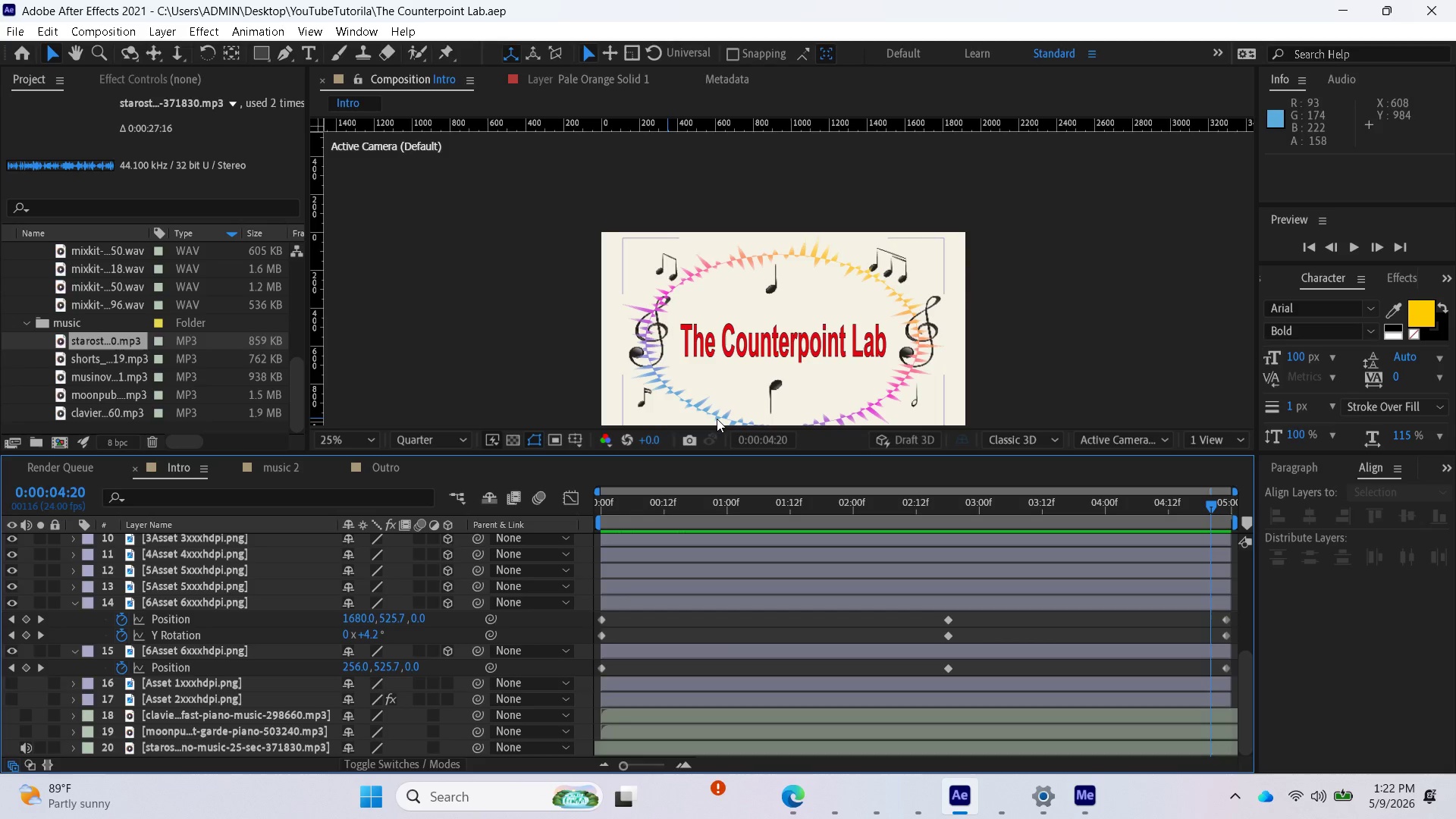 
scroll: coordinate [710, 366], scroll_direction: down, amount: 1.0
 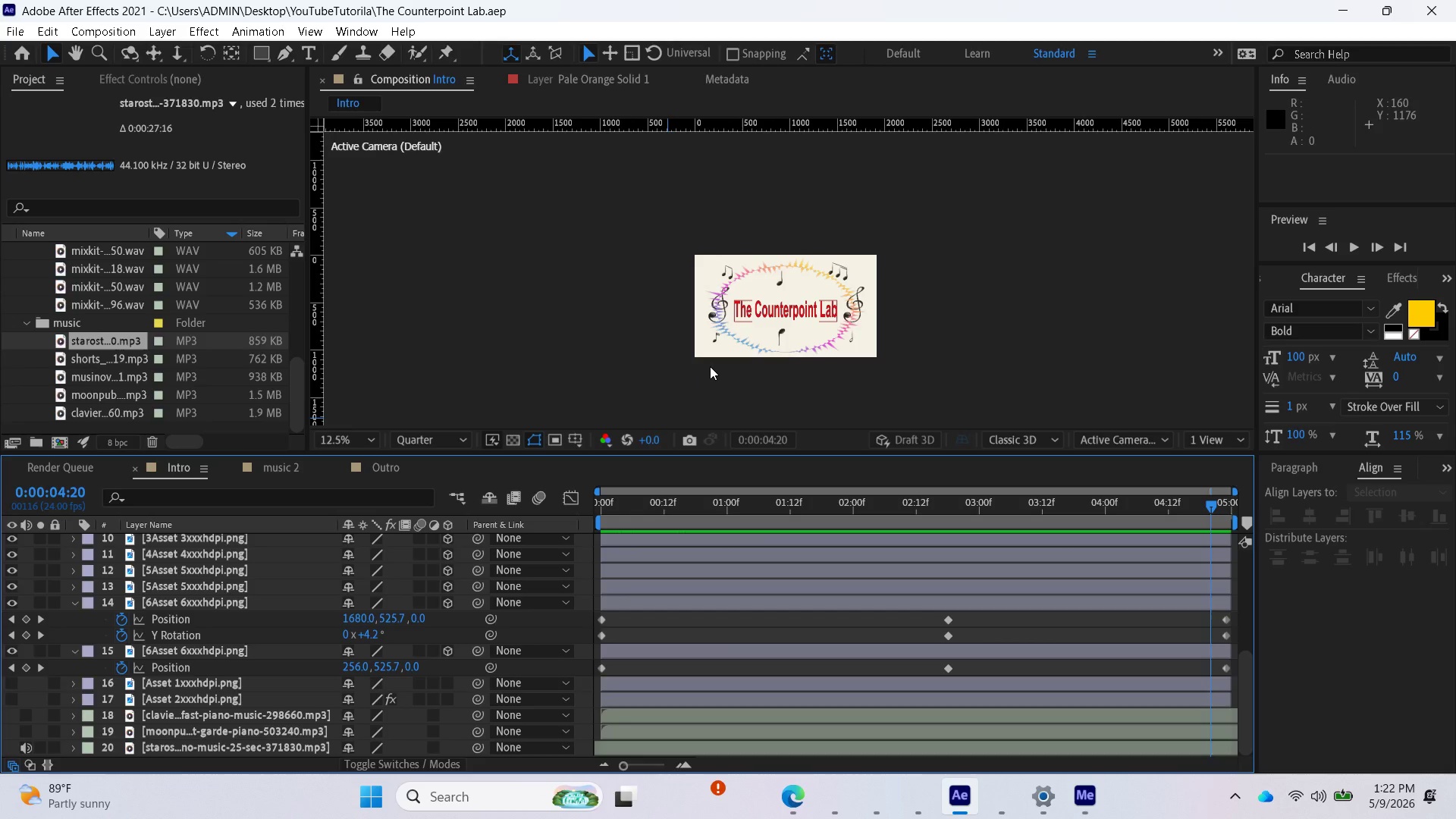 
scroll: coordinate [710, 366], scroll_direction: up, amount: 1.0
 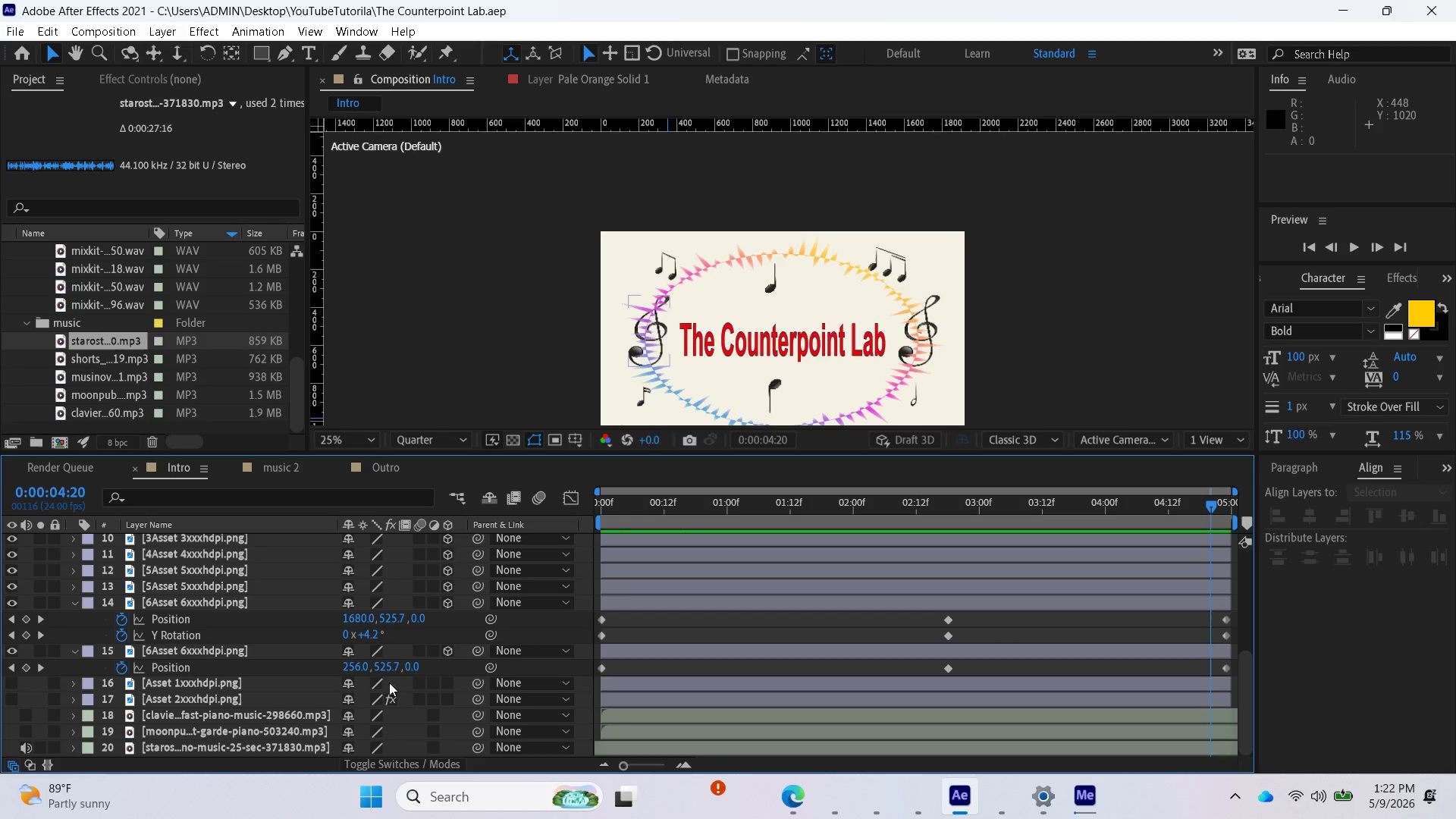 
scroll: coordinate [366, 697], scroll_direction: down, amount: 1.0
 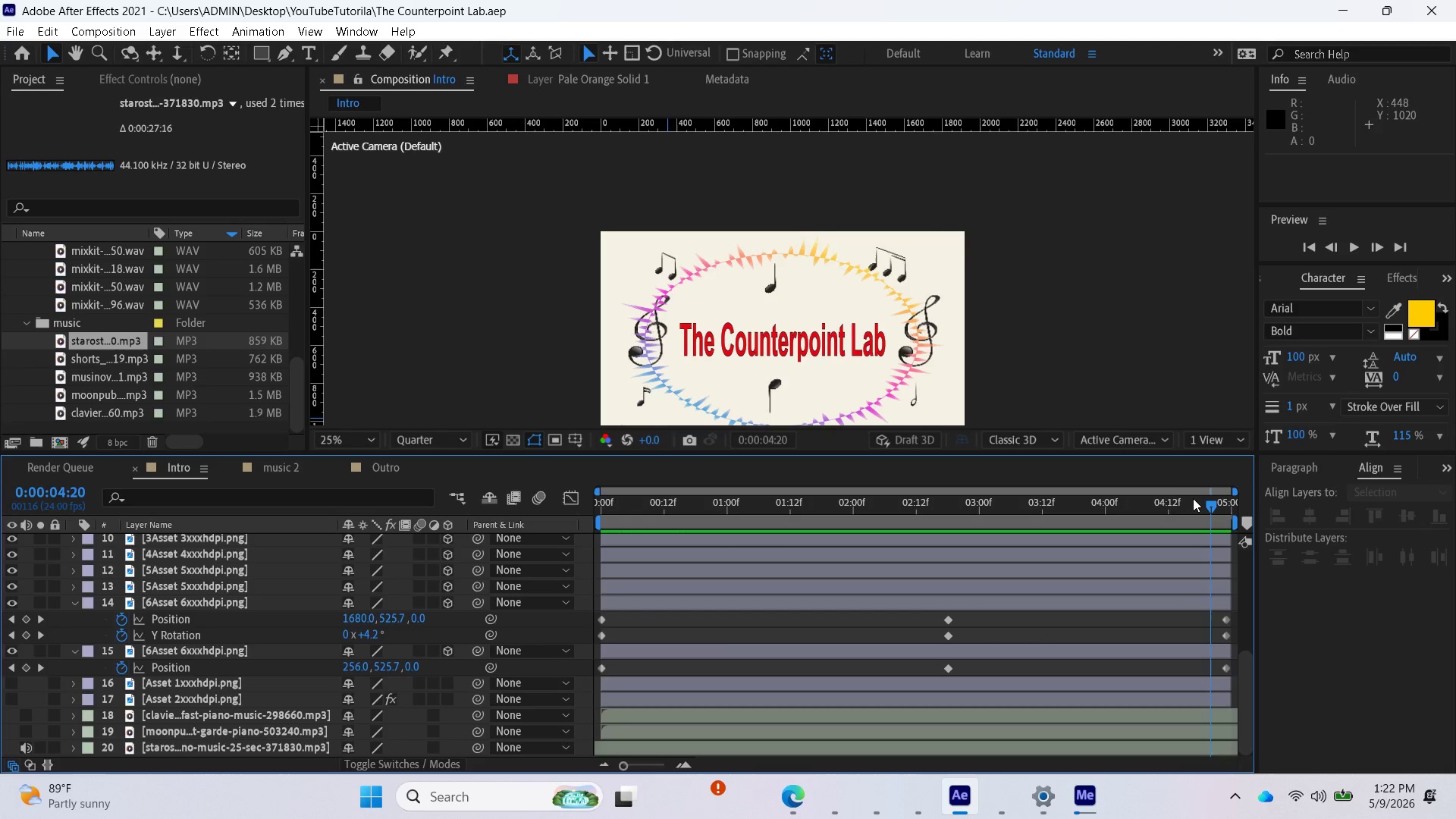 
left_click_drag(start_coordinate=[1203, 502], to_coordinate=[572, 607])
 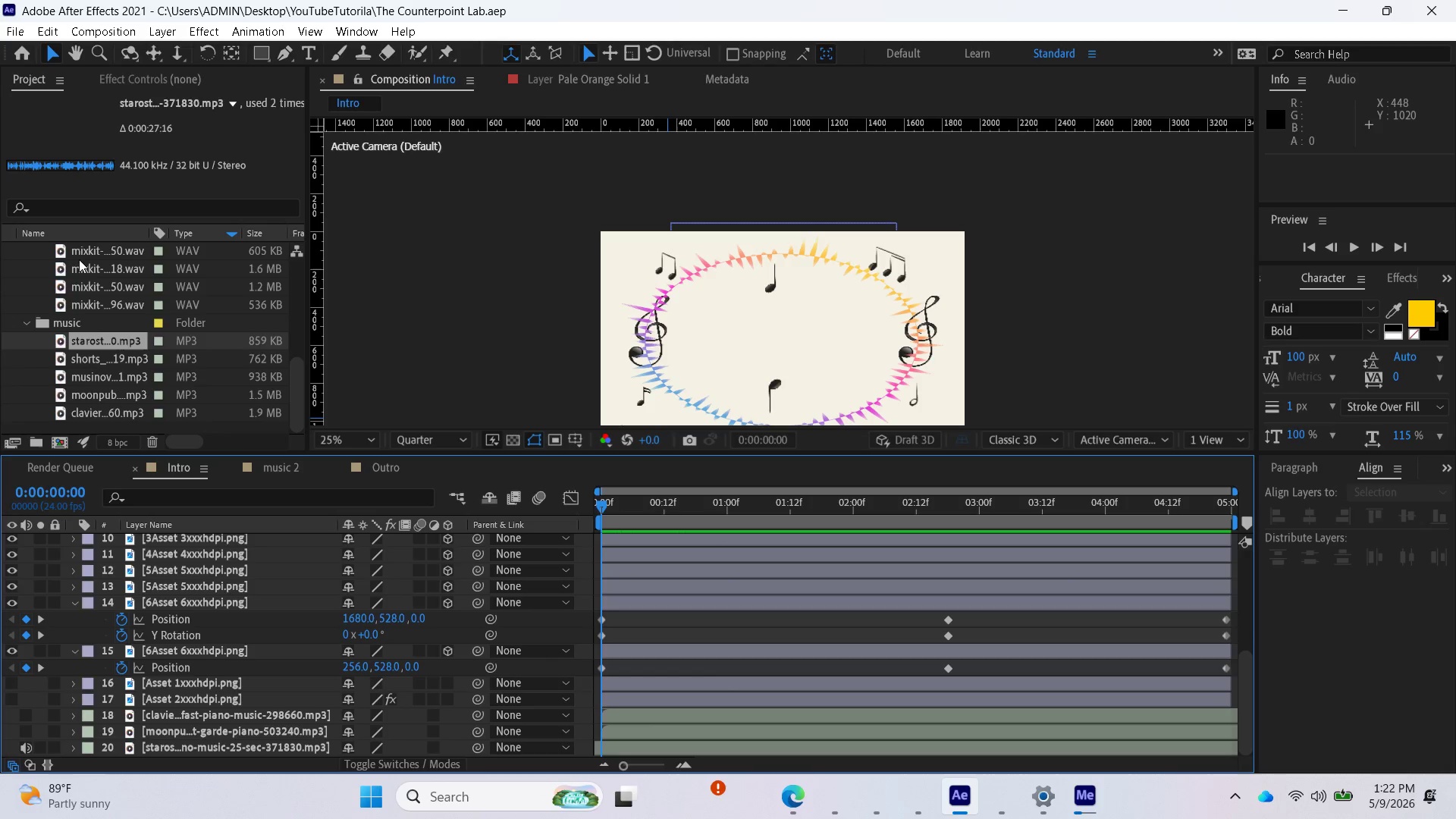 
wait(5.19)
 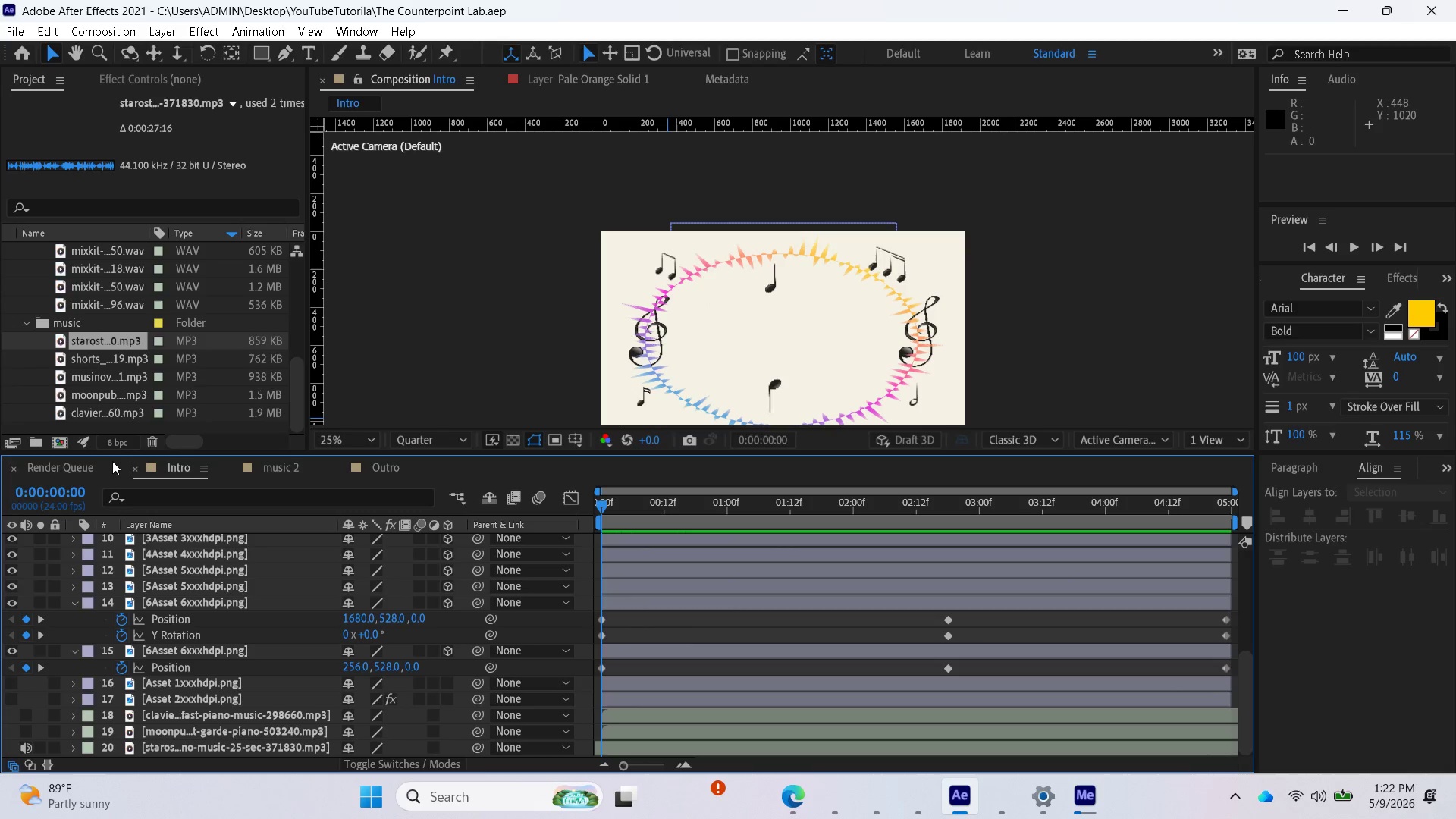 
left_click_drag(start_coordinate=[85, 249], to_coordinate=[124, 736])
 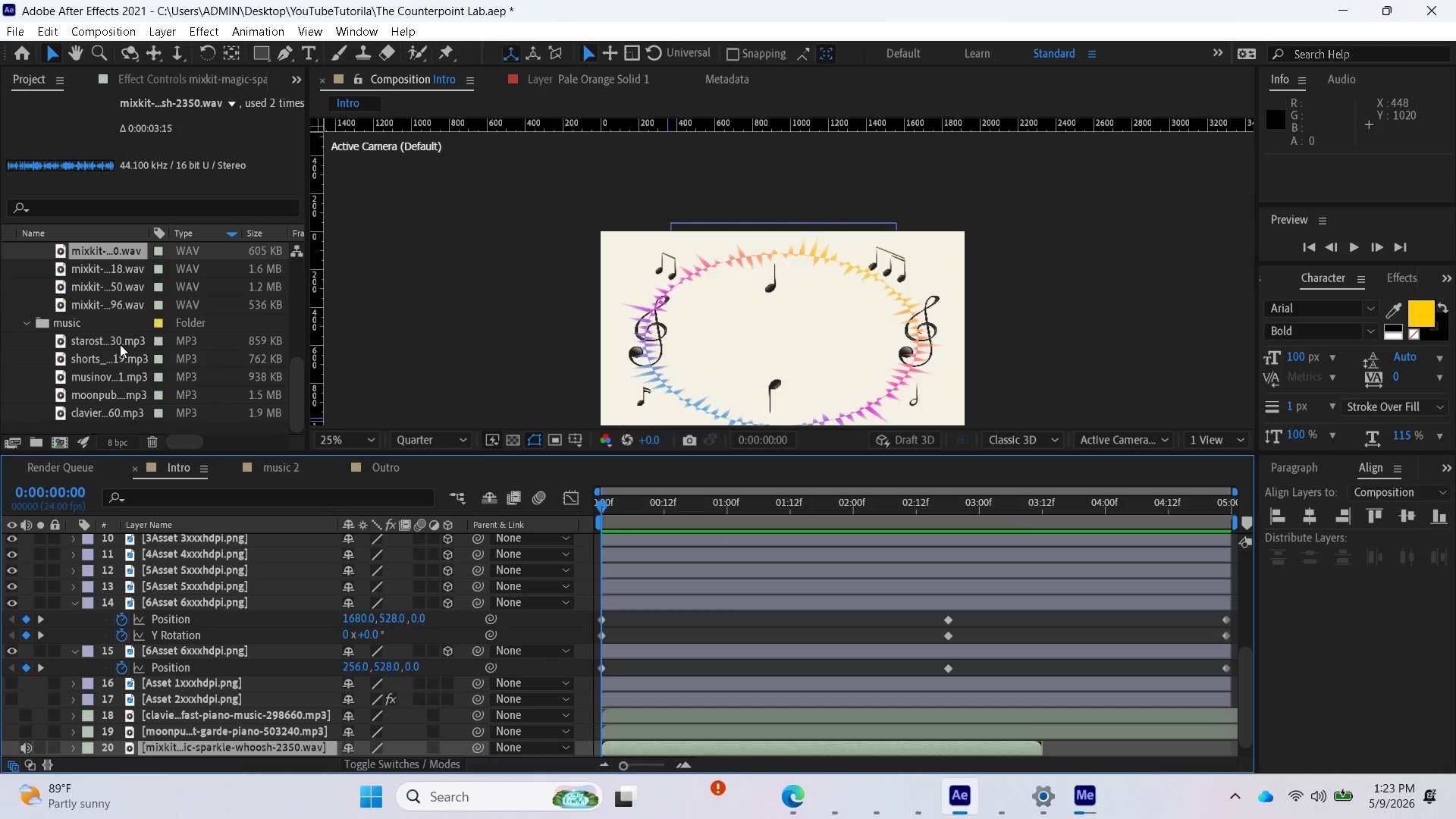 
scroll: coordinate [114, 328], scroll_direction: up, amount: 1.0
 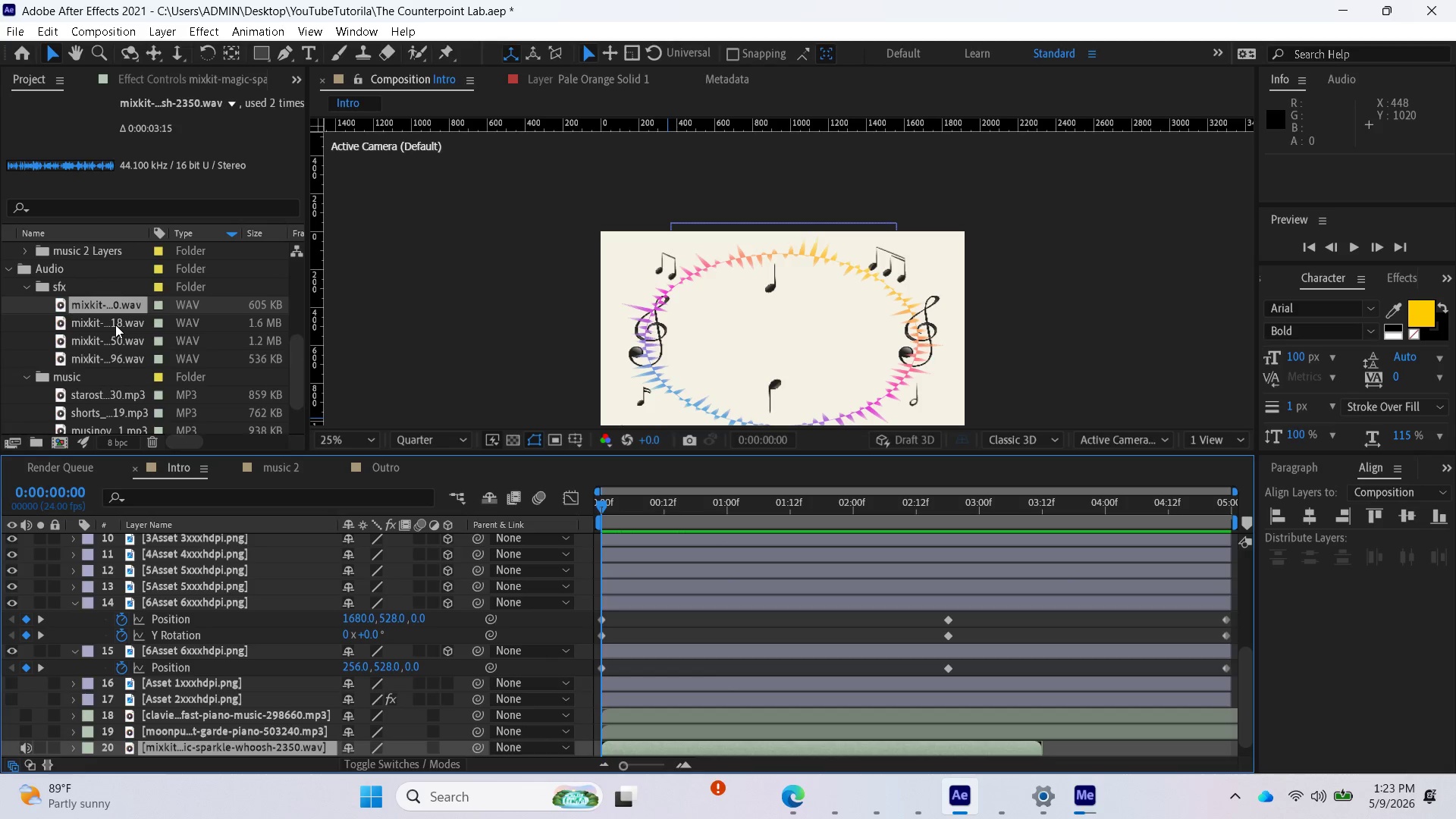 
scroll: coordinate [937, 694], scroll_direction: down, amount: 3.0
 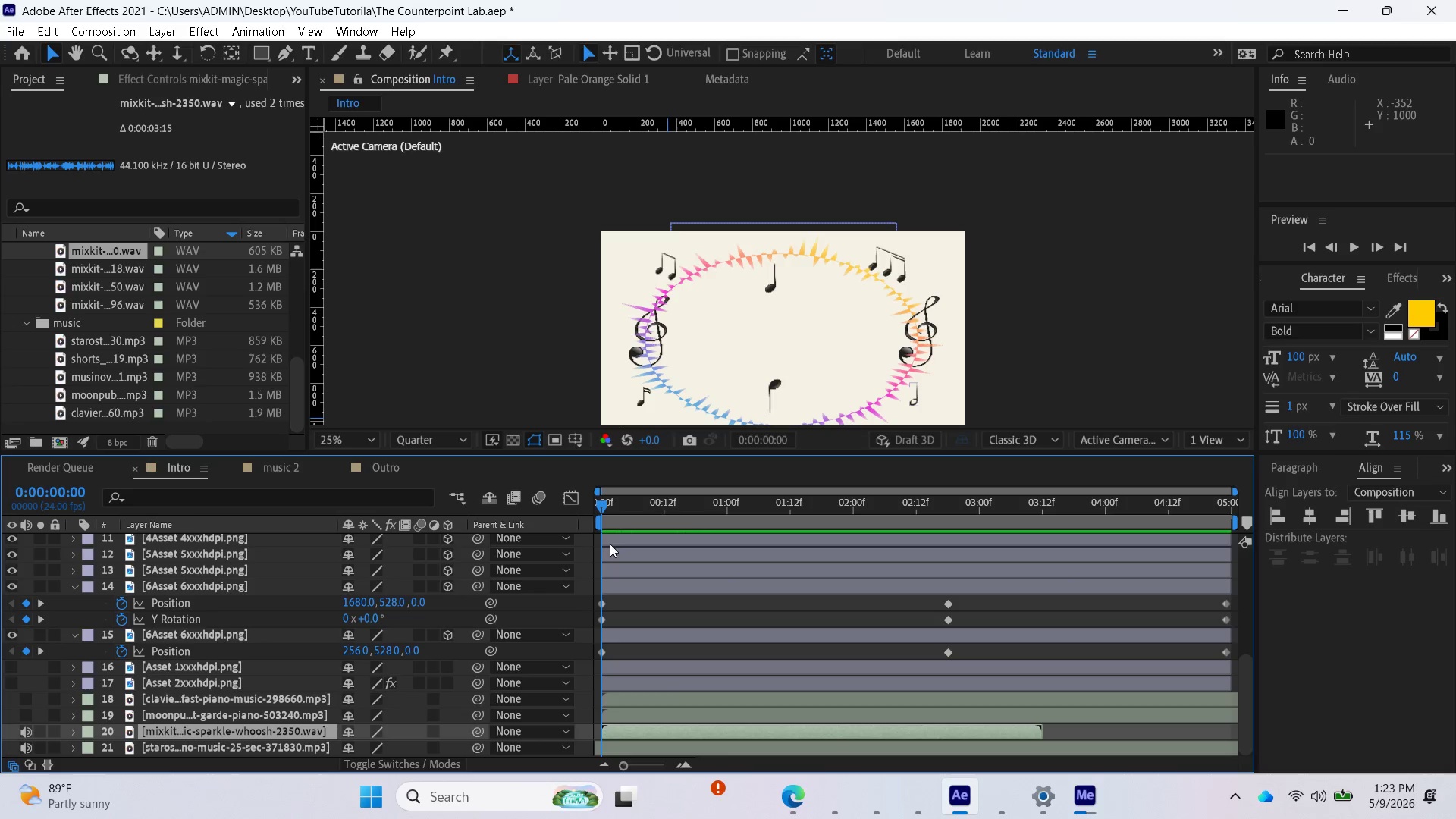 
left_click_drag(start_coordinate=[597, 500], to_coordinate=[582, 507])
 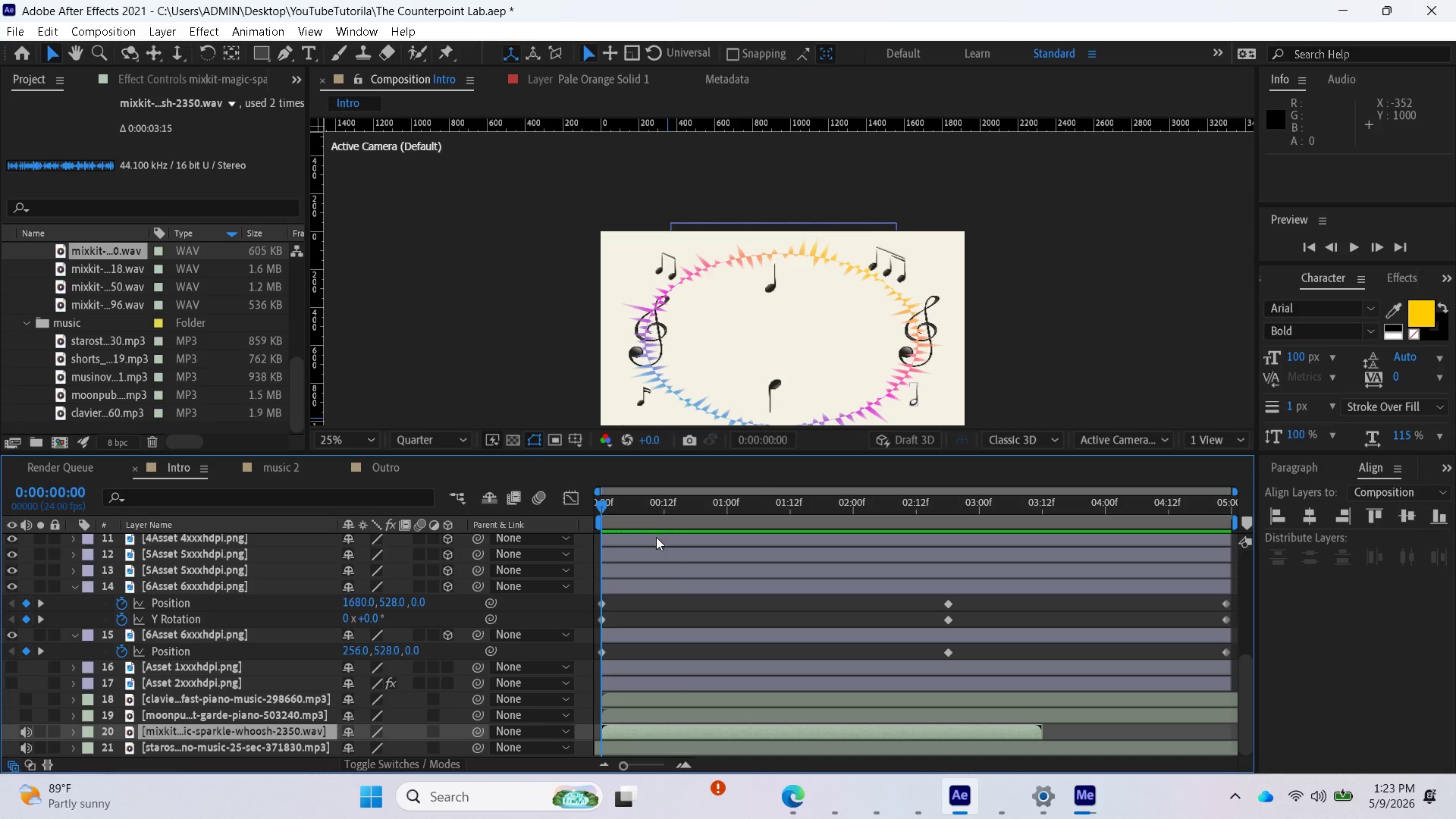 
key(Space)
 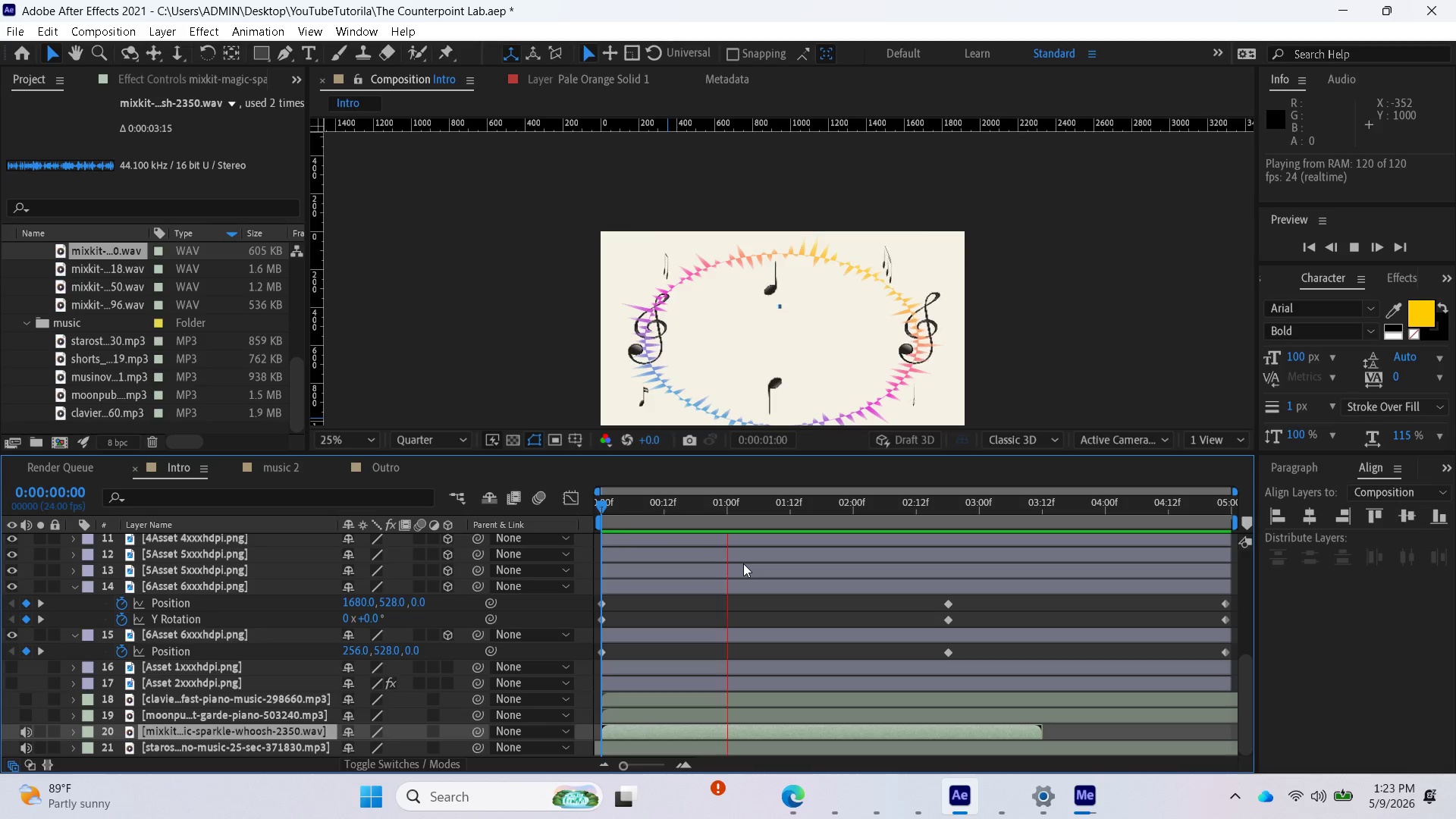 
key(Space)
 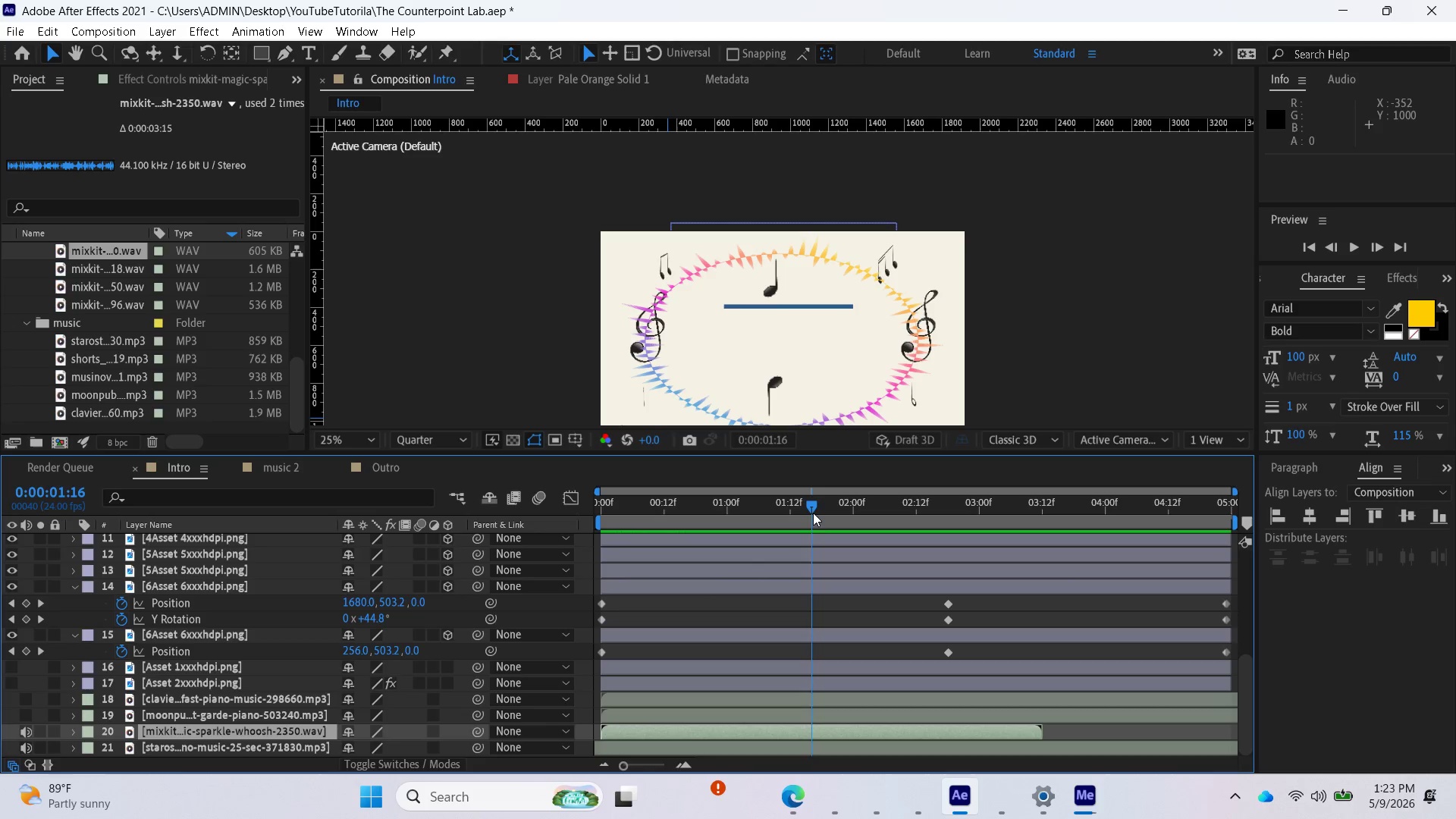 
left_click_drag(start_coordinate=[814, 507], to_coordinate=[864, 533])
 